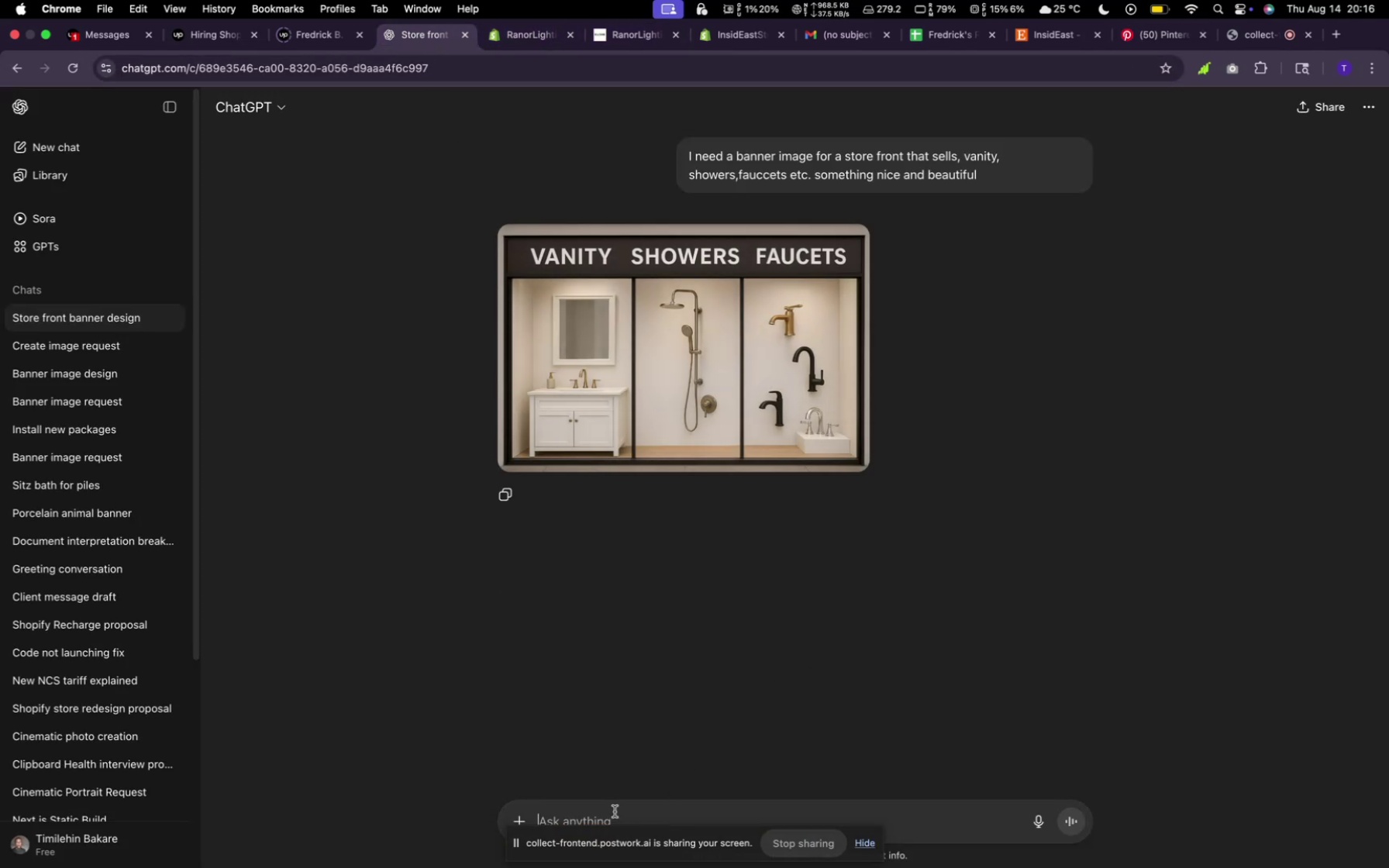 
type(i dot)
key(Backspace)
type(nt want the name to be there, just do it in a way everything is present in the picture, like a batroom s)
key(Backspace)
key(Backspace)
type(, with fancy tubs, shower, vanity etc)
 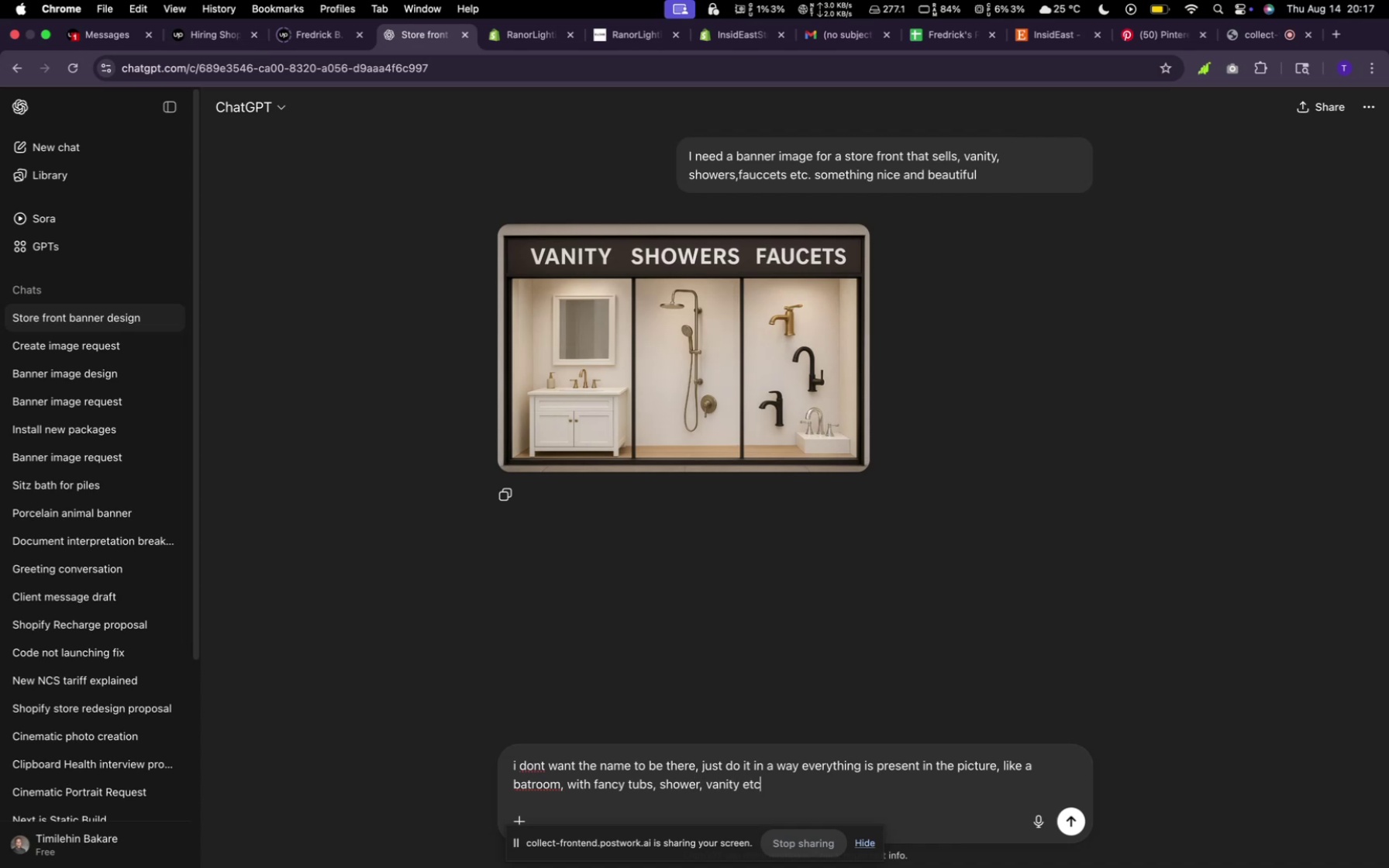 
key(Enter)
 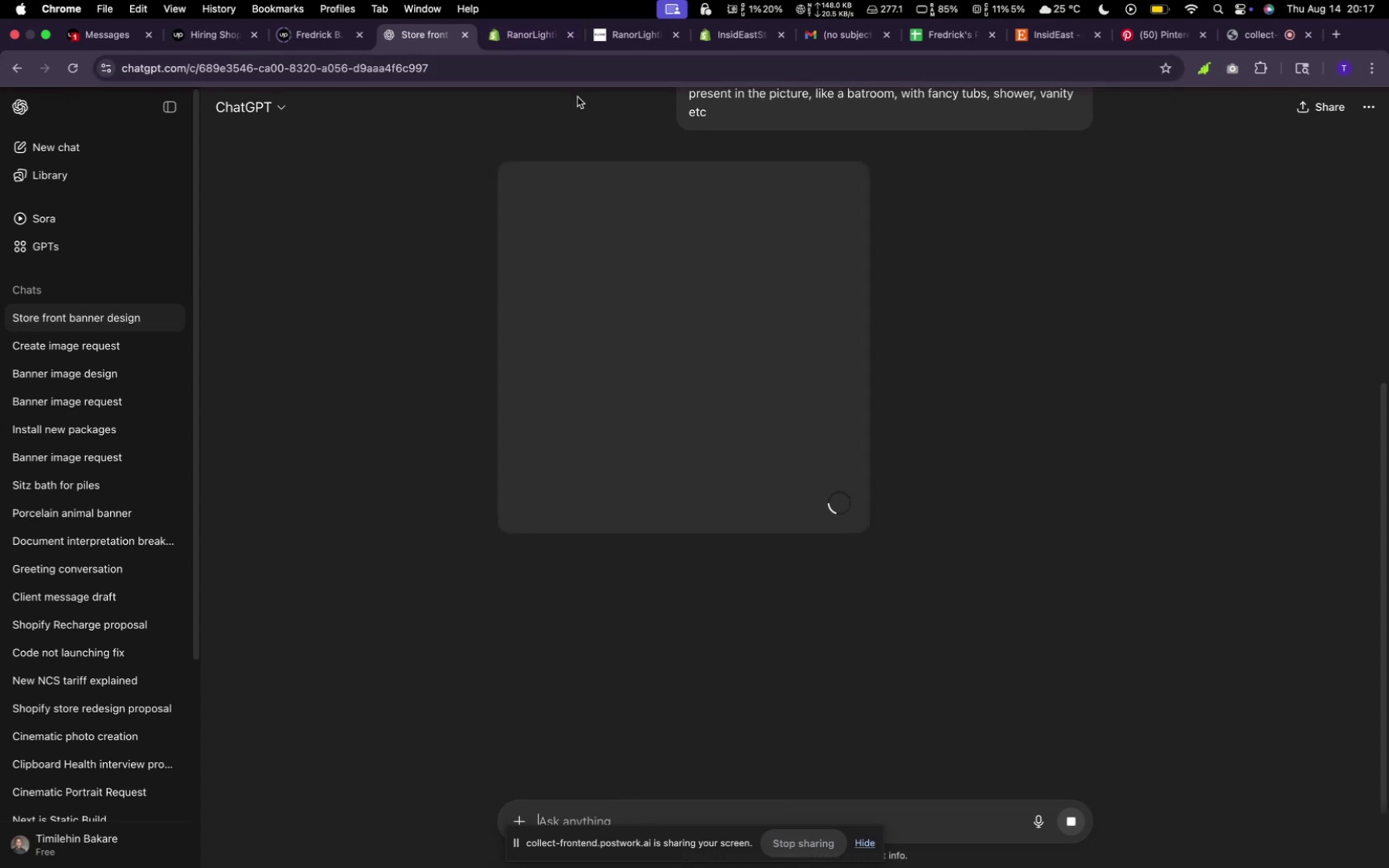 
wait(7.6)
 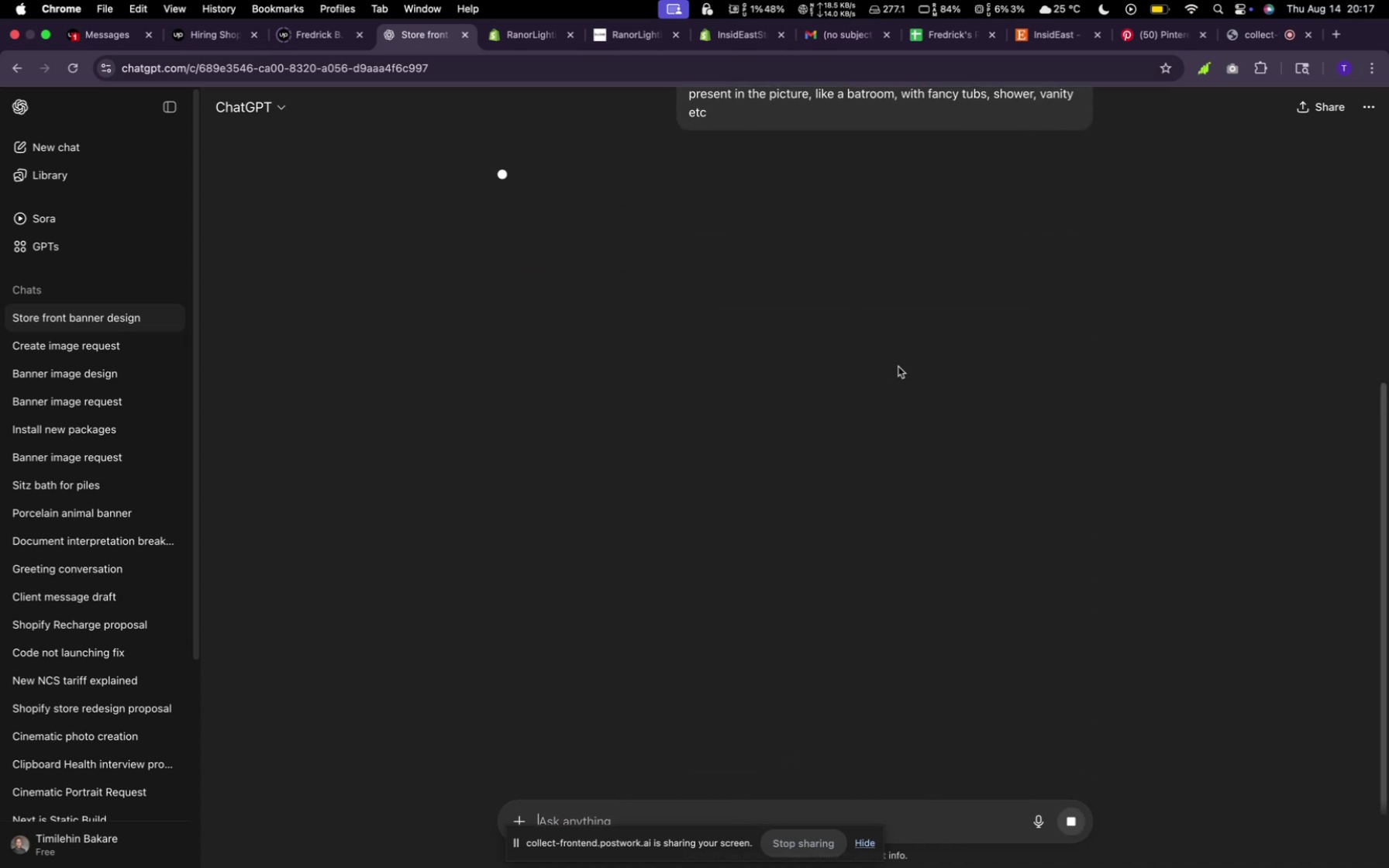 
scroll: coordinate [743, 301], scroll_direction: up, amount: 12.0
 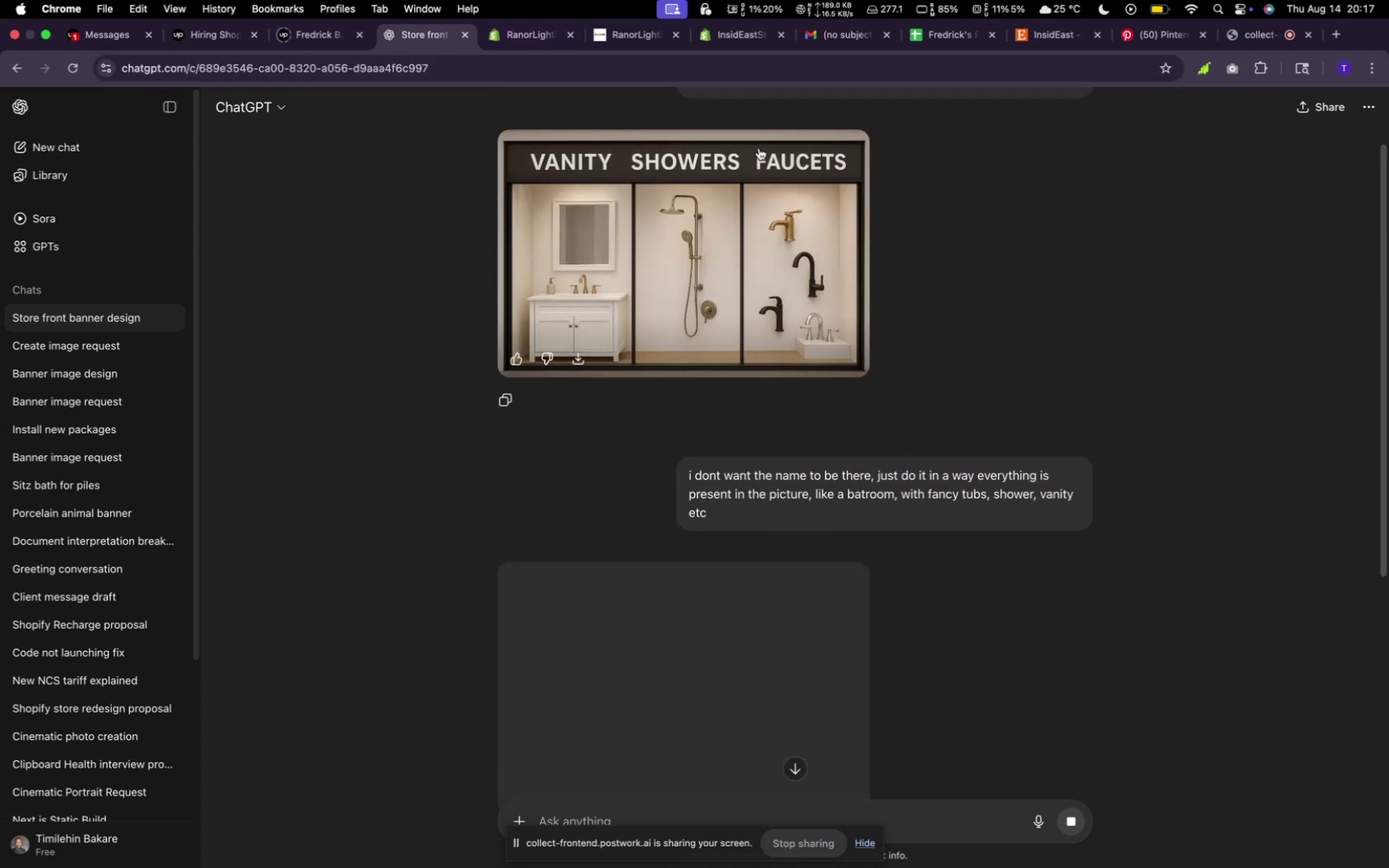 
scroll: coordinate [626, 194], scroll_direction: down, amount: 5.0
 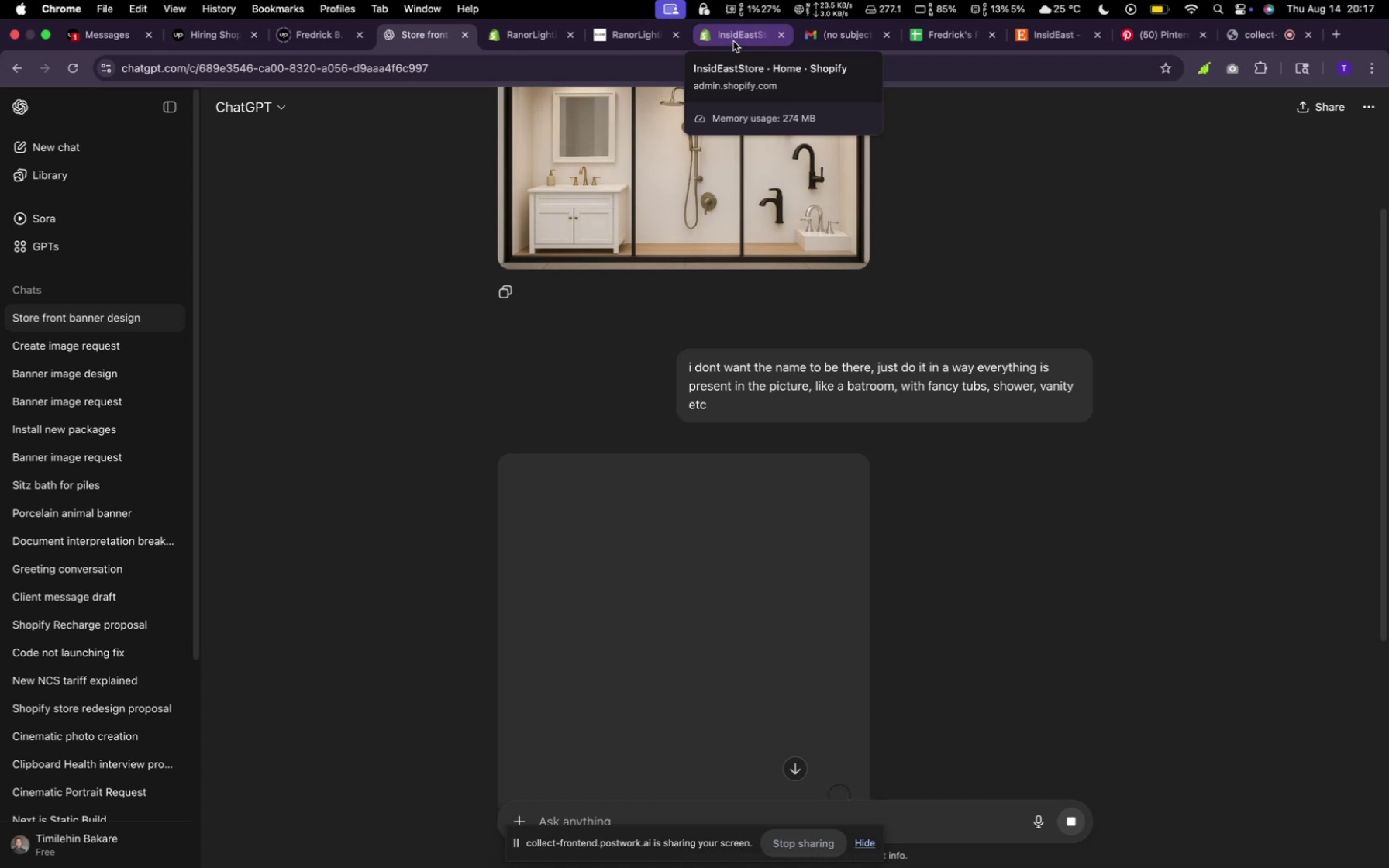 
left_click([737, 39])
 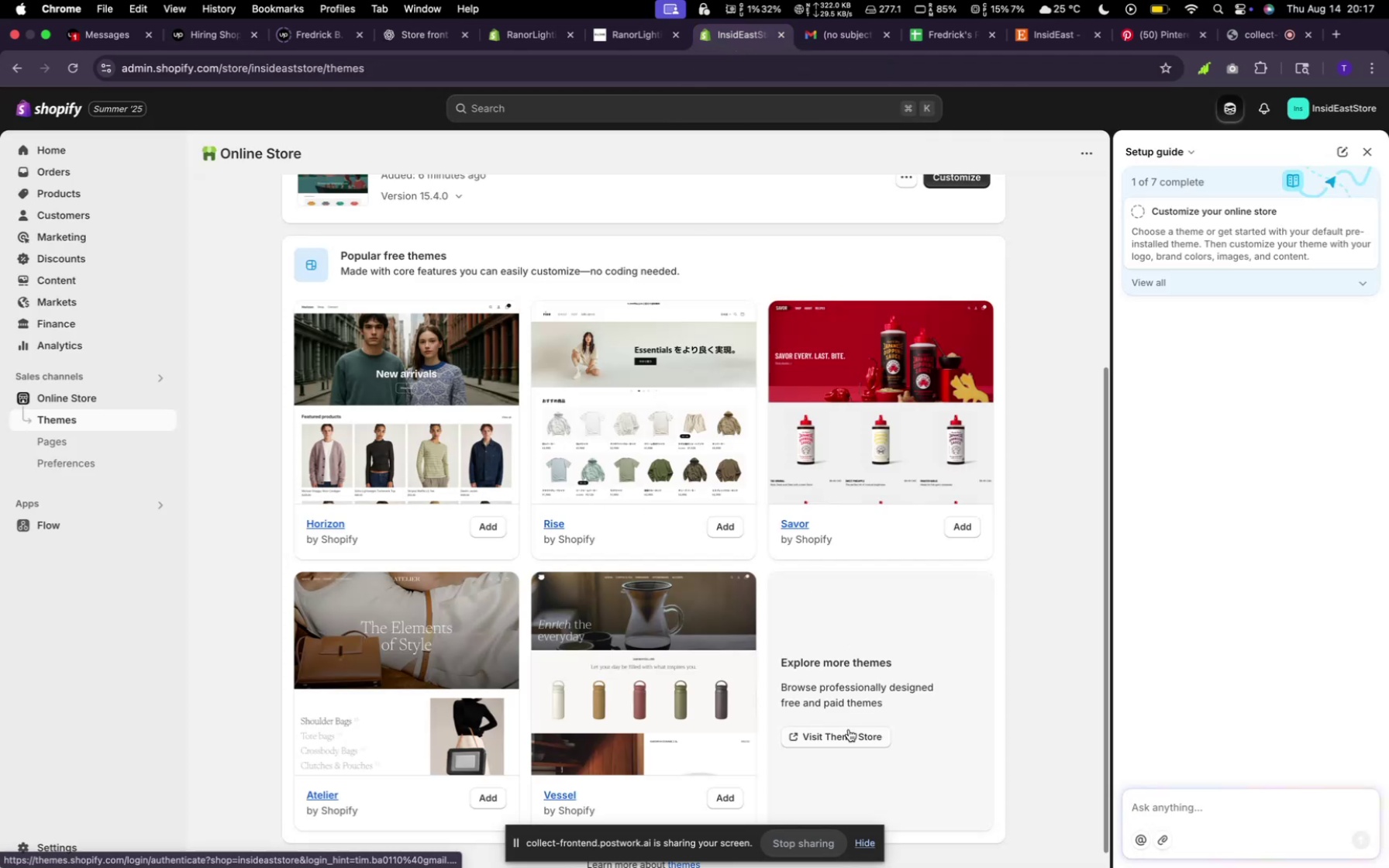 
left_click([849, 732])
 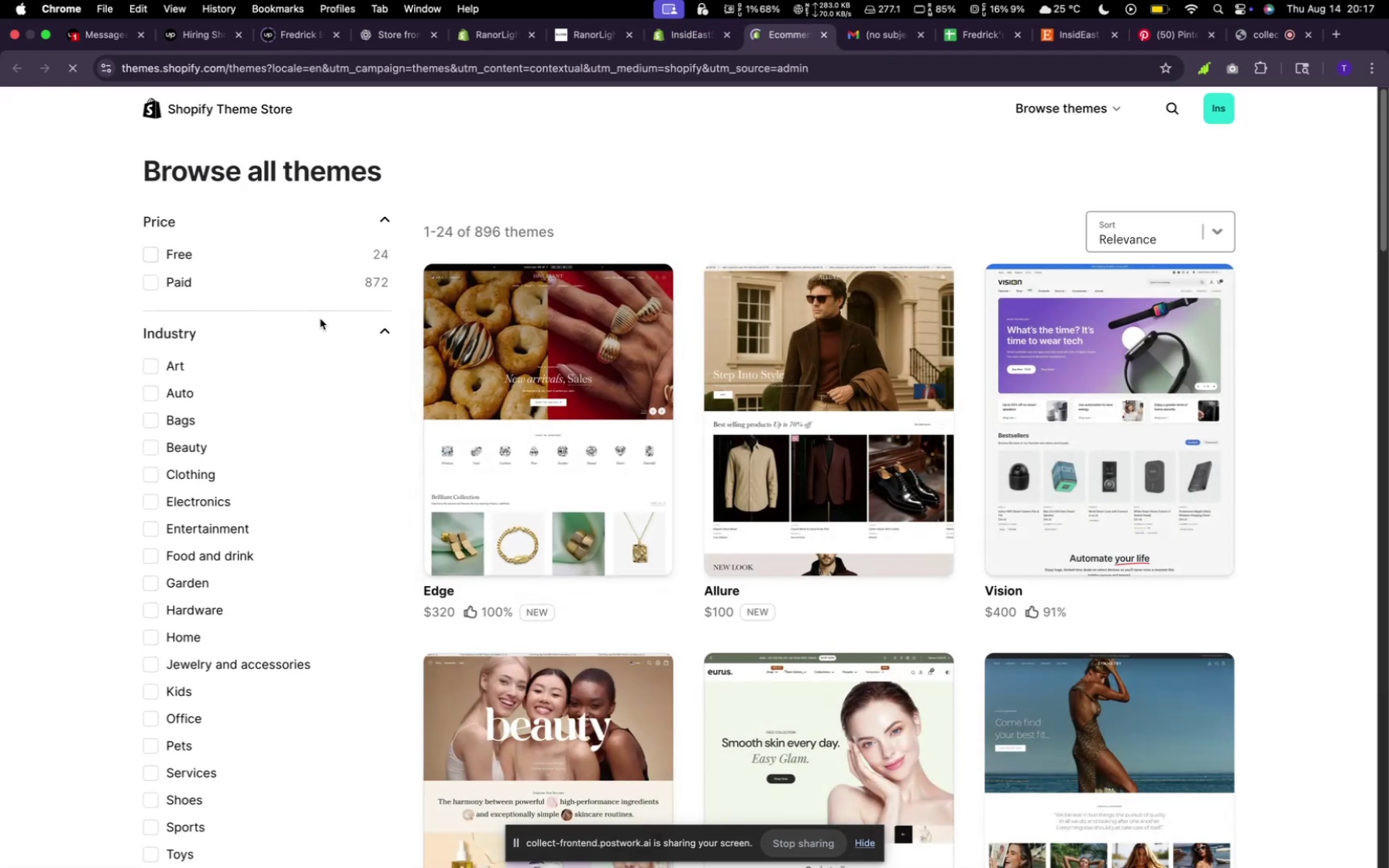 
wait(6.67)
 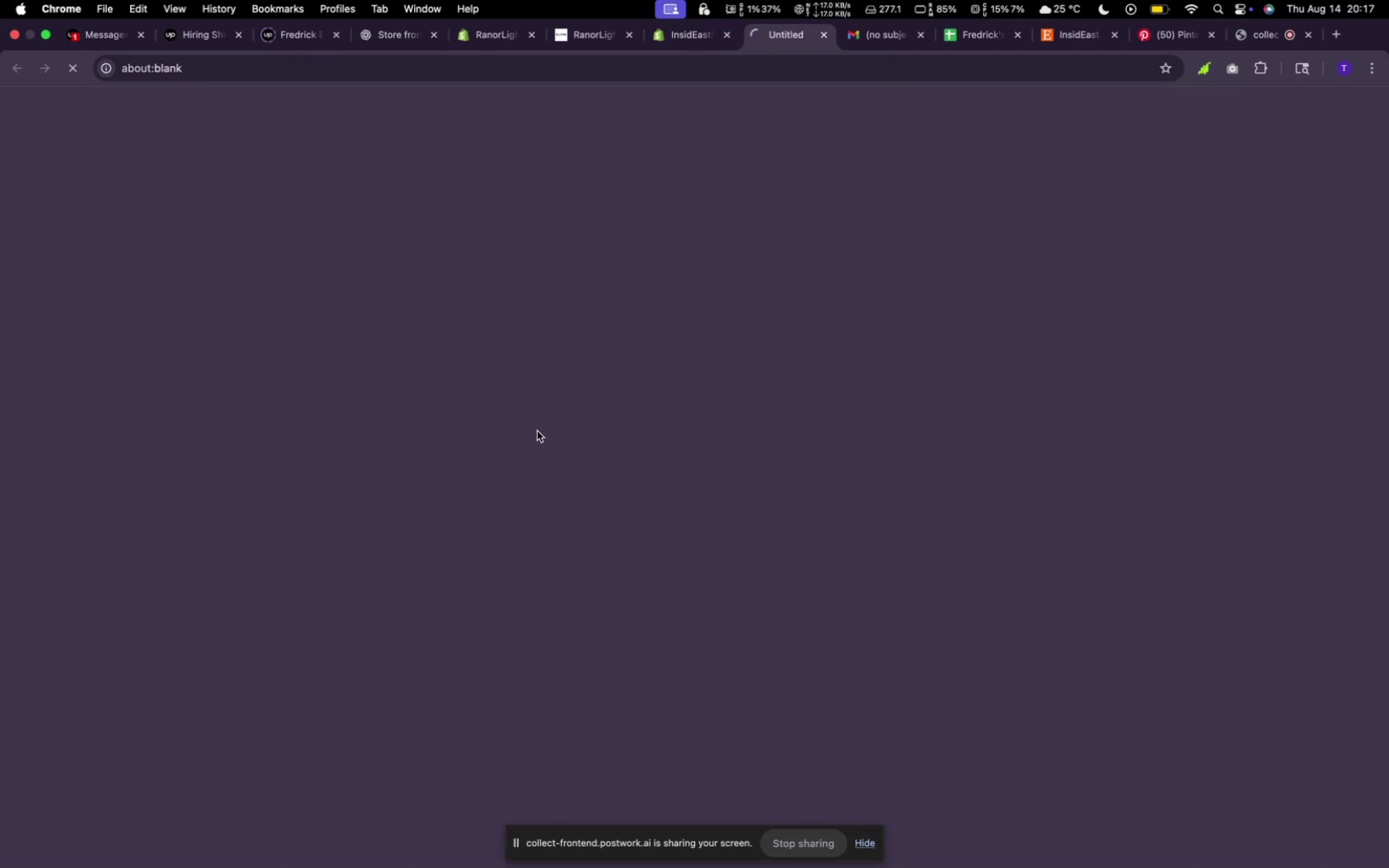 
left_click([286, 248])
 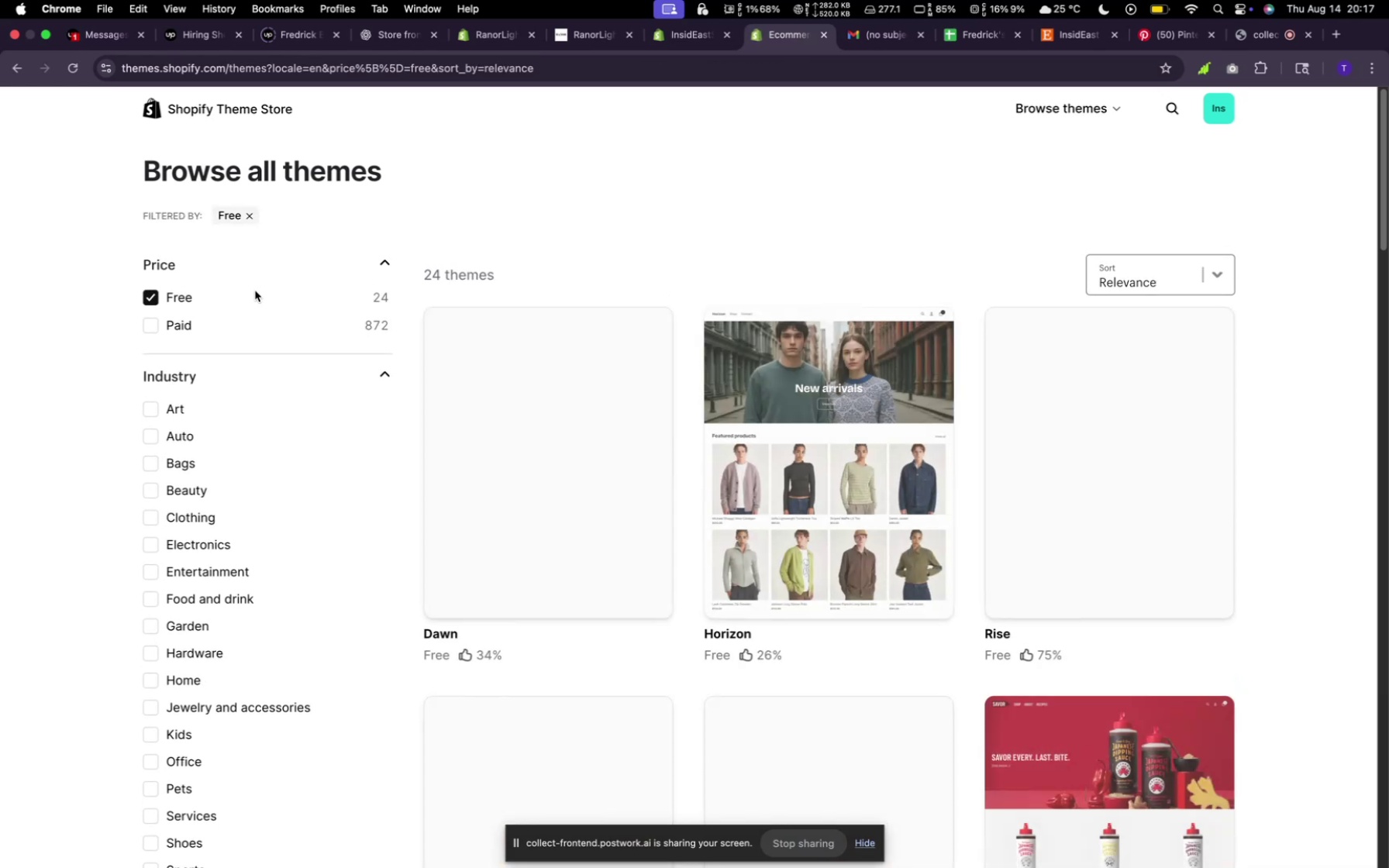 
left_click([246, 296])
 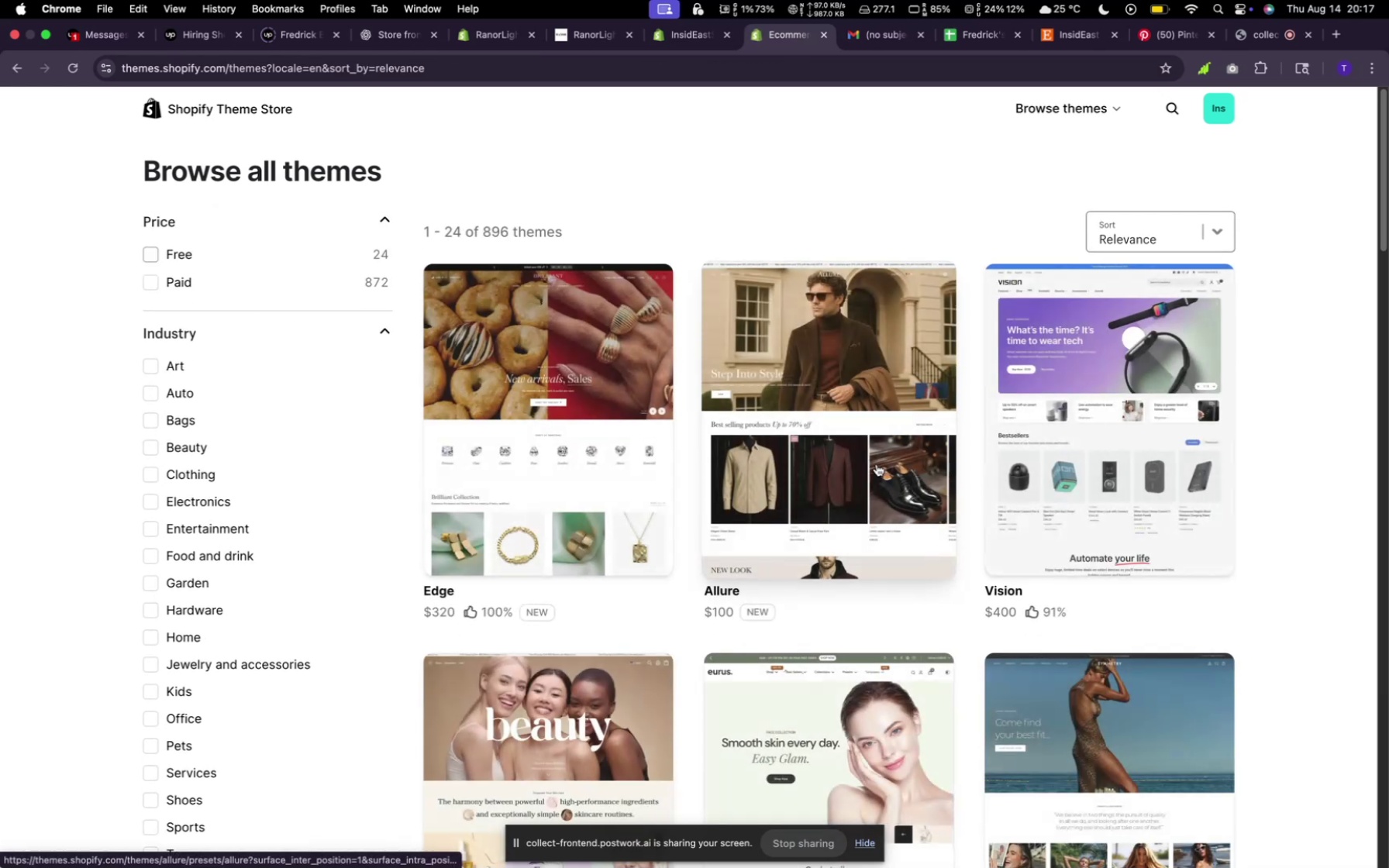 
scroll: coordinate [1126, 628], scroll_direction: down, amount: 58.0
 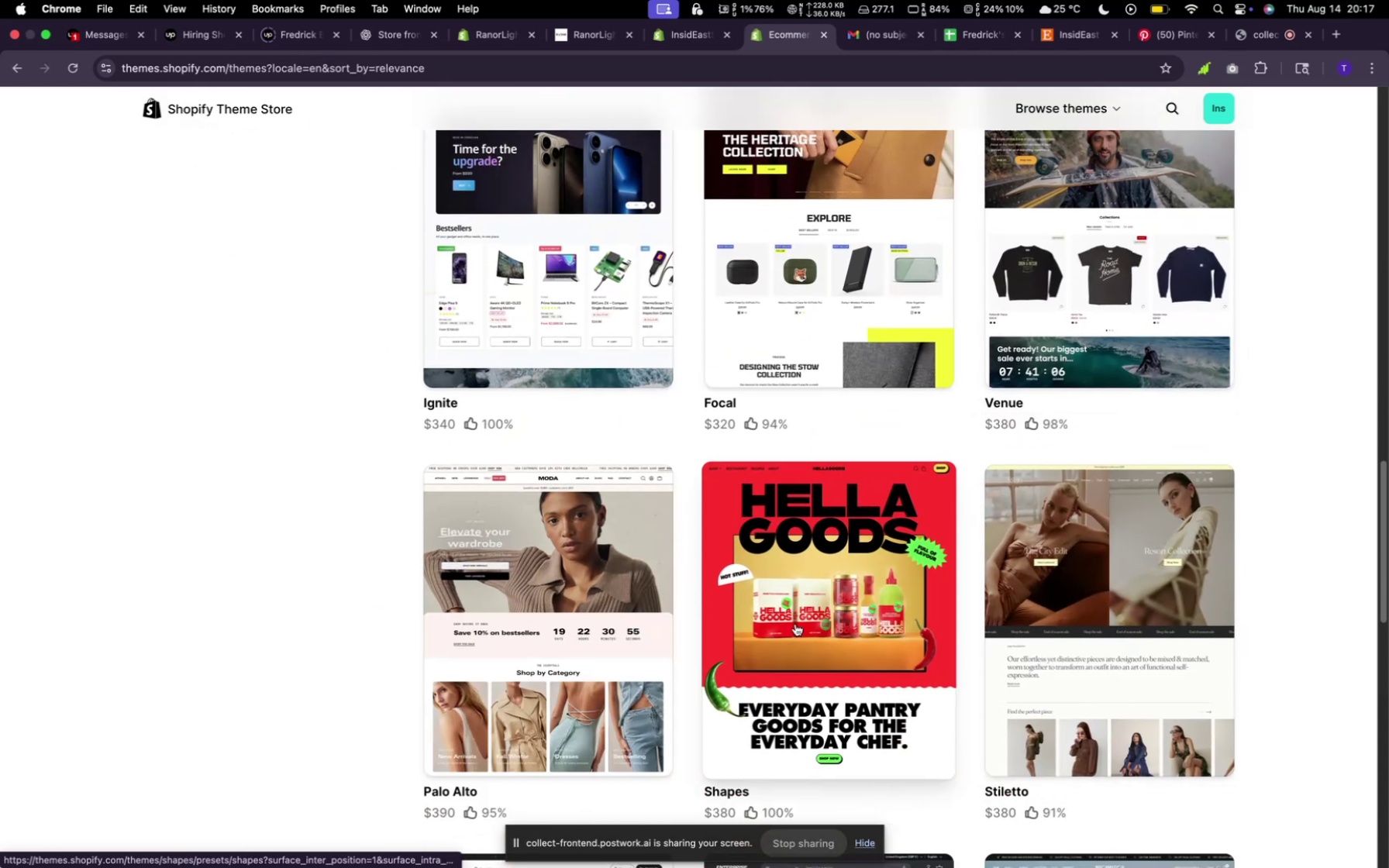 
scroll: coordinate [605, 632], scroll_direction: down, amount: 22.0
 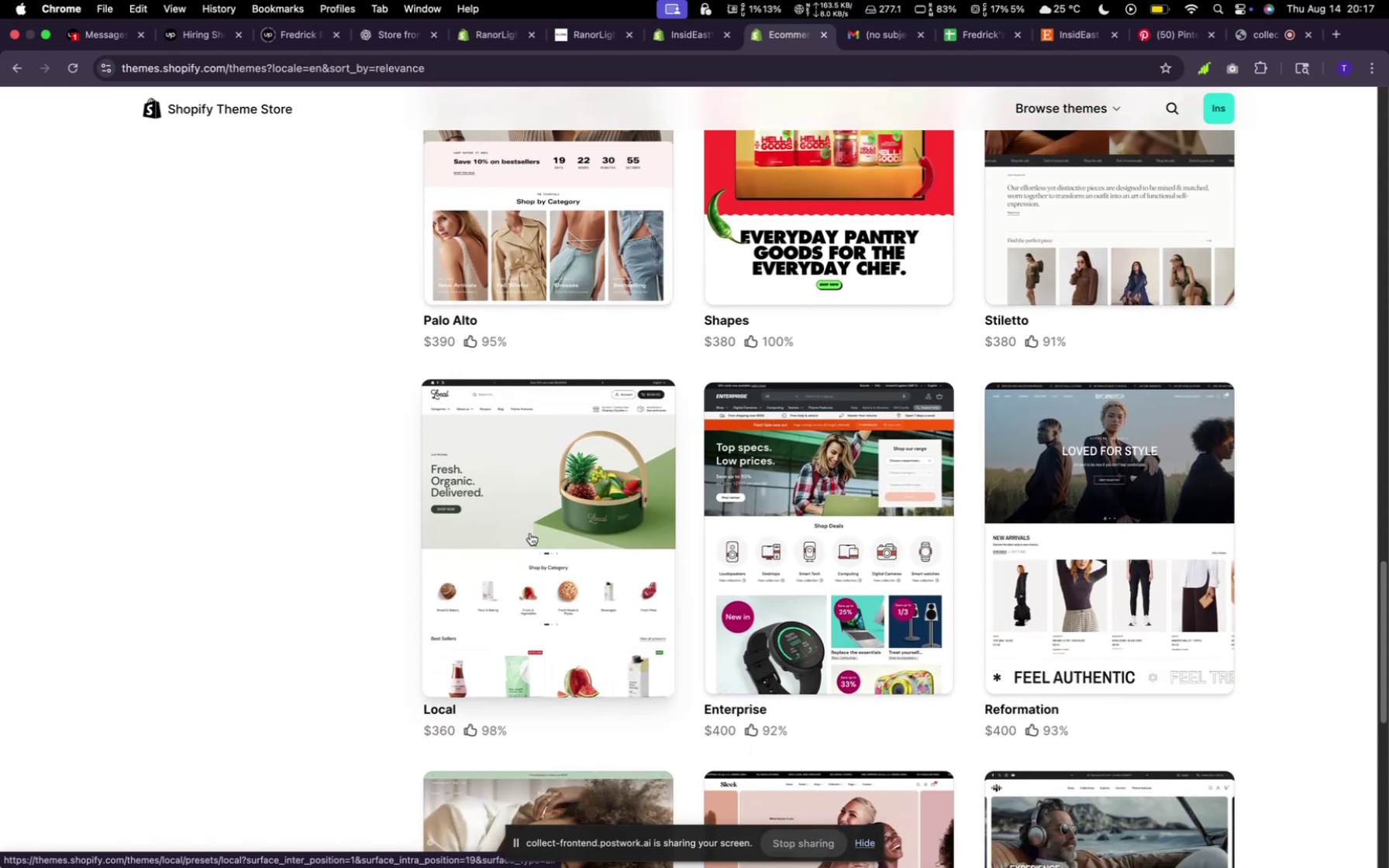 
wait(6.61)
 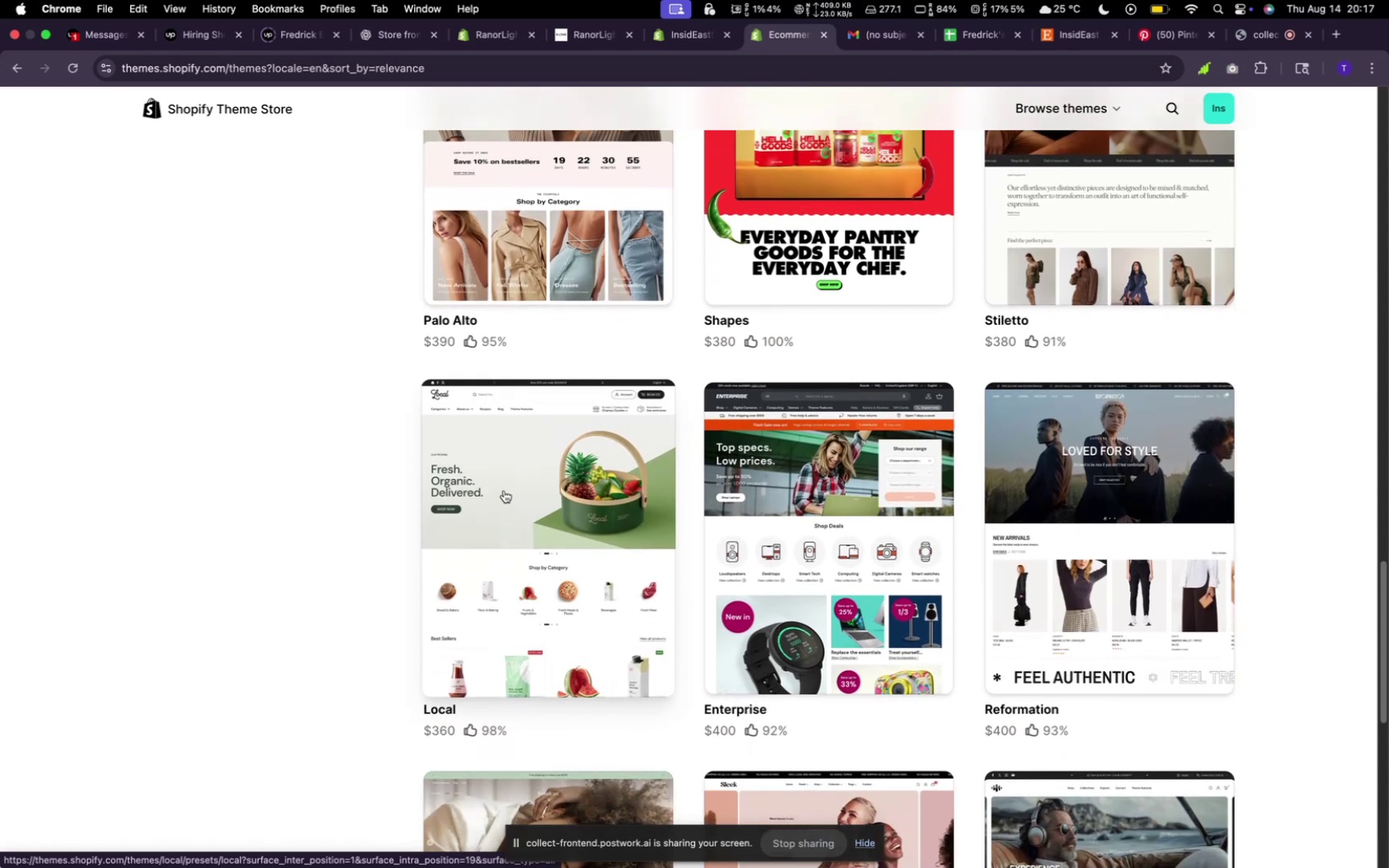 
scroll: coordinate [1026, 573], scroll_direction: down, amount: 22.0
 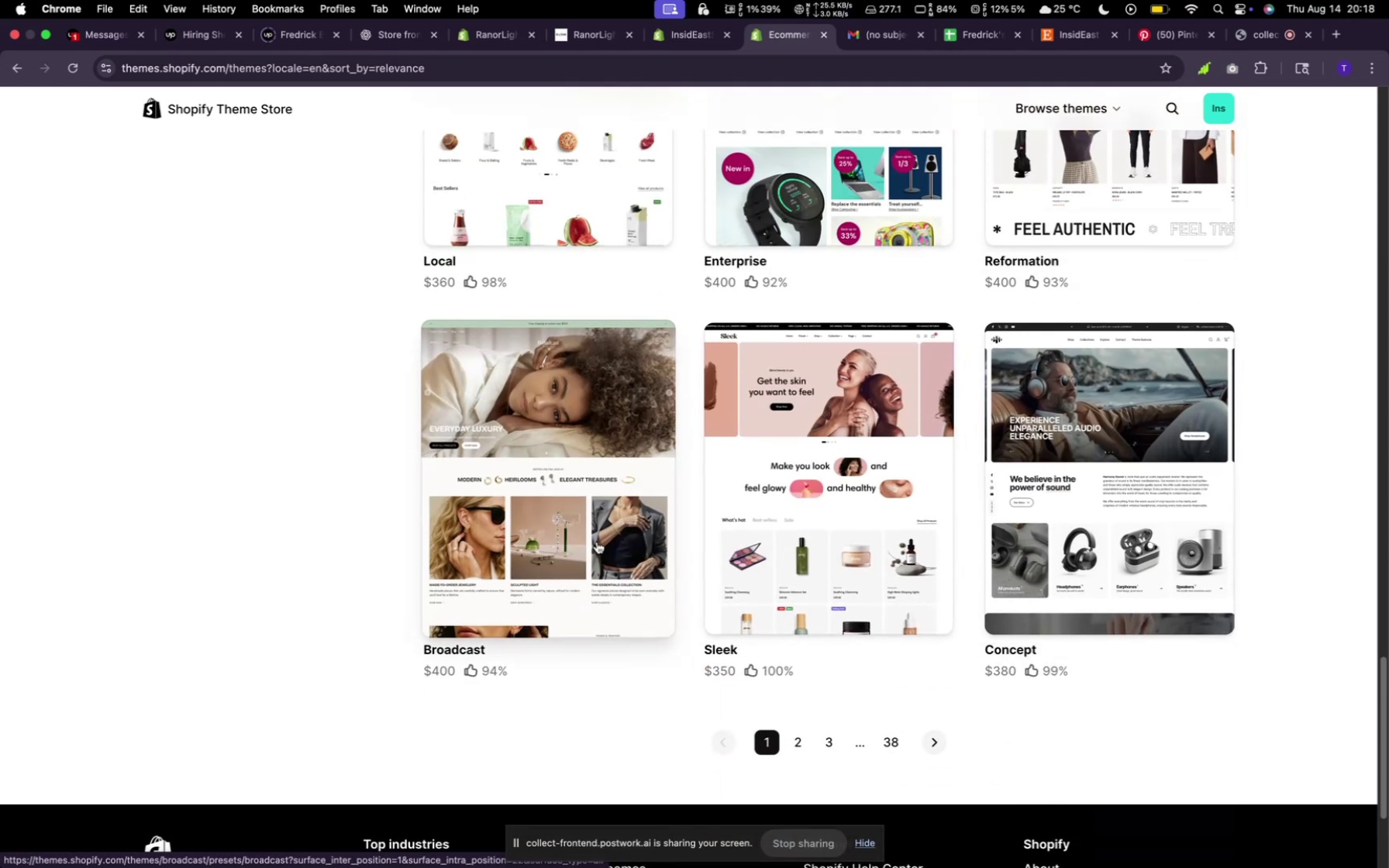 
wait(7.47)
 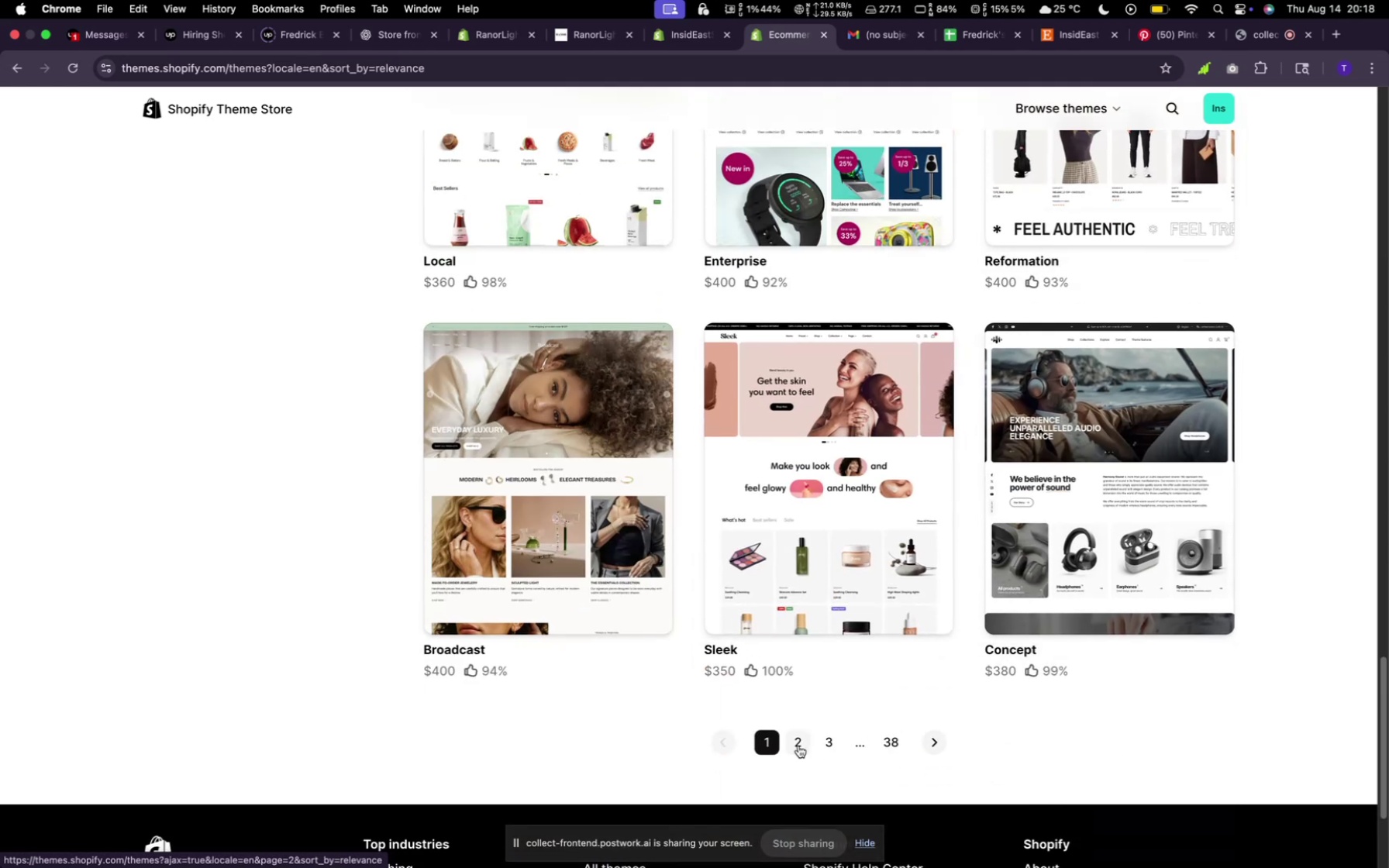 
left_click([801, 734])
 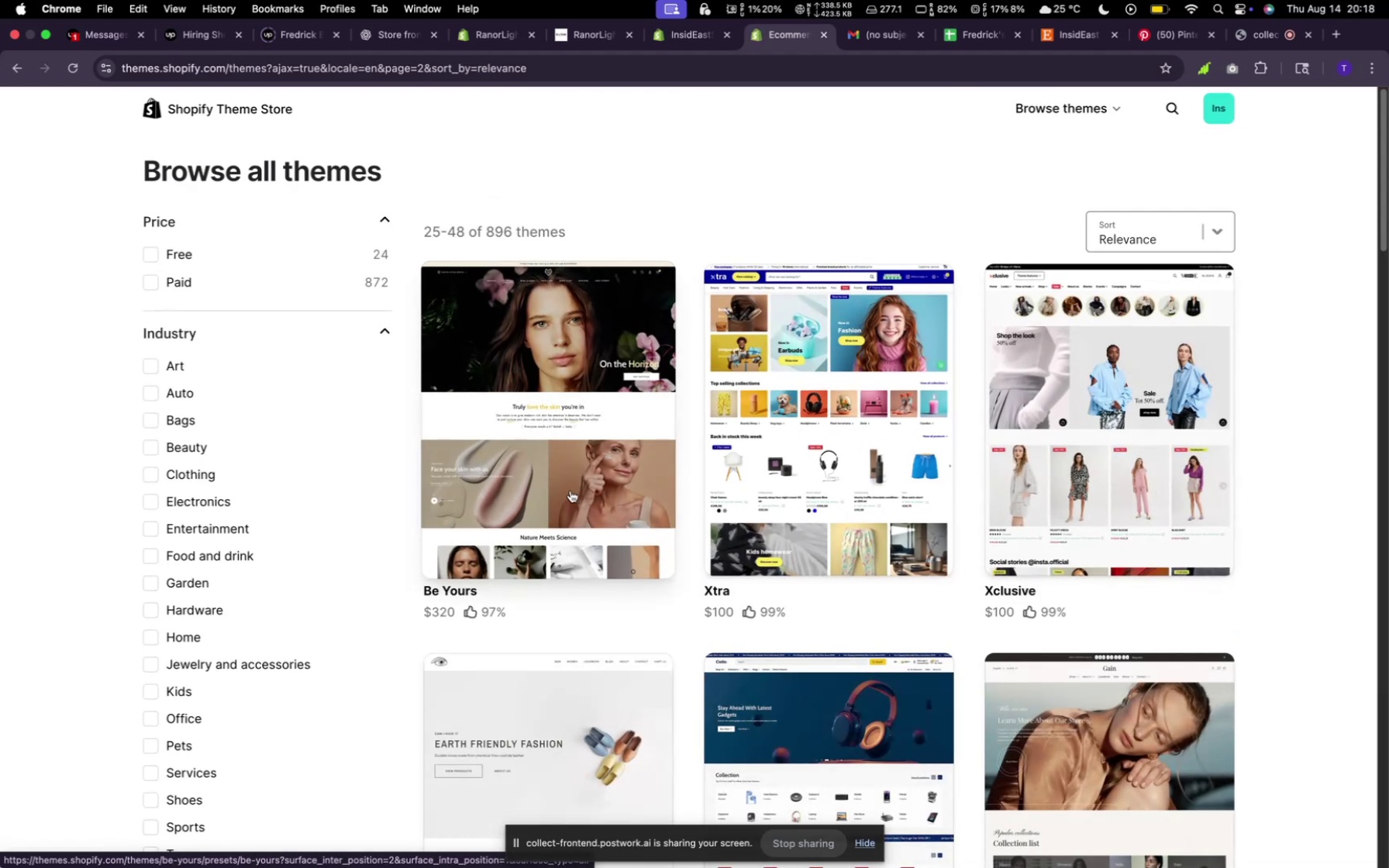 
wait(7.98)
 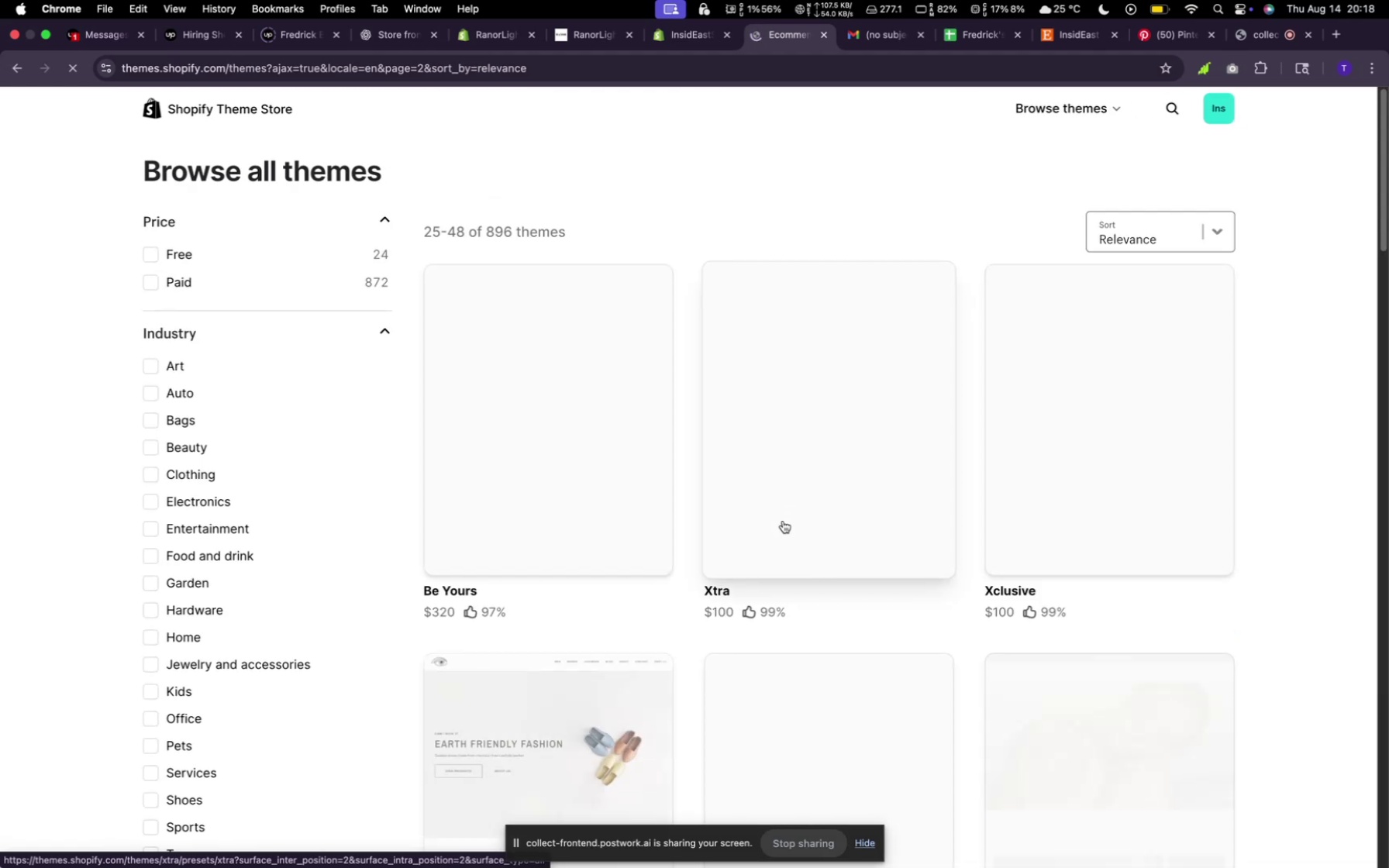 
scroll: coordinate [537, 655], scroll_direction: down, amount: 32.0
 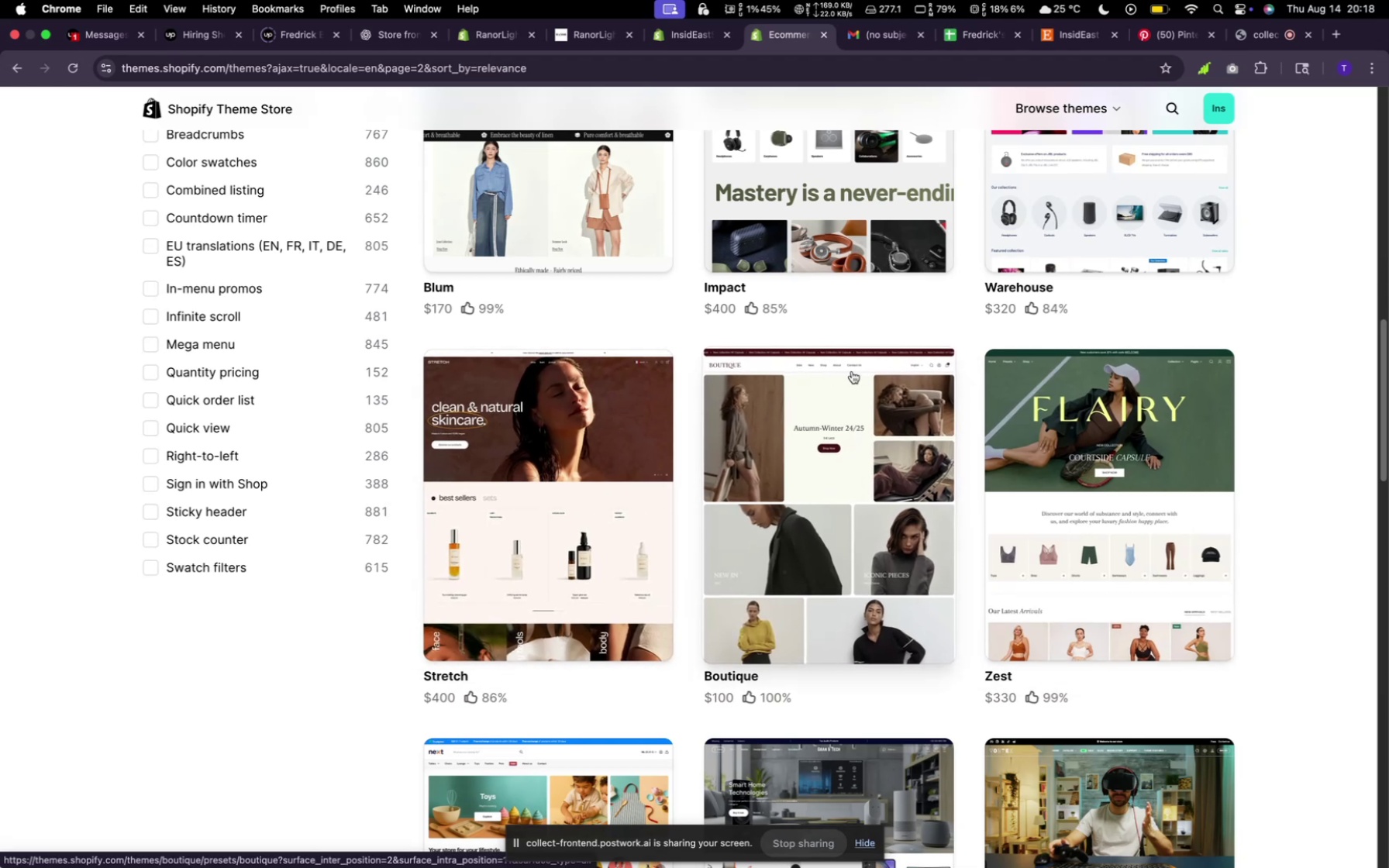 
wait(10.98)
 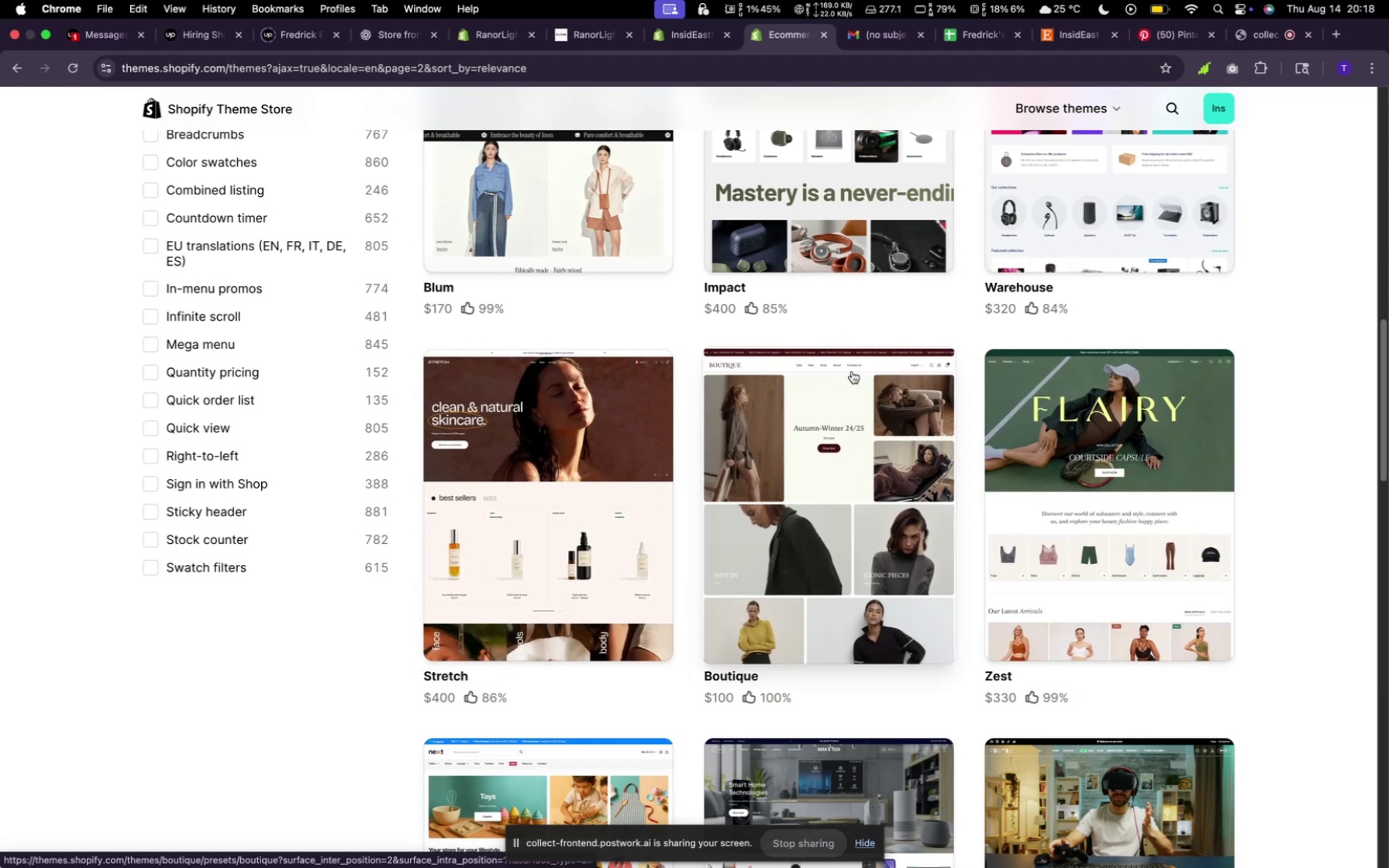 
scroll: coordinate [1022, 629], scroll_direction: down, amount: 6.0
 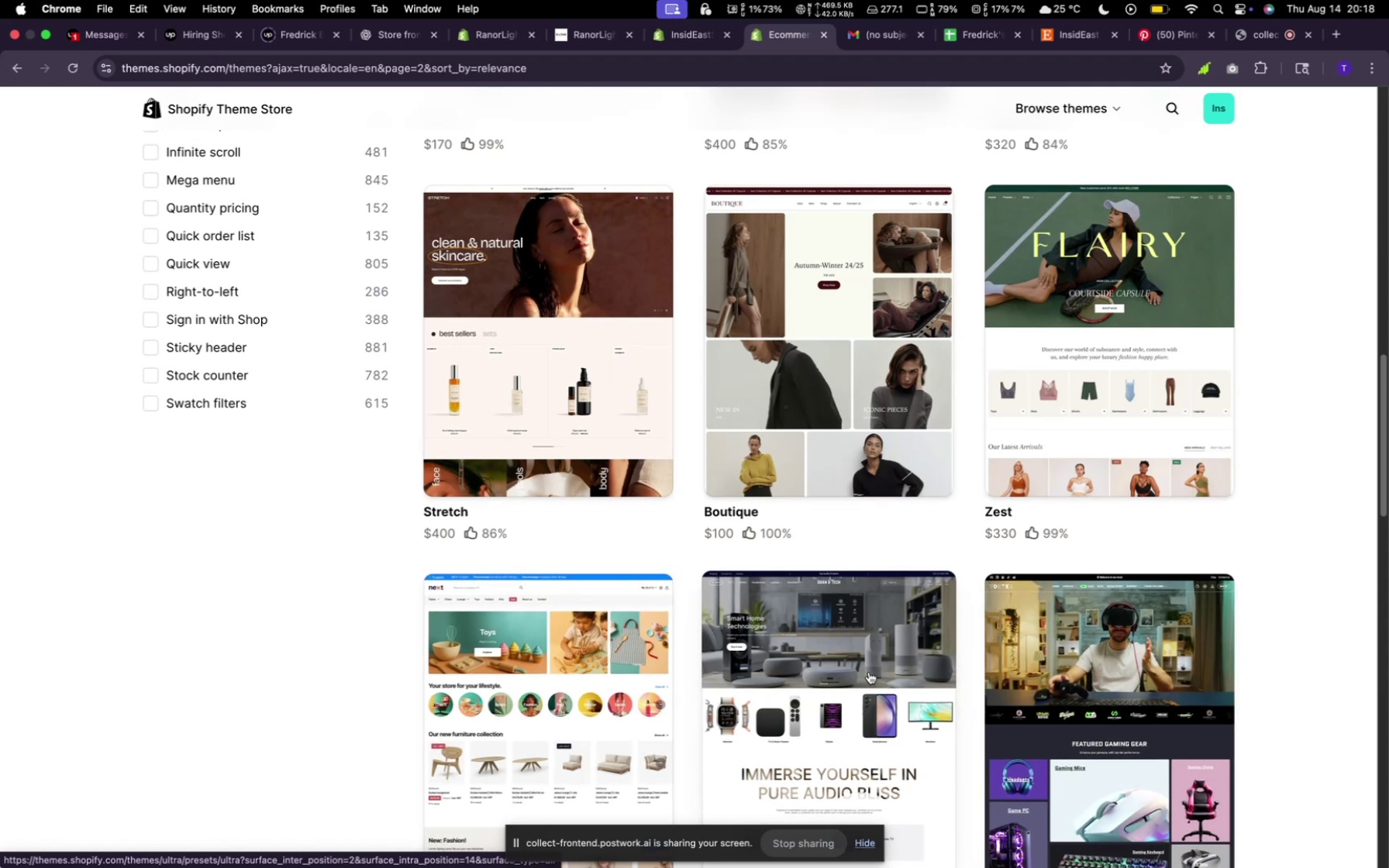 
wait(10.17)
 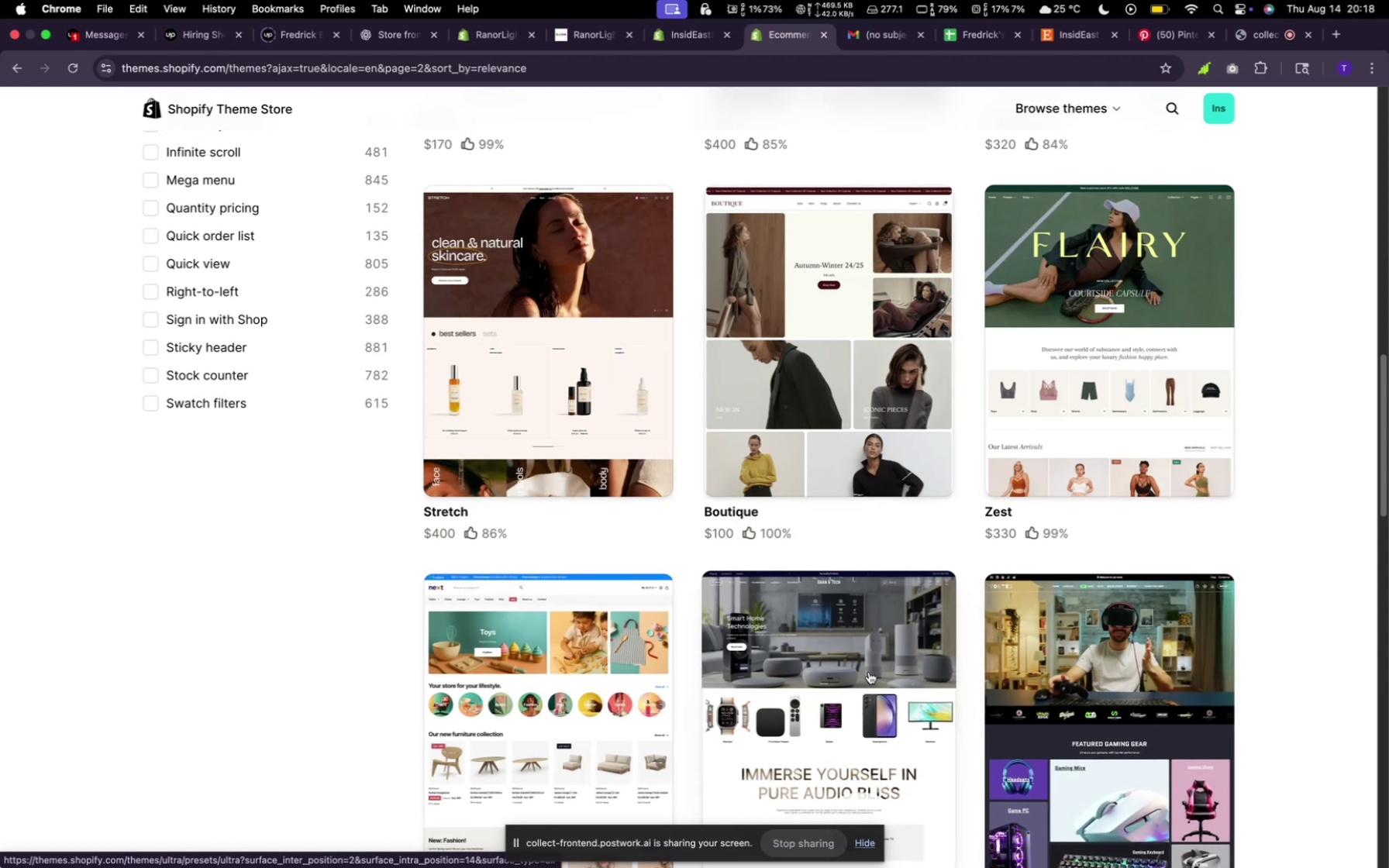 
scroll: coordinate [863, 473], scroll_direction: down, amount: 32.0
 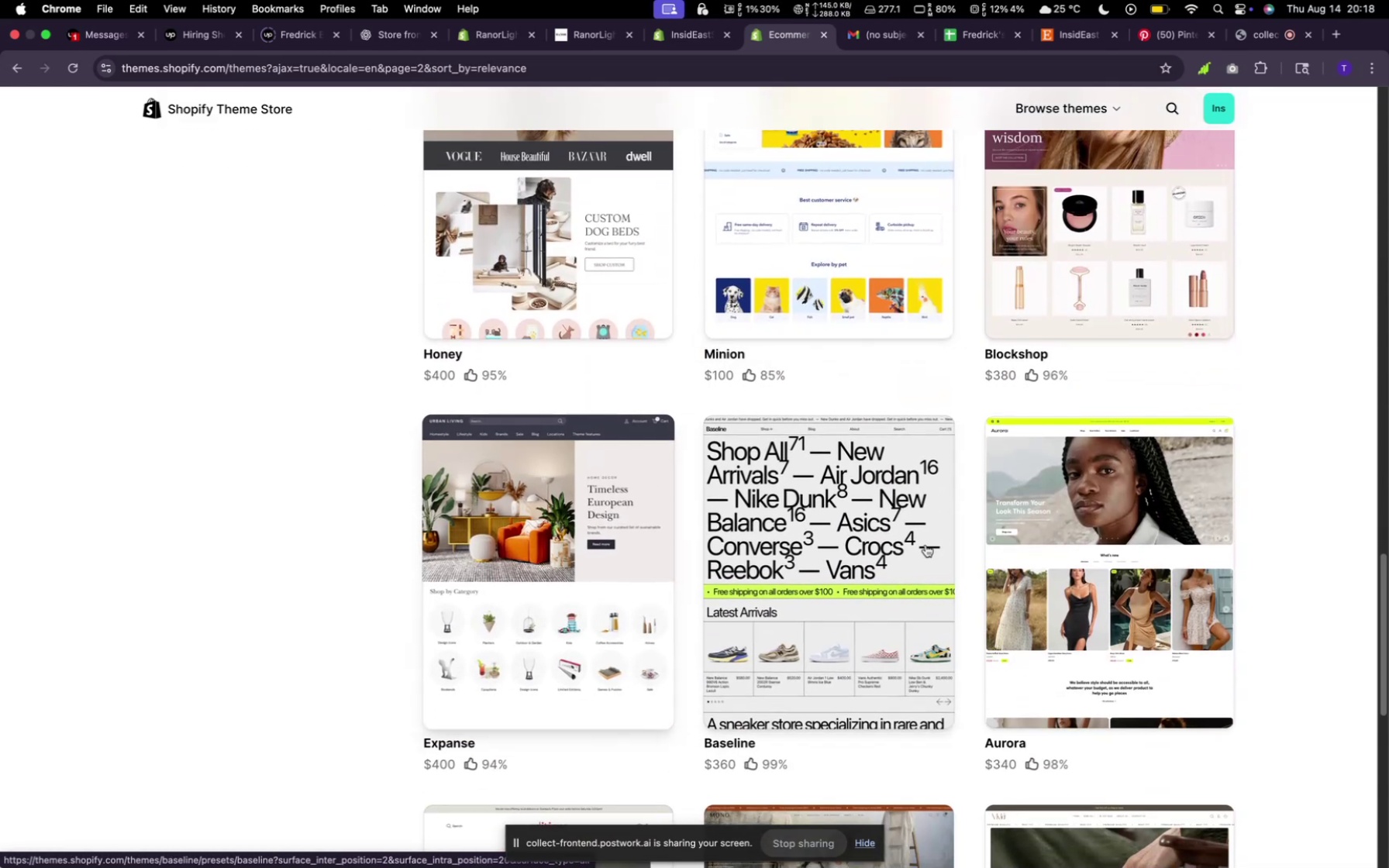 
scroll: coordinate [1051, 522], scroll_direction: down, amount: 9.0
 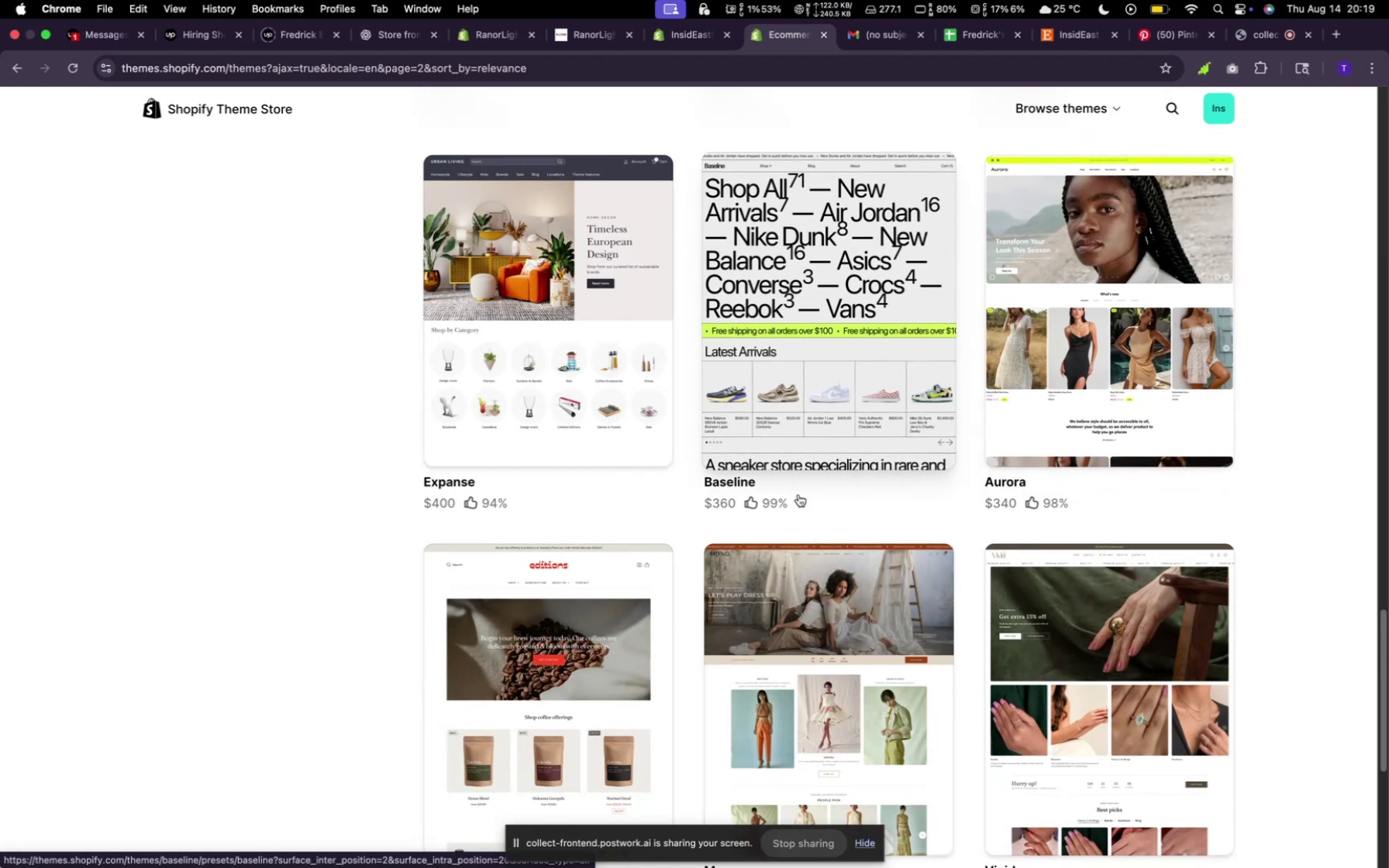 
wait(6.45)
 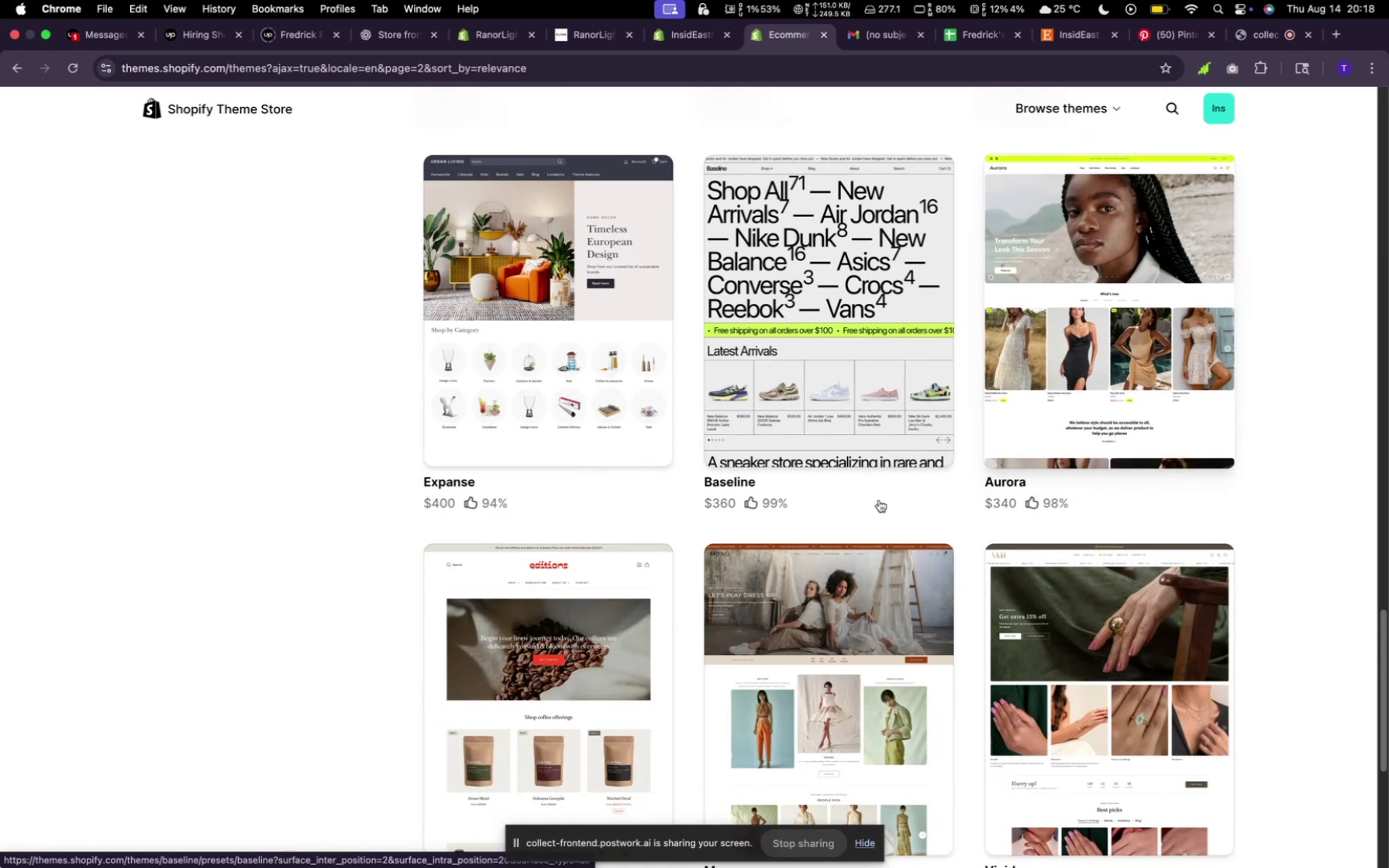 
scroll: coordinate [854, 562], scroll_direction: down, amount: 13.0
 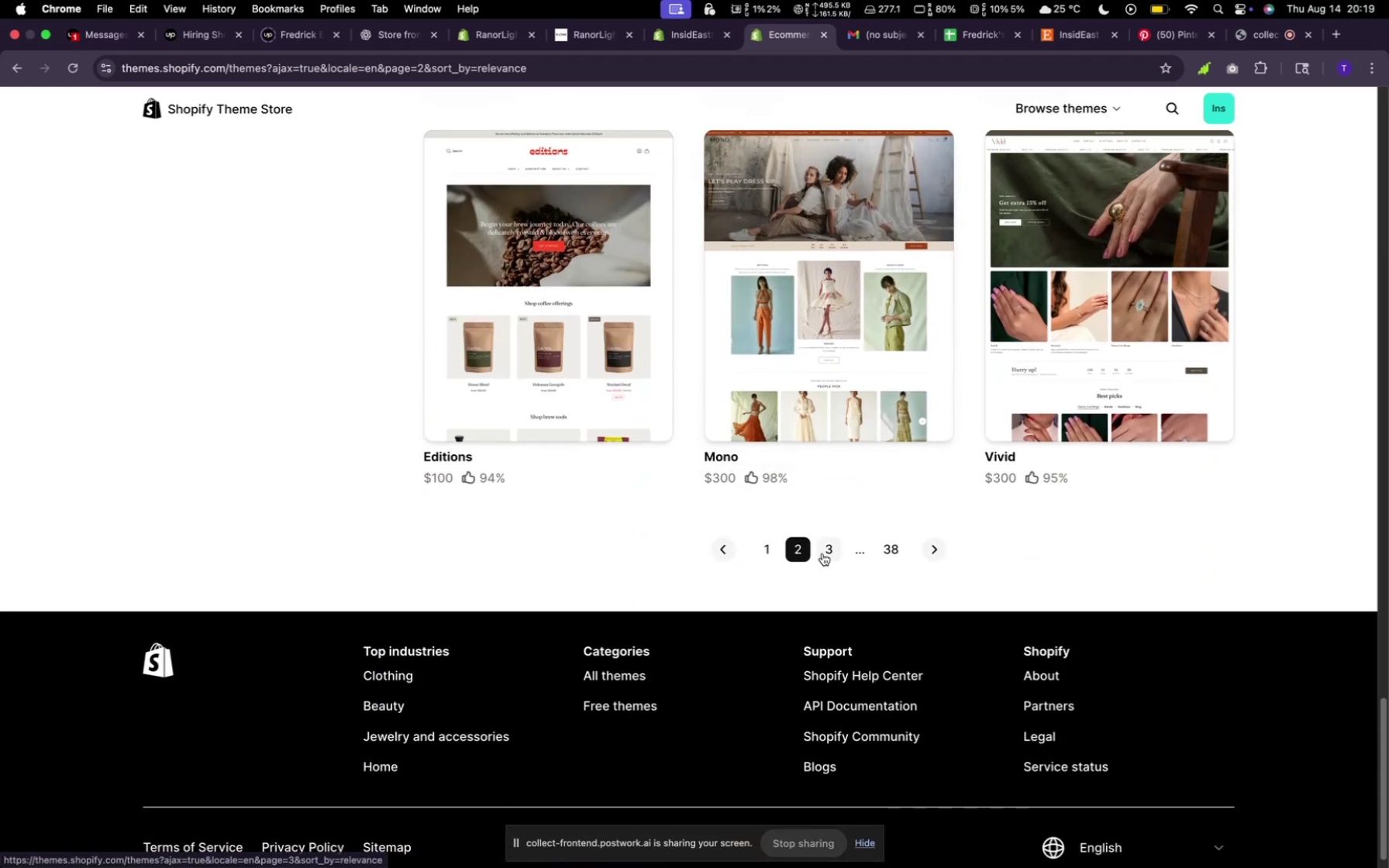 
left_click([823, 553])
 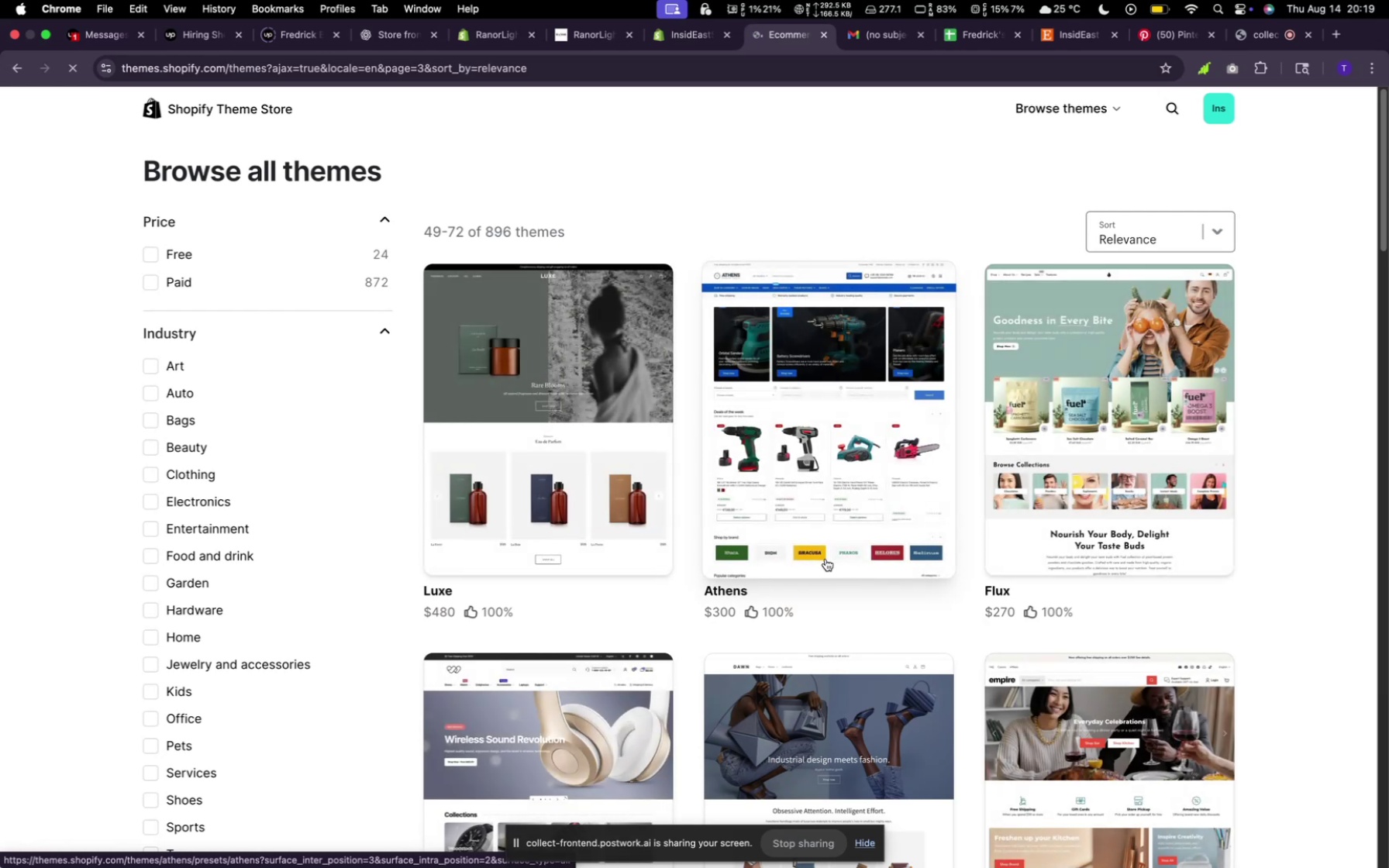 
wait(6.95)
 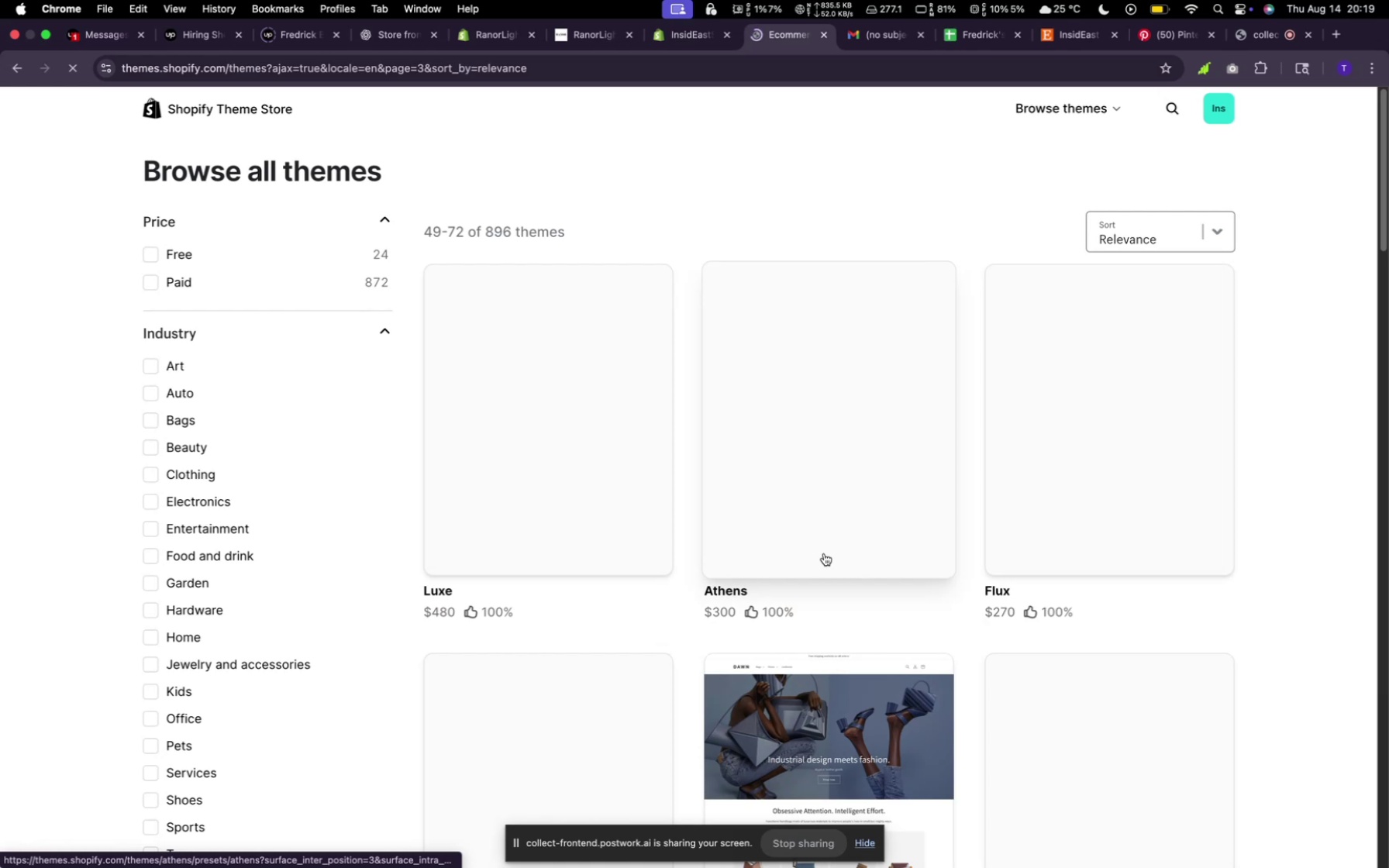 
scroll: coordinate [1001, 501], scroll_direction: down, amount: 48.0
 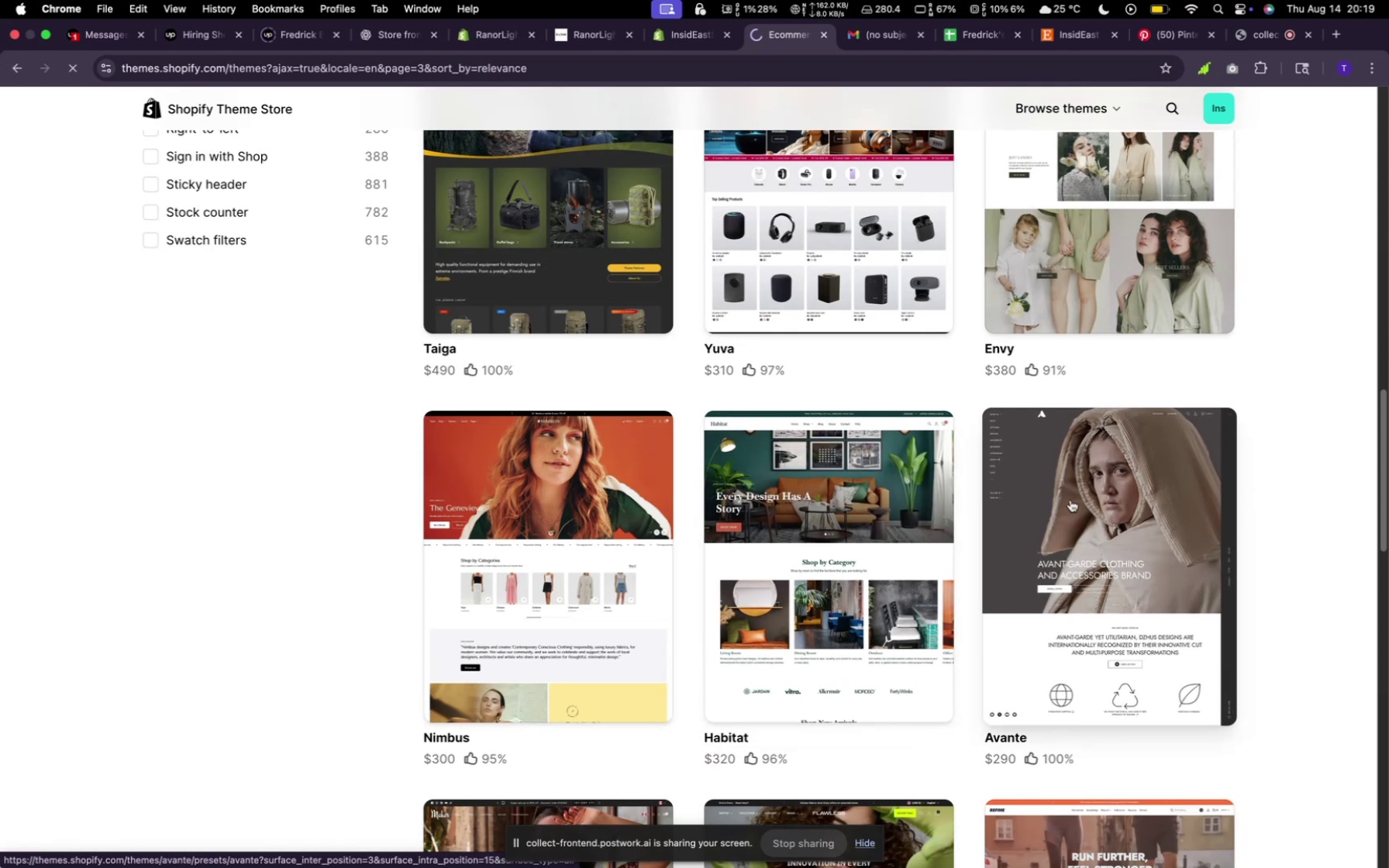 
wait(16.75)
 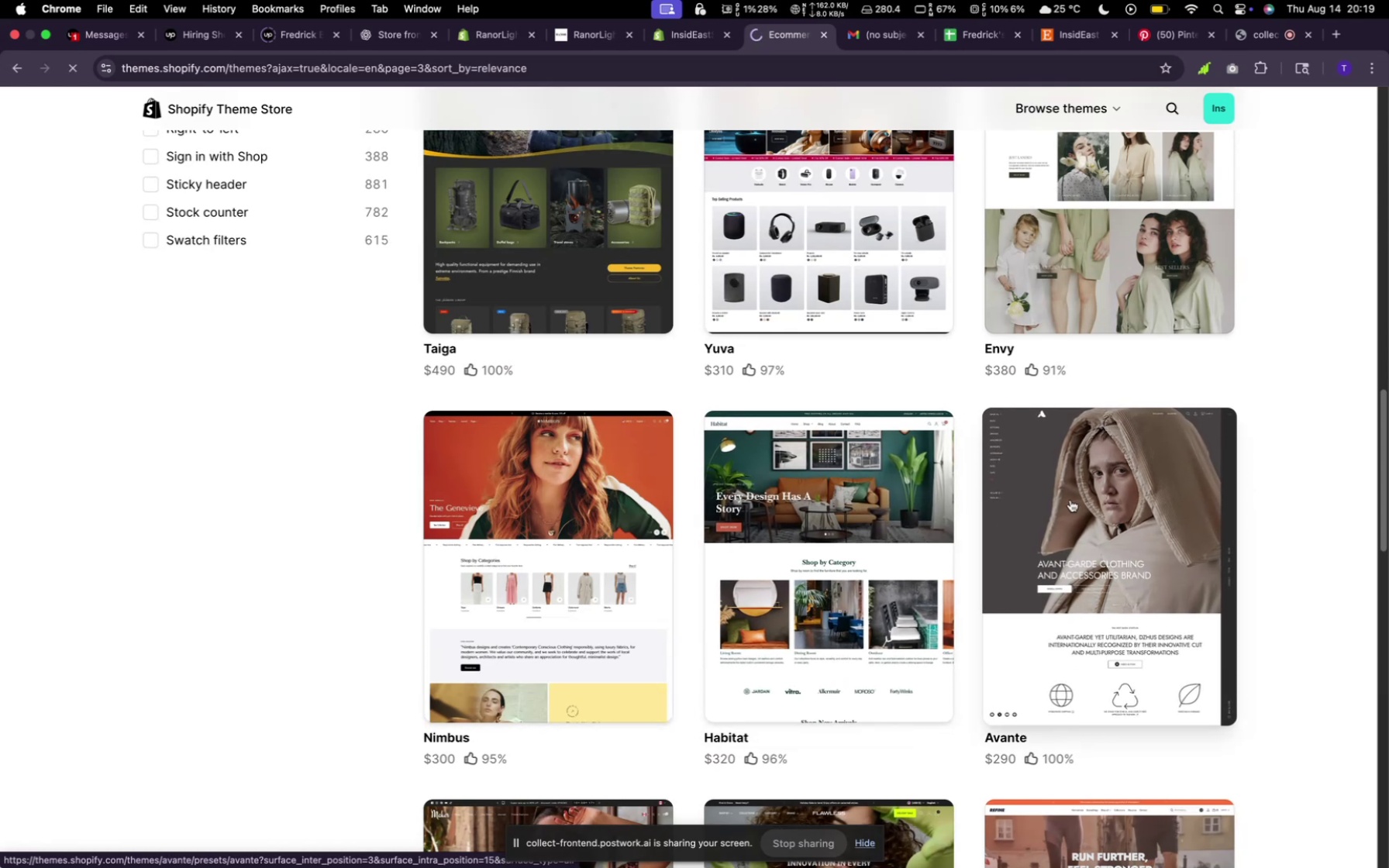 
scroll: coordinate [785, 539], scroll_direction: down, amount: 10.0
 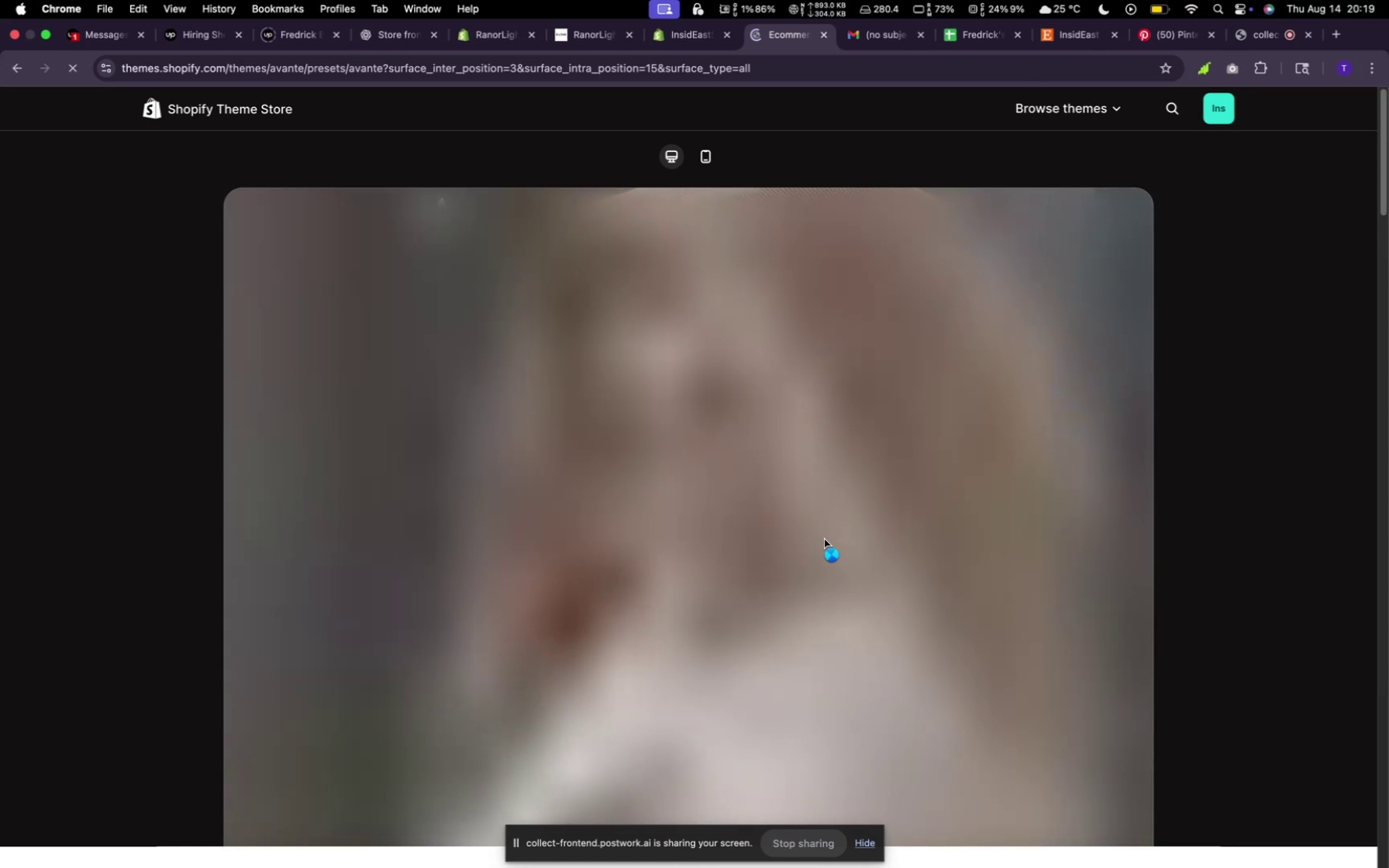 
wait(15.77)
 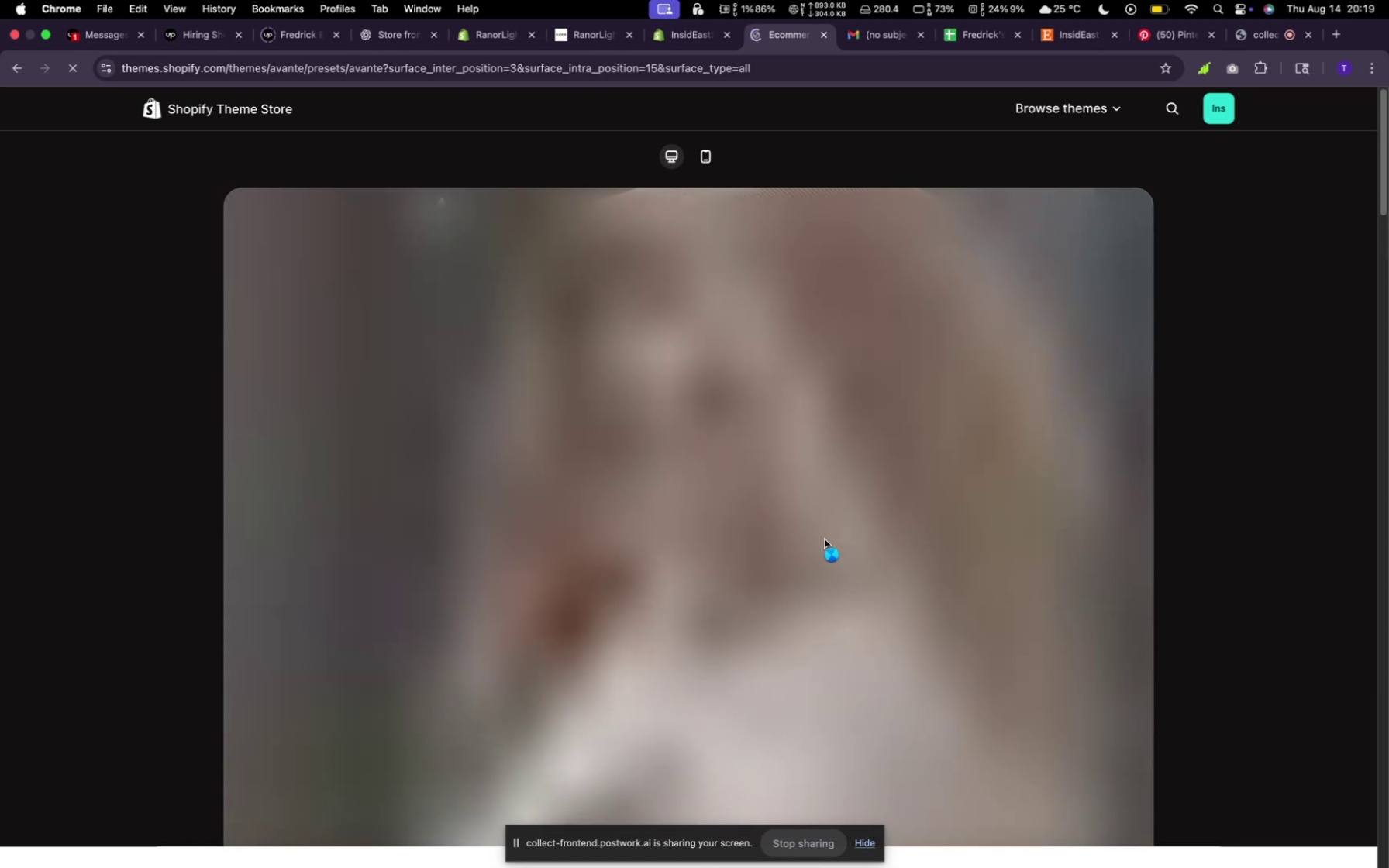 
scroll: coordinate [681, 413], scroll_direction: down, amount: 17.0
 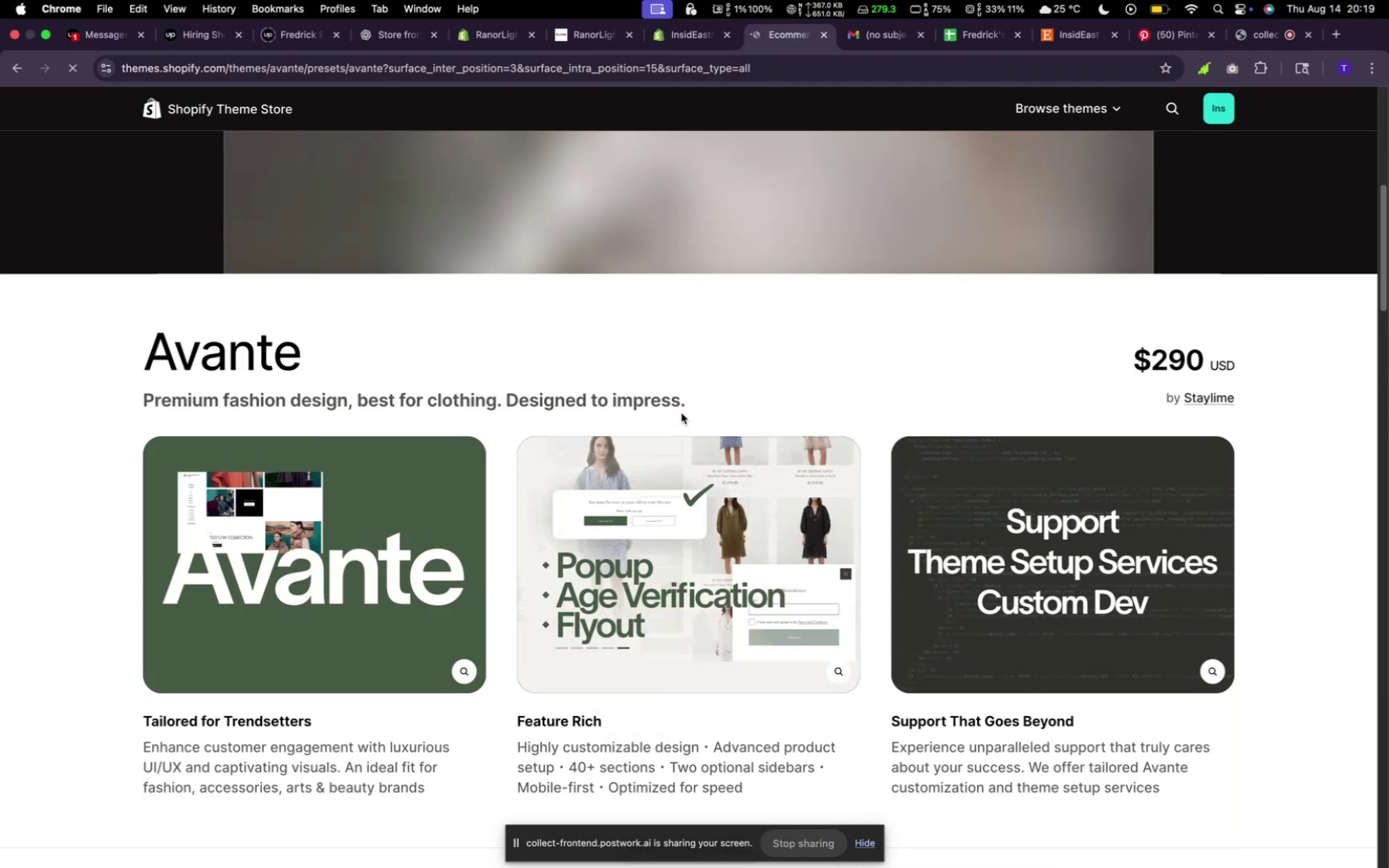 
scroll: coordinate [683, 412], scroll_direction: up, amount: 23.0
 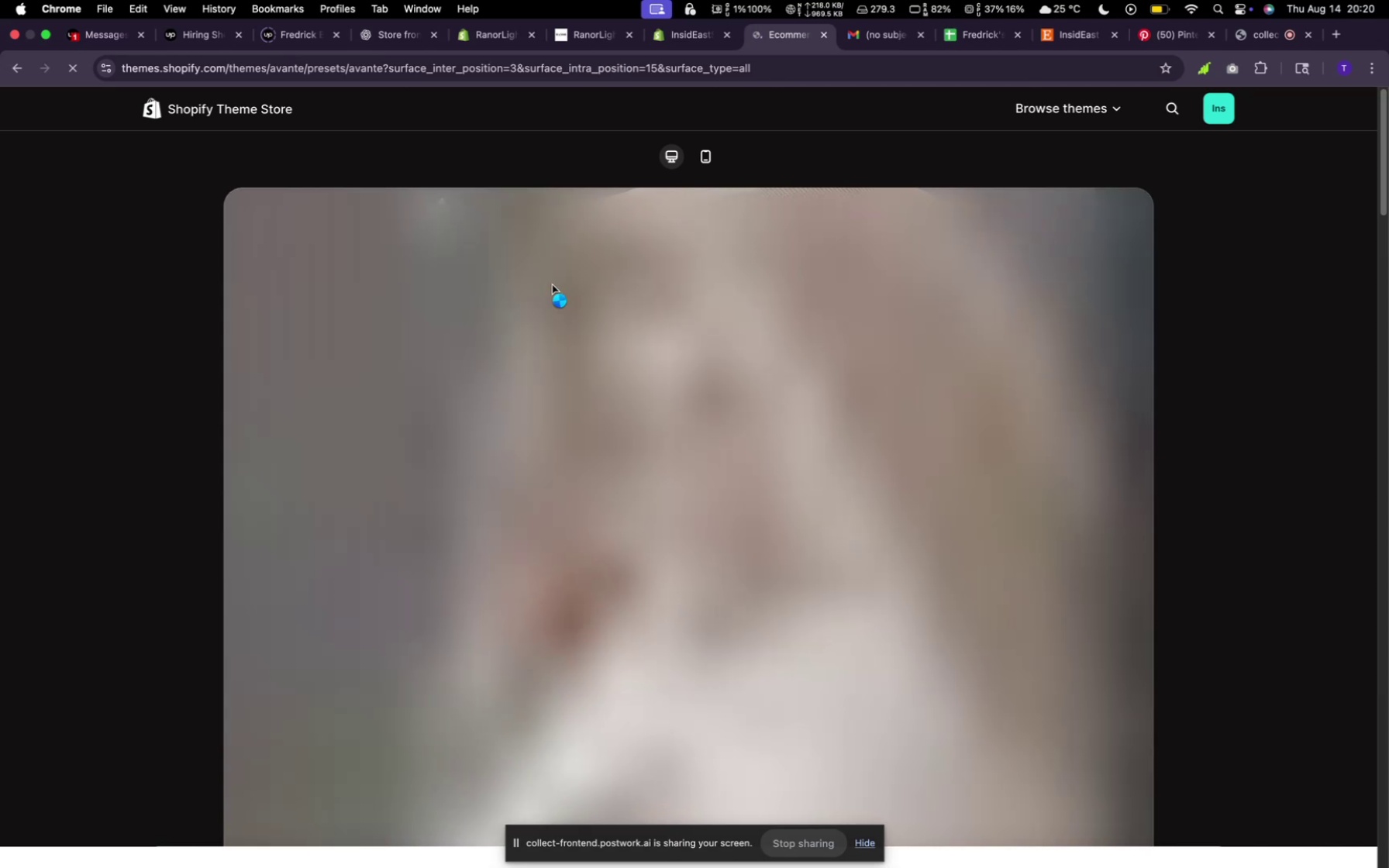 
wait(18.21)
 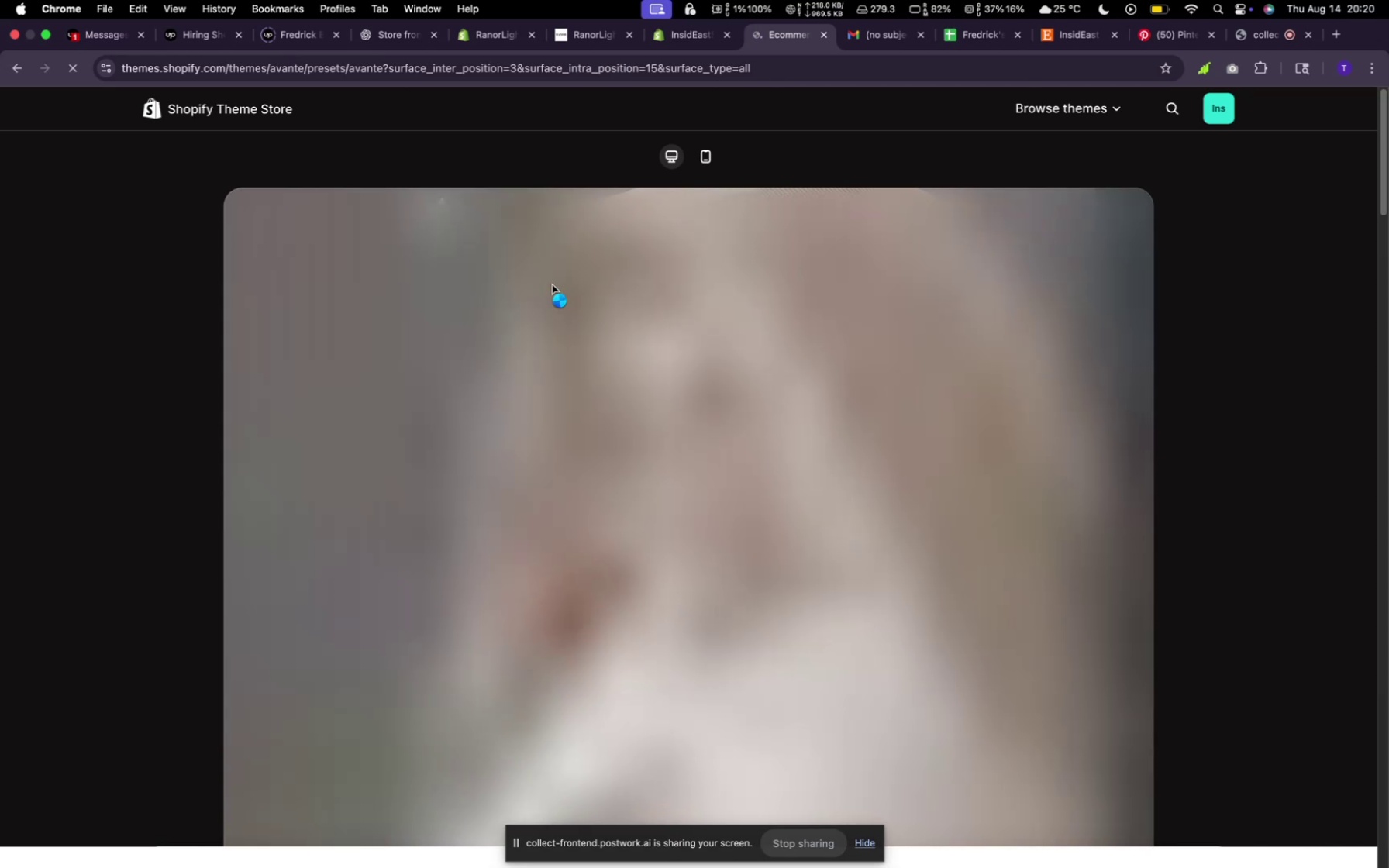 
left_click([18, 71])
 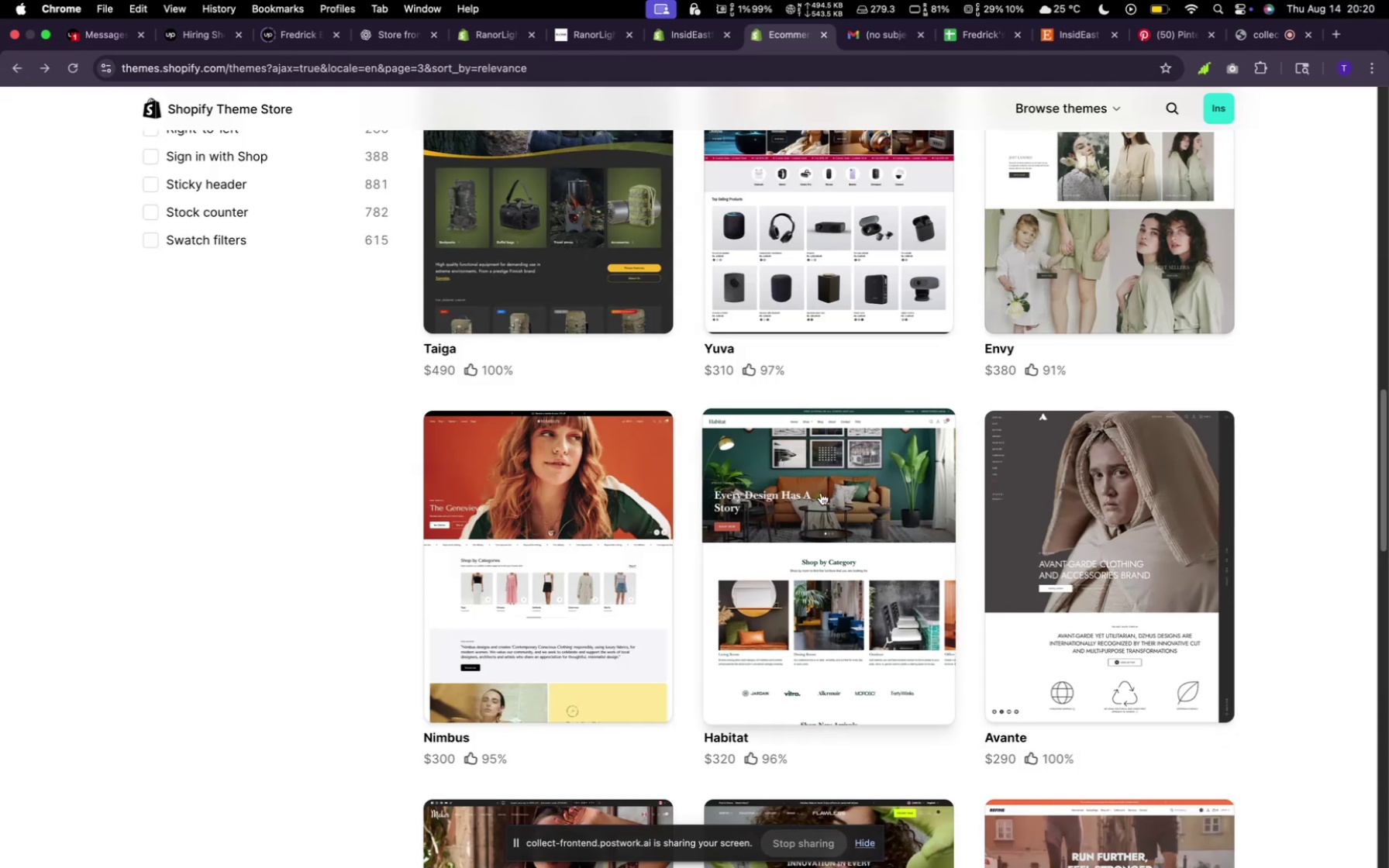 
scroll: coordinate [848, 508], scroll_direction: down, amount: 15.0
 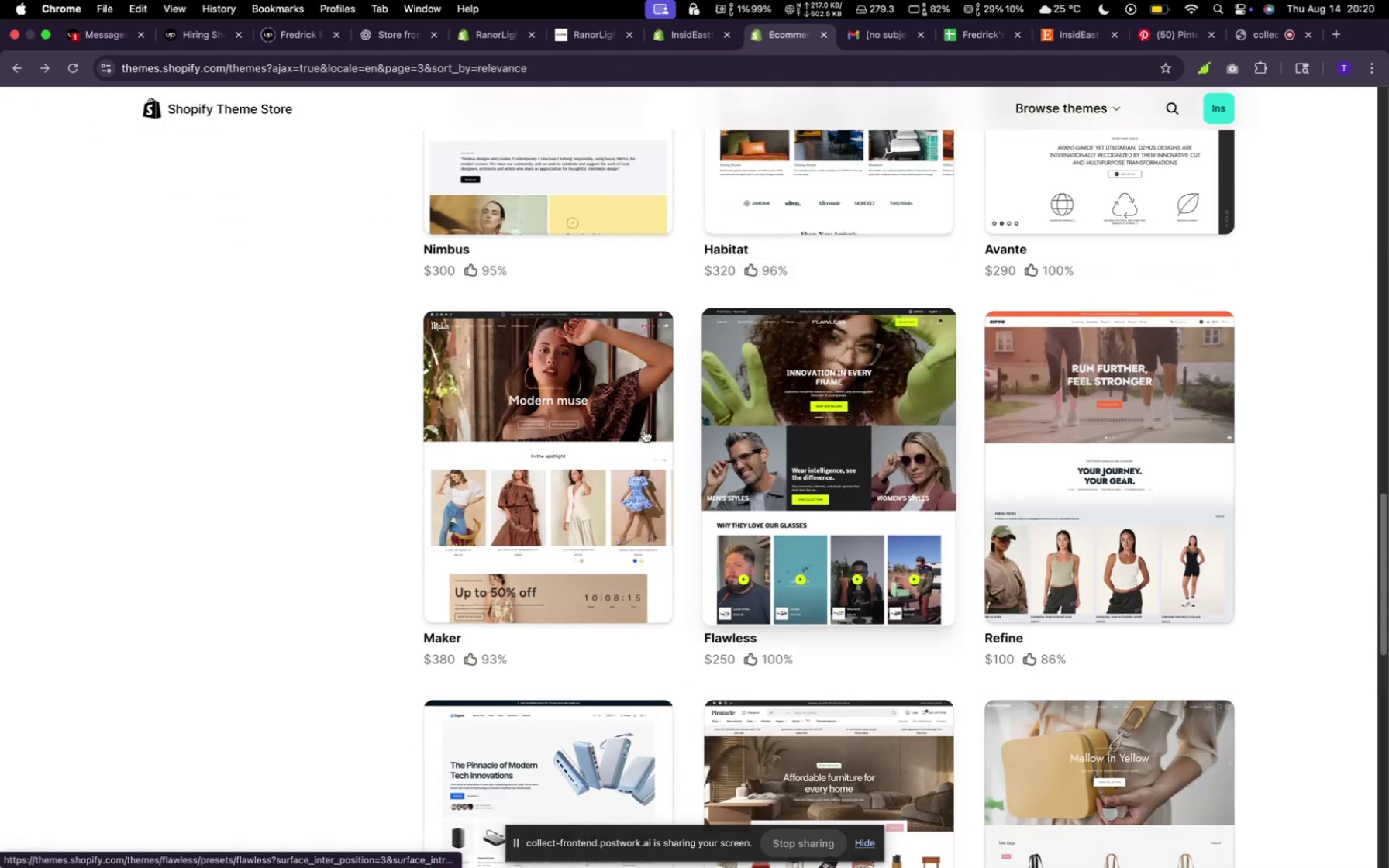 
scroll: coordinate [629, 425], scroll_direction: up, amount: 66.0
 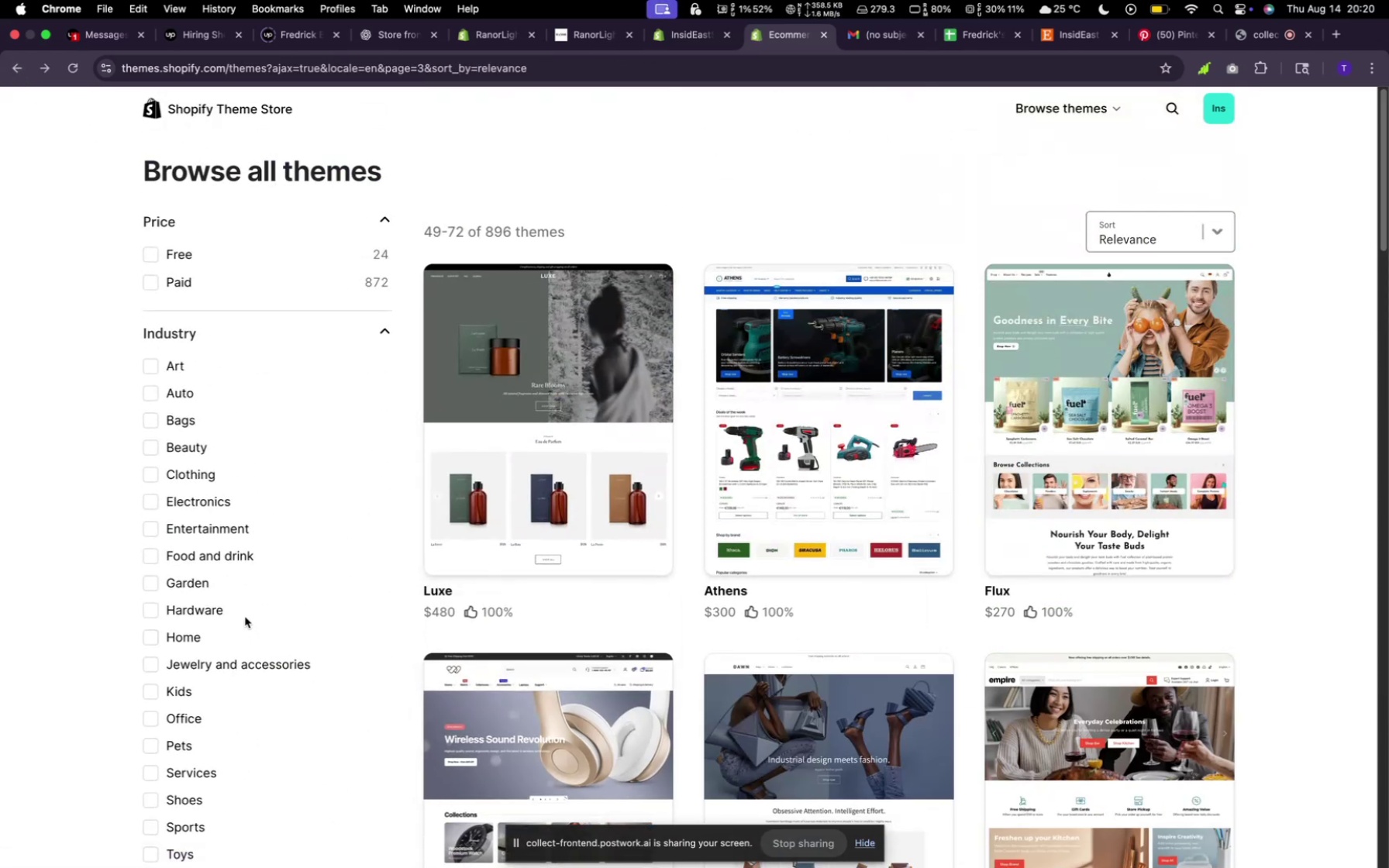 
scroll: coordinate [266, 576], scroll_direction: down, amount: 23.0
 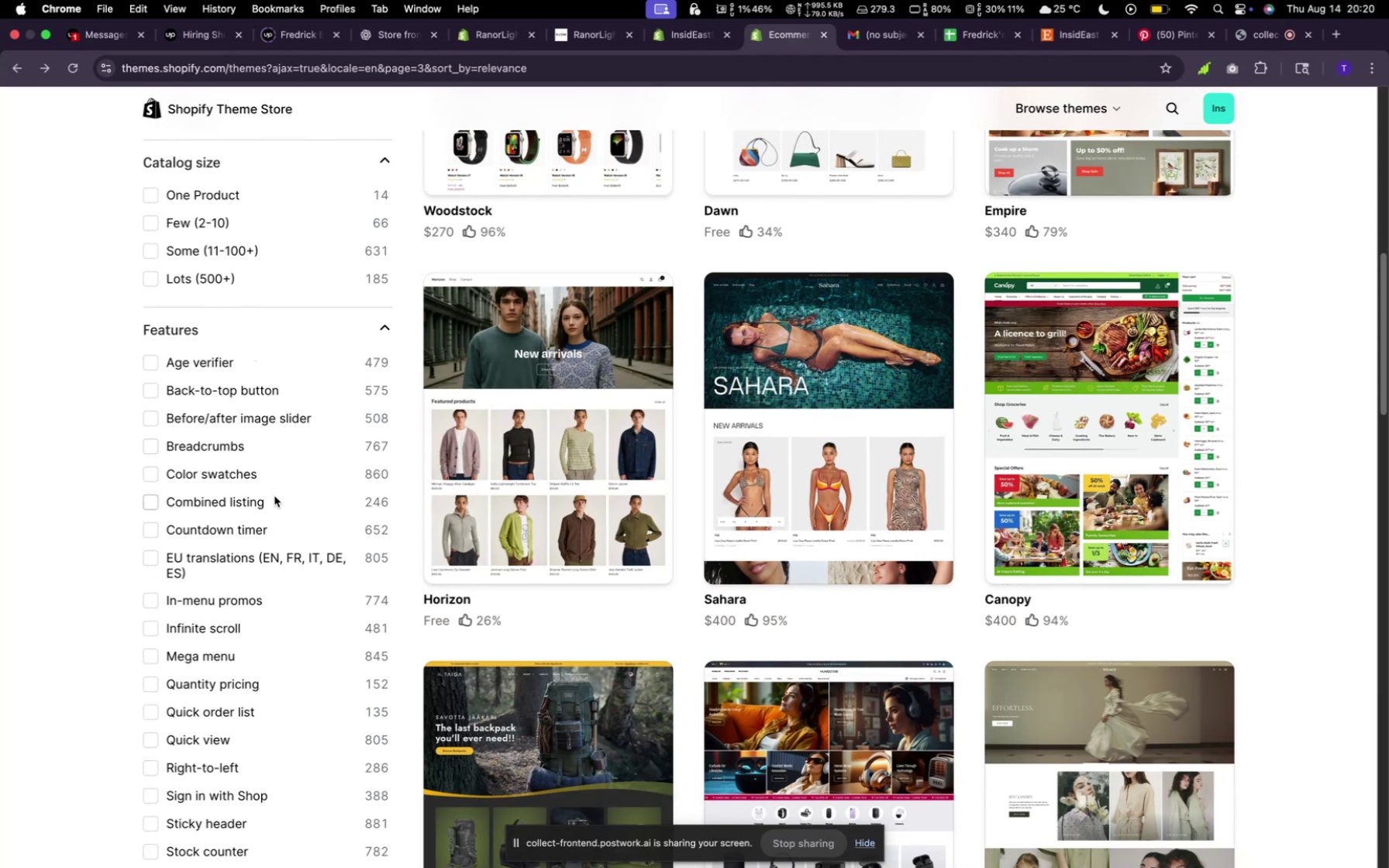 
scroll: coordinate [276, 491], scroll_direction: up, amount: 26.0
 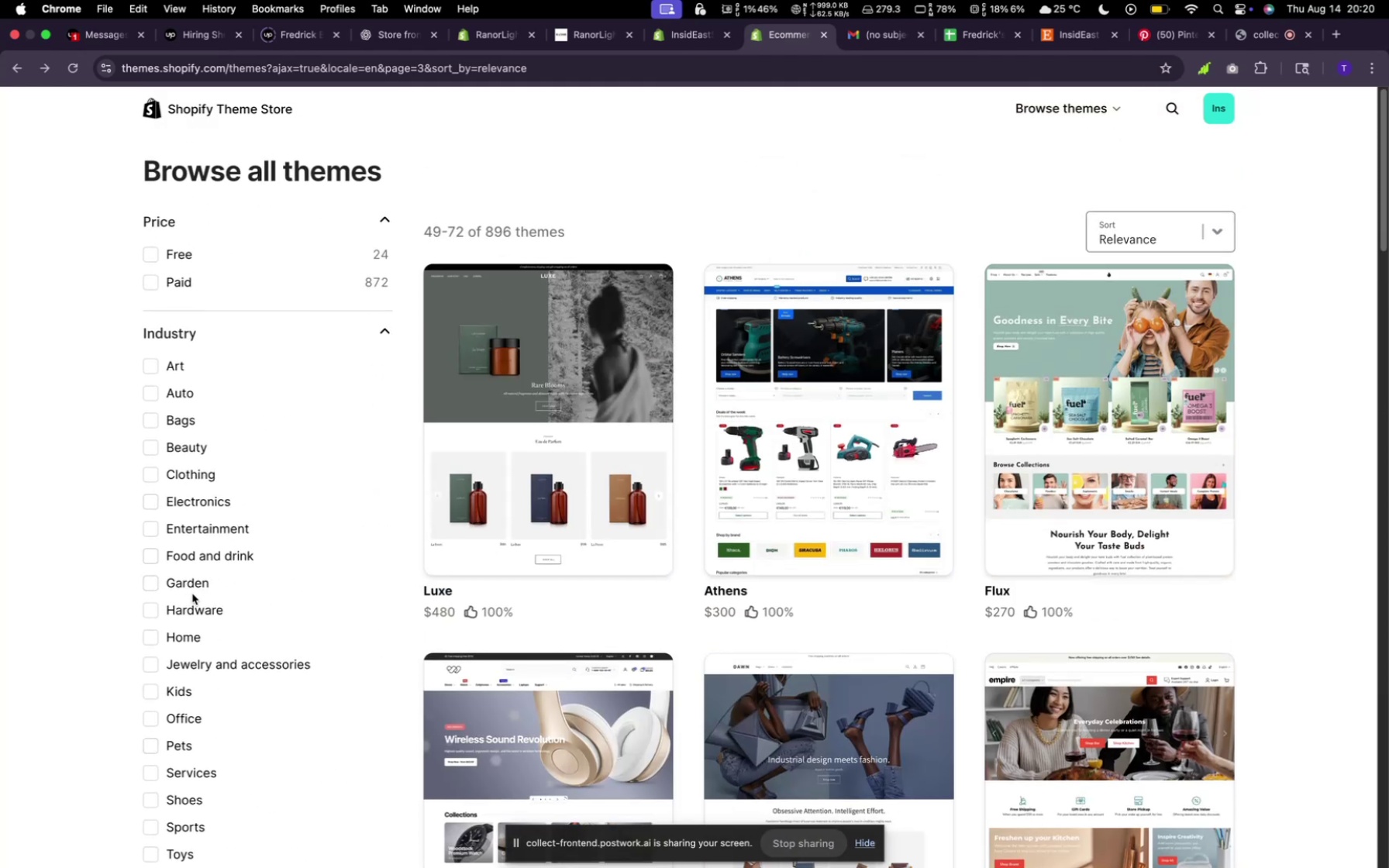 
left_click([191, 631])
 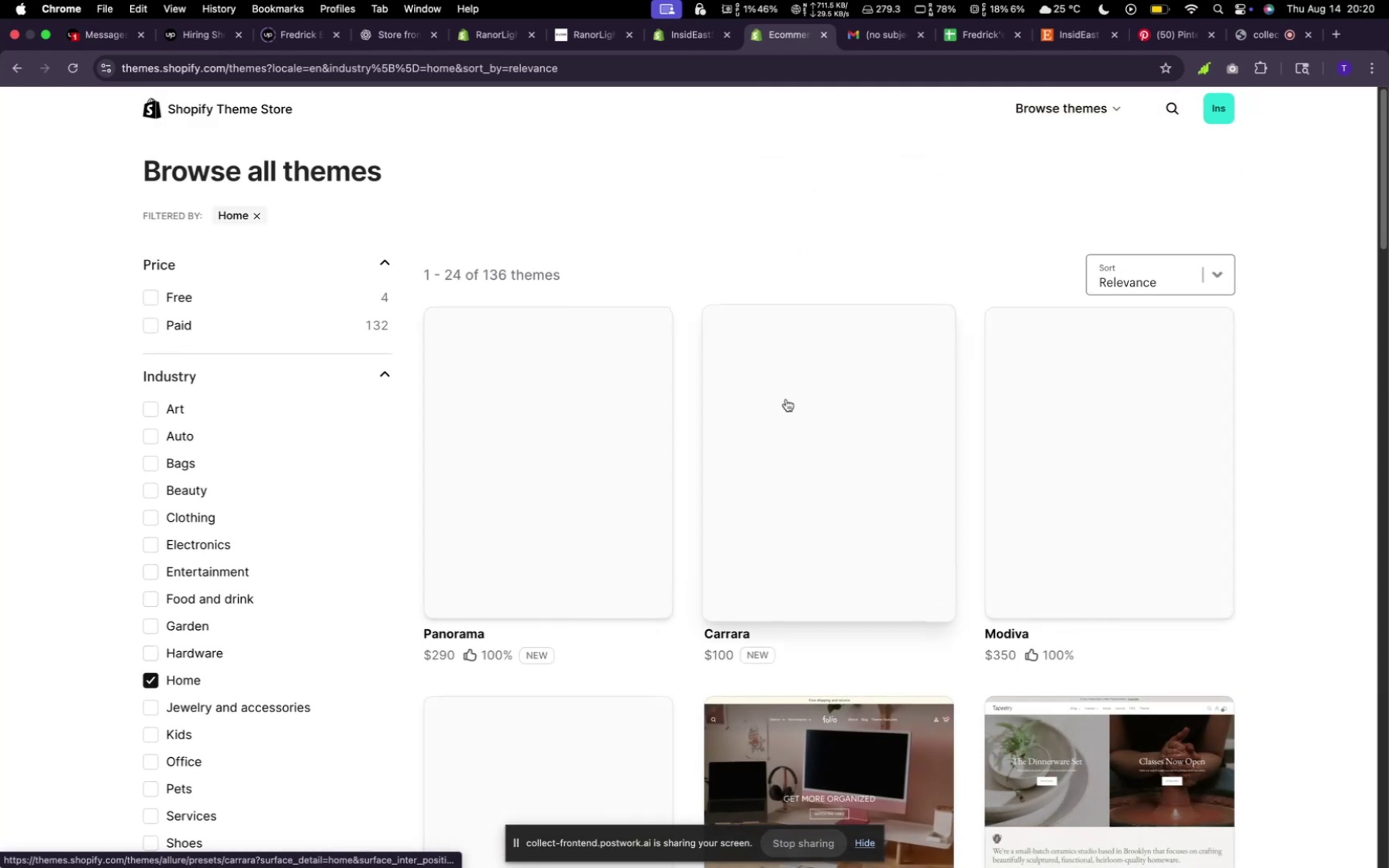 
scroll: coordinate [785, 399], scroll_direction: down, amount: 5.0
 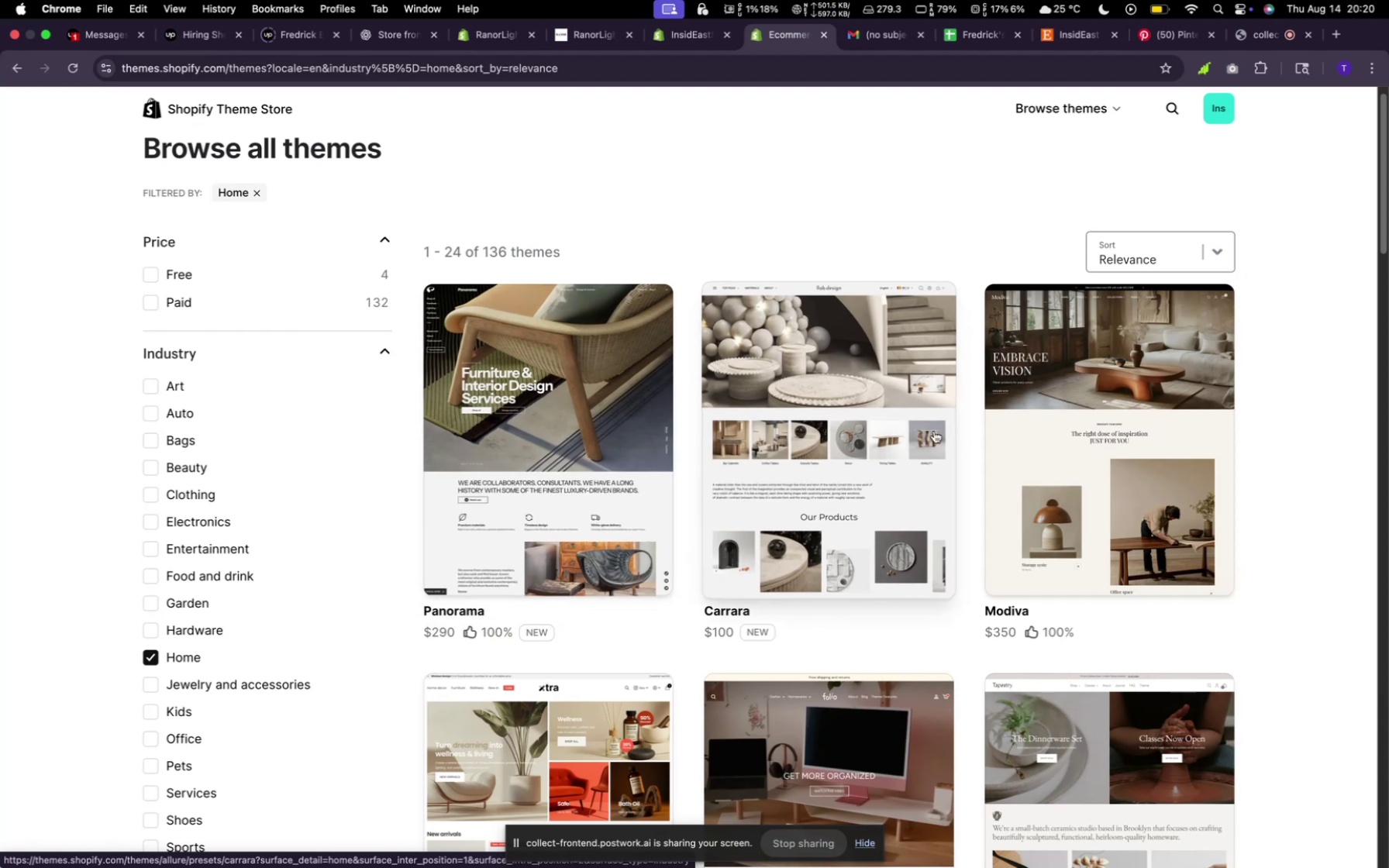 
wait(5.62)
 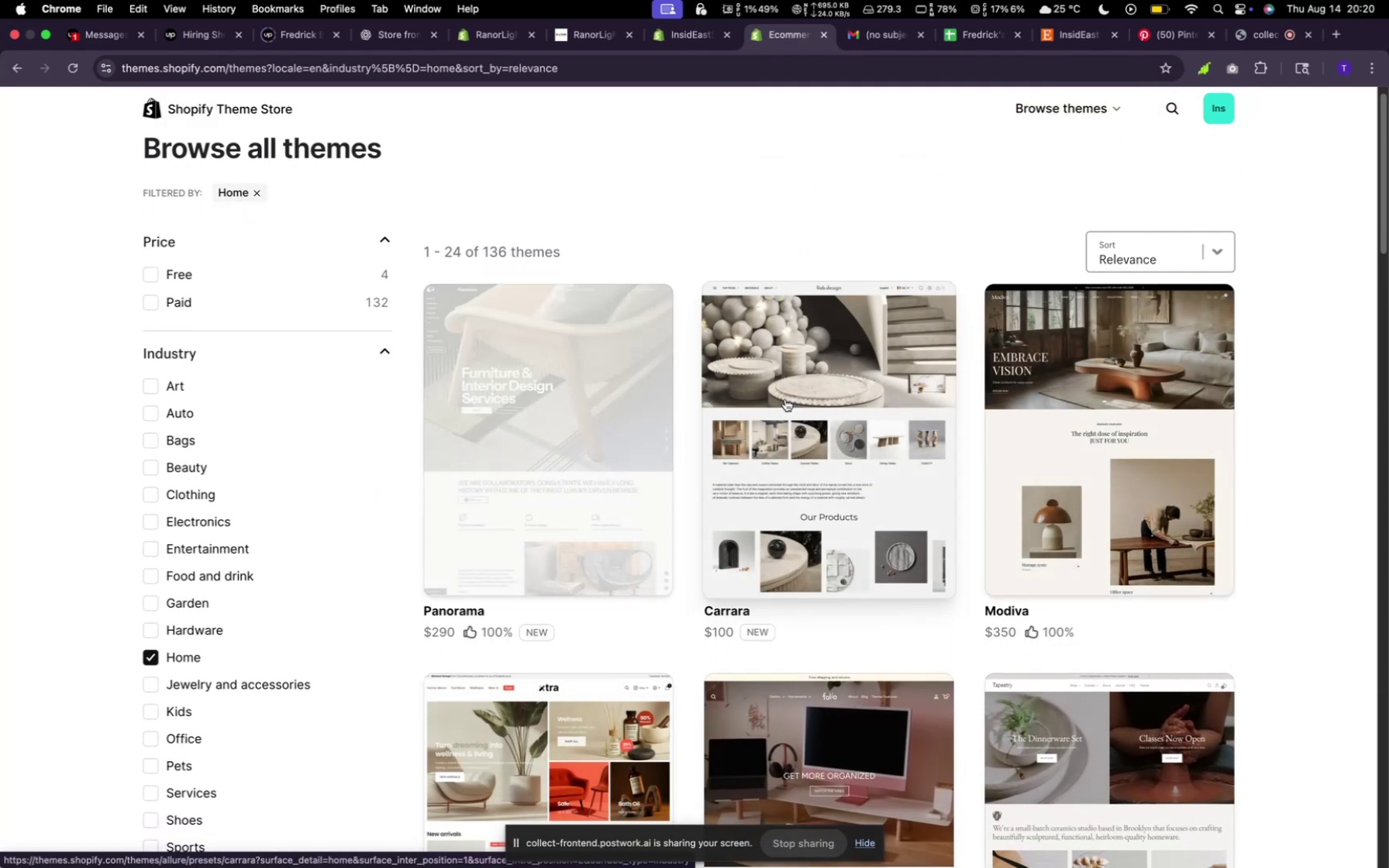 
scroll: coordinate [592, 424], scroll_direction: down, amount: 31.0
 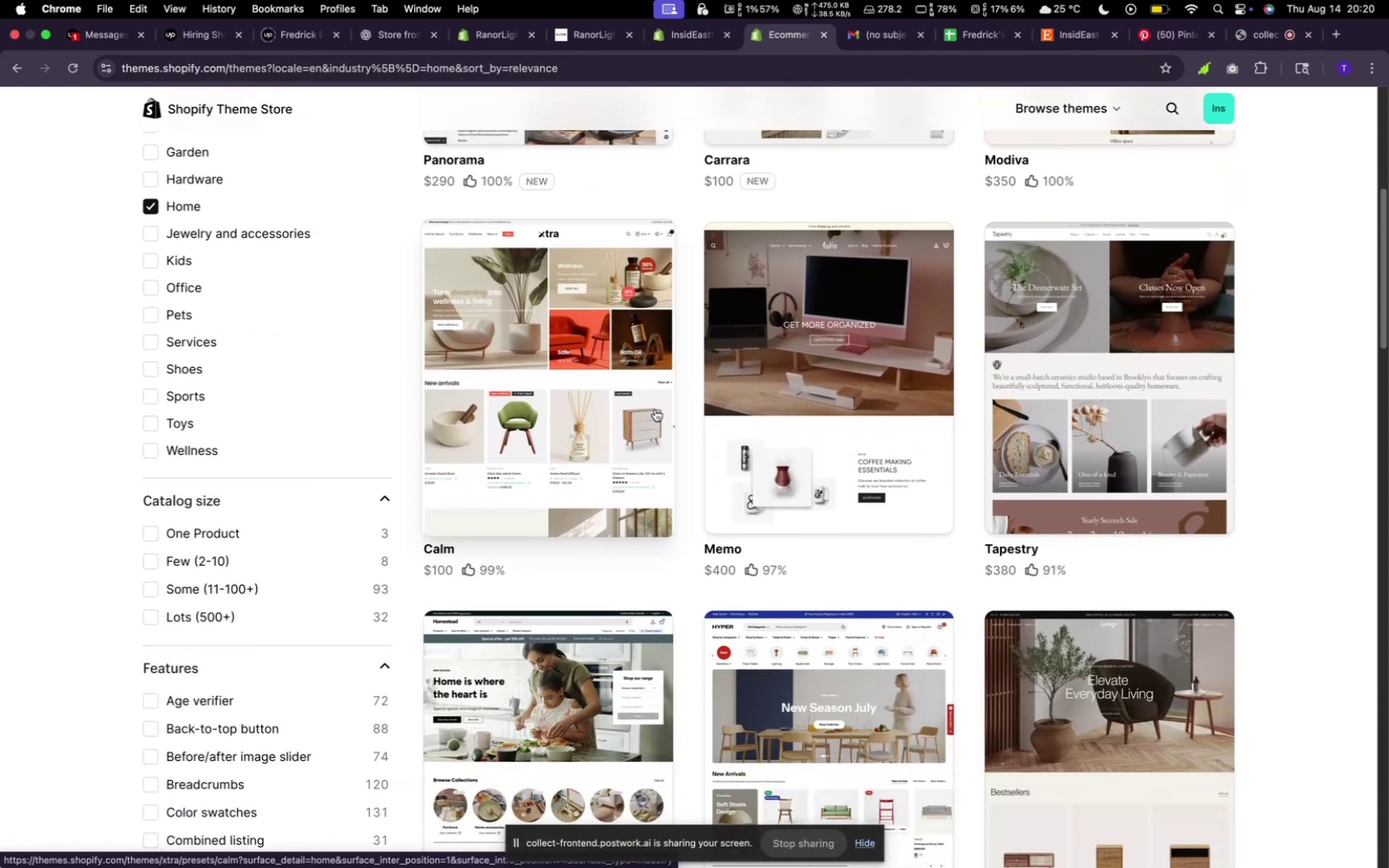 
scroll: coordinate [889, 613], scroll_direction: down, amount: 45.0
 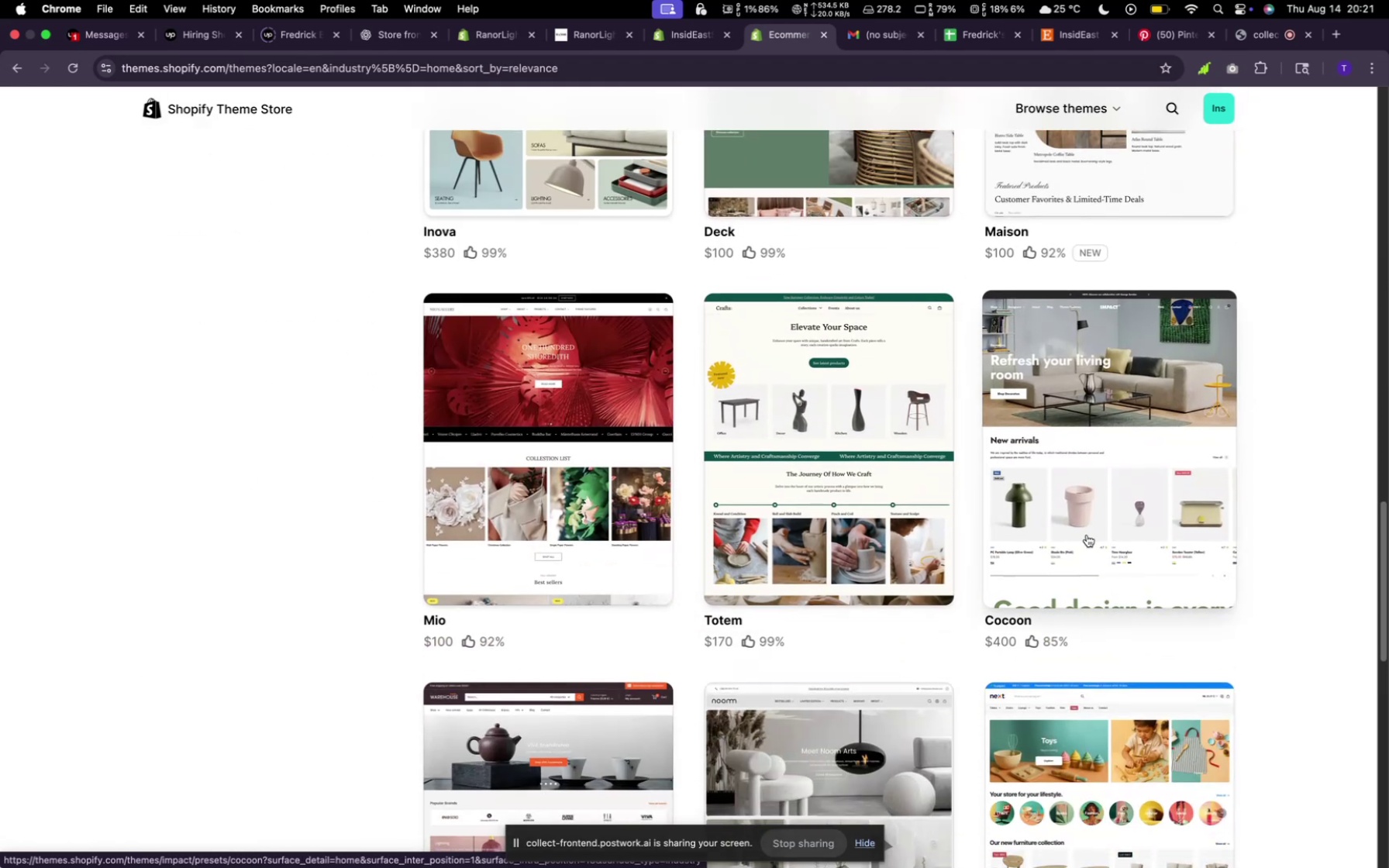 
scroll: coordinate [621, 629], scroll_direction: down, amount: 26.0
 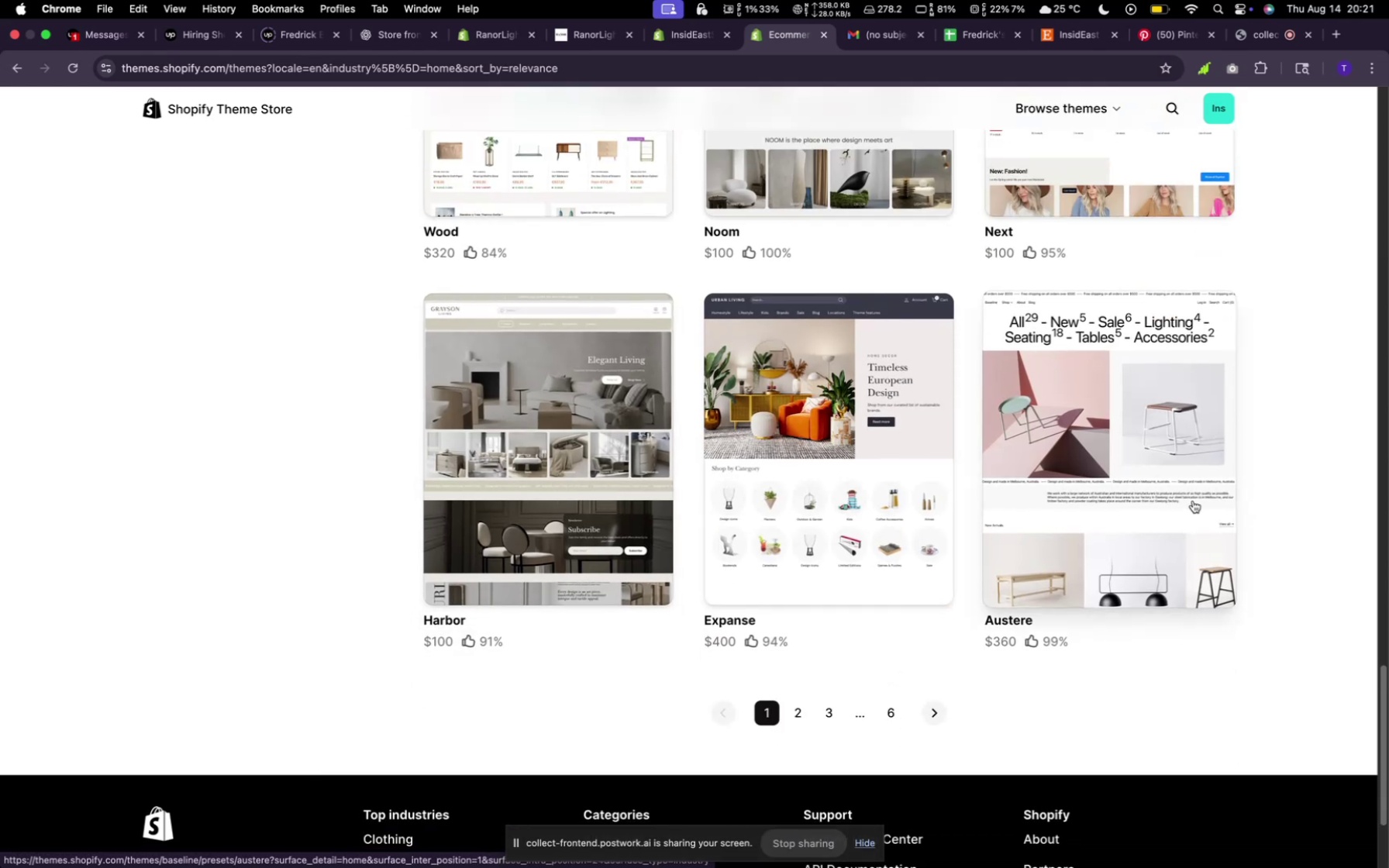 
scroll: coordinate [951, 527], scroll_direction: up, amount: 82.0
 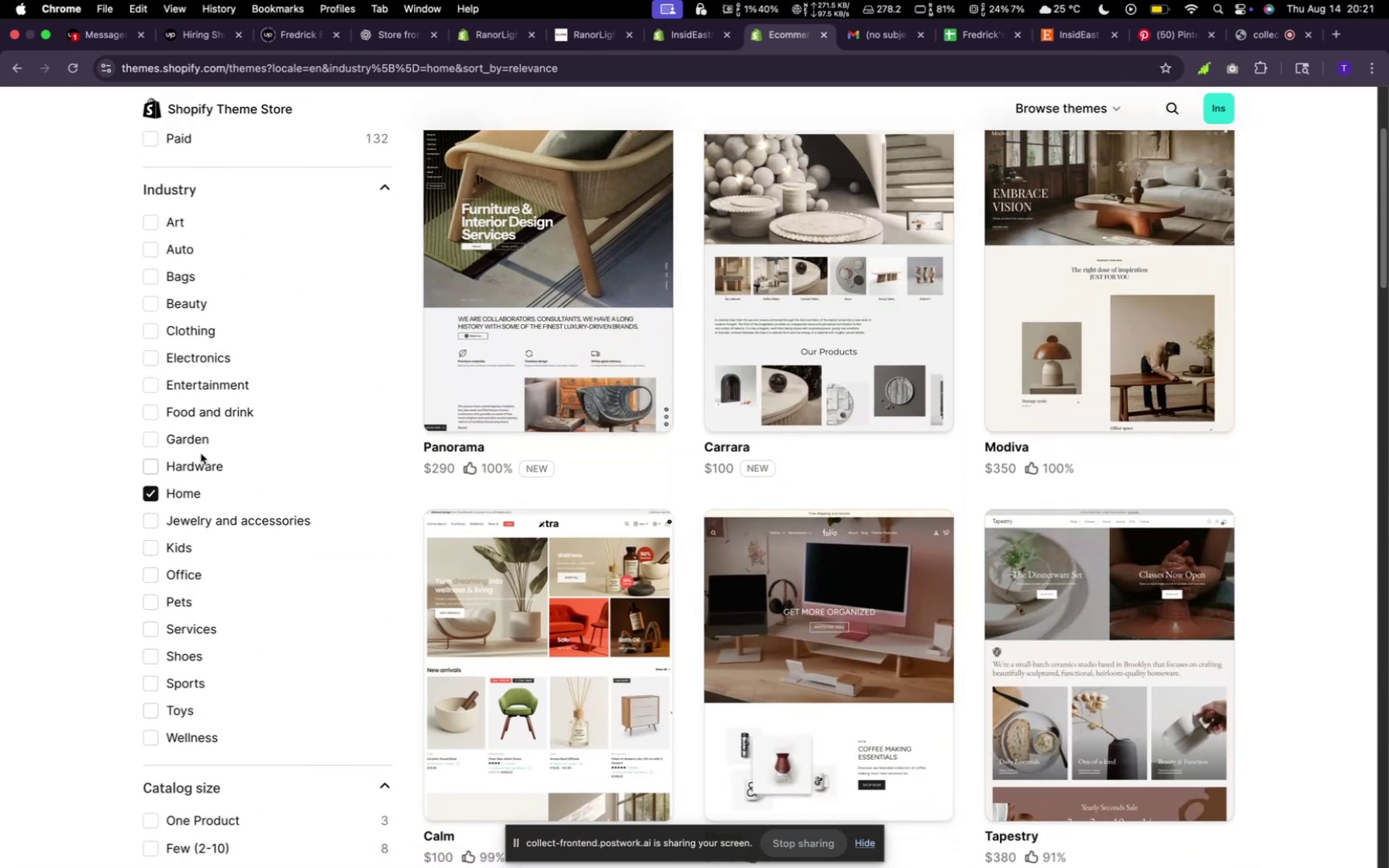 
wait(6.27)
 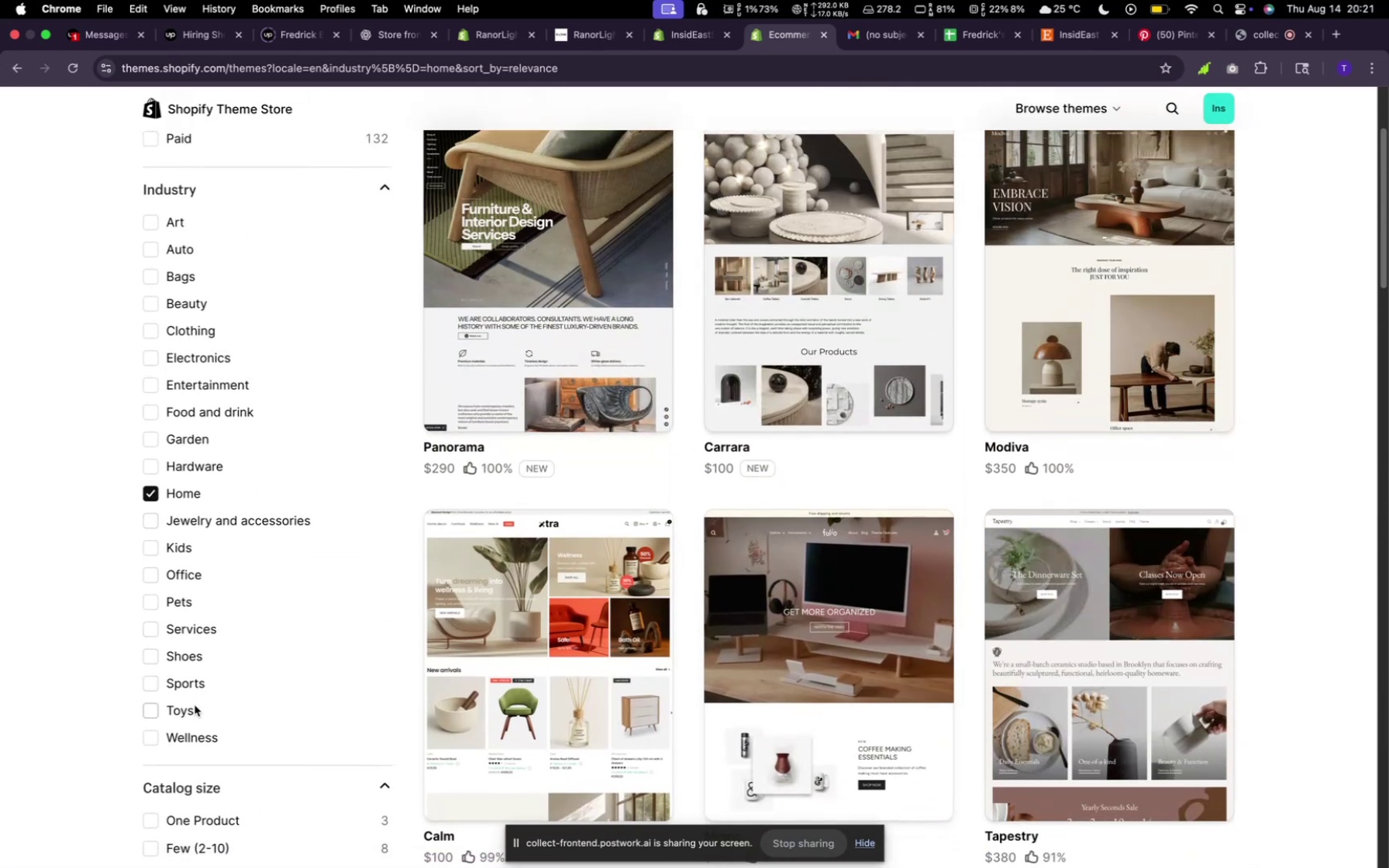 
left_click([191, 461])
 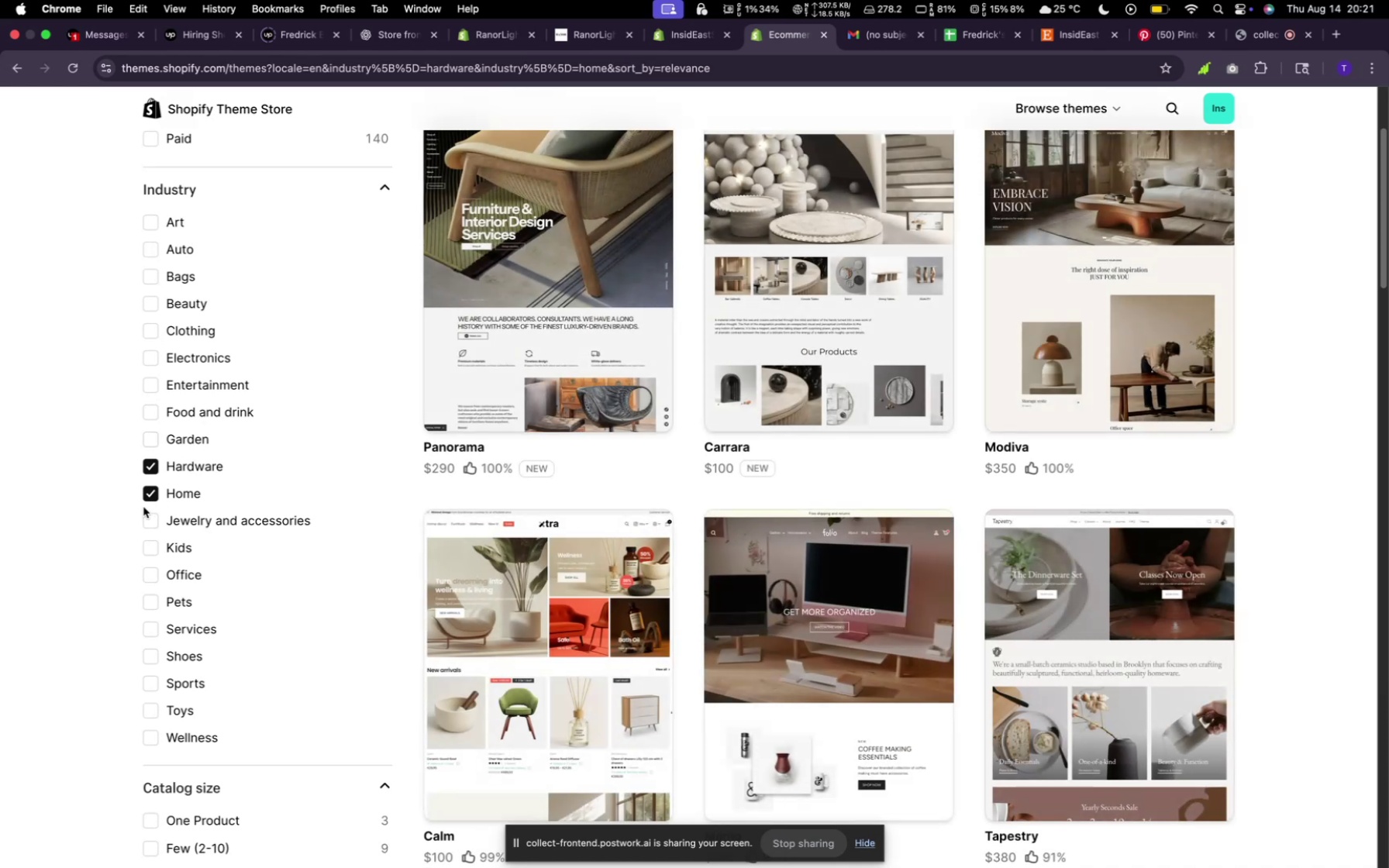 
left_click([148, 489])
 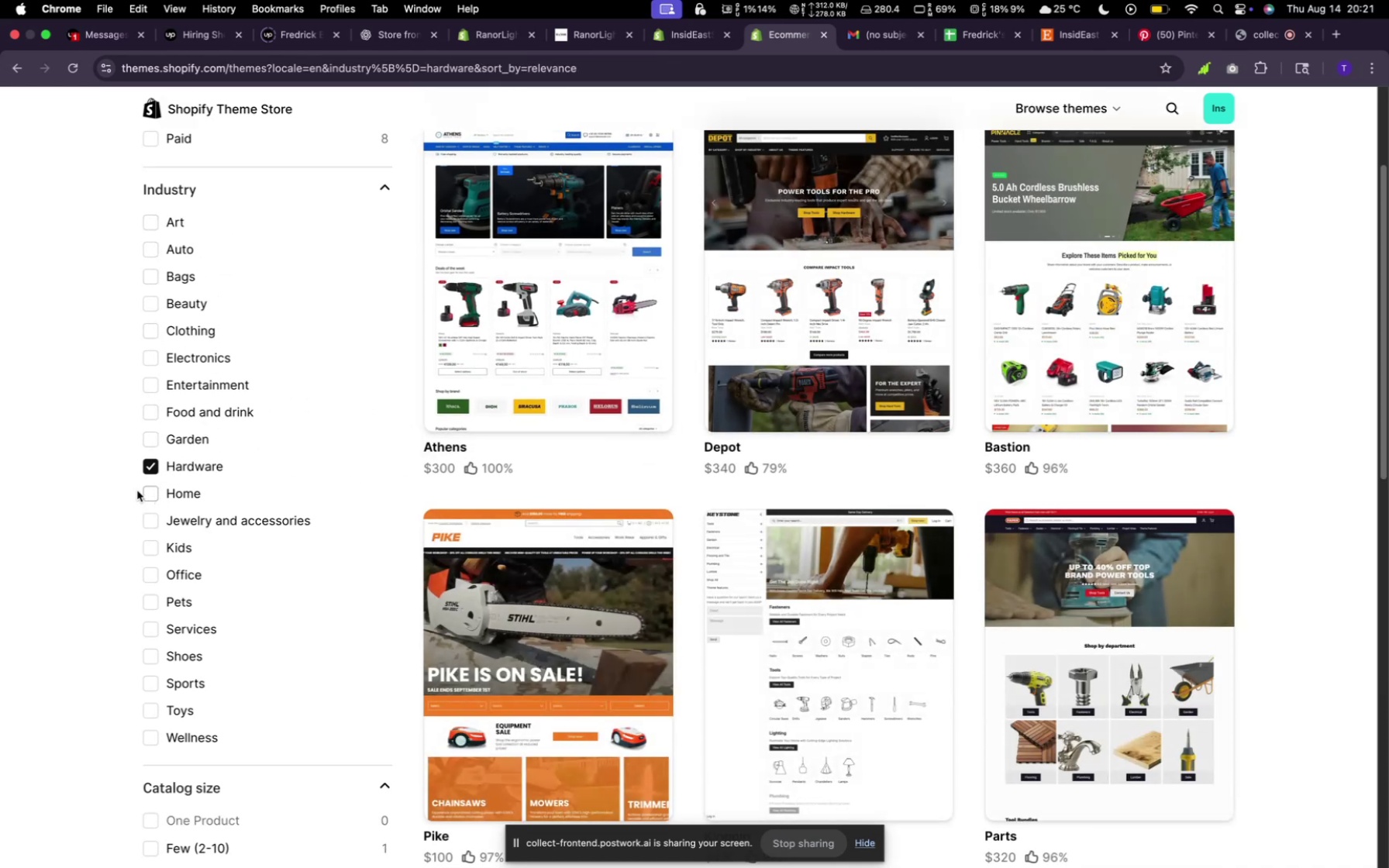 
wait(11.43)
 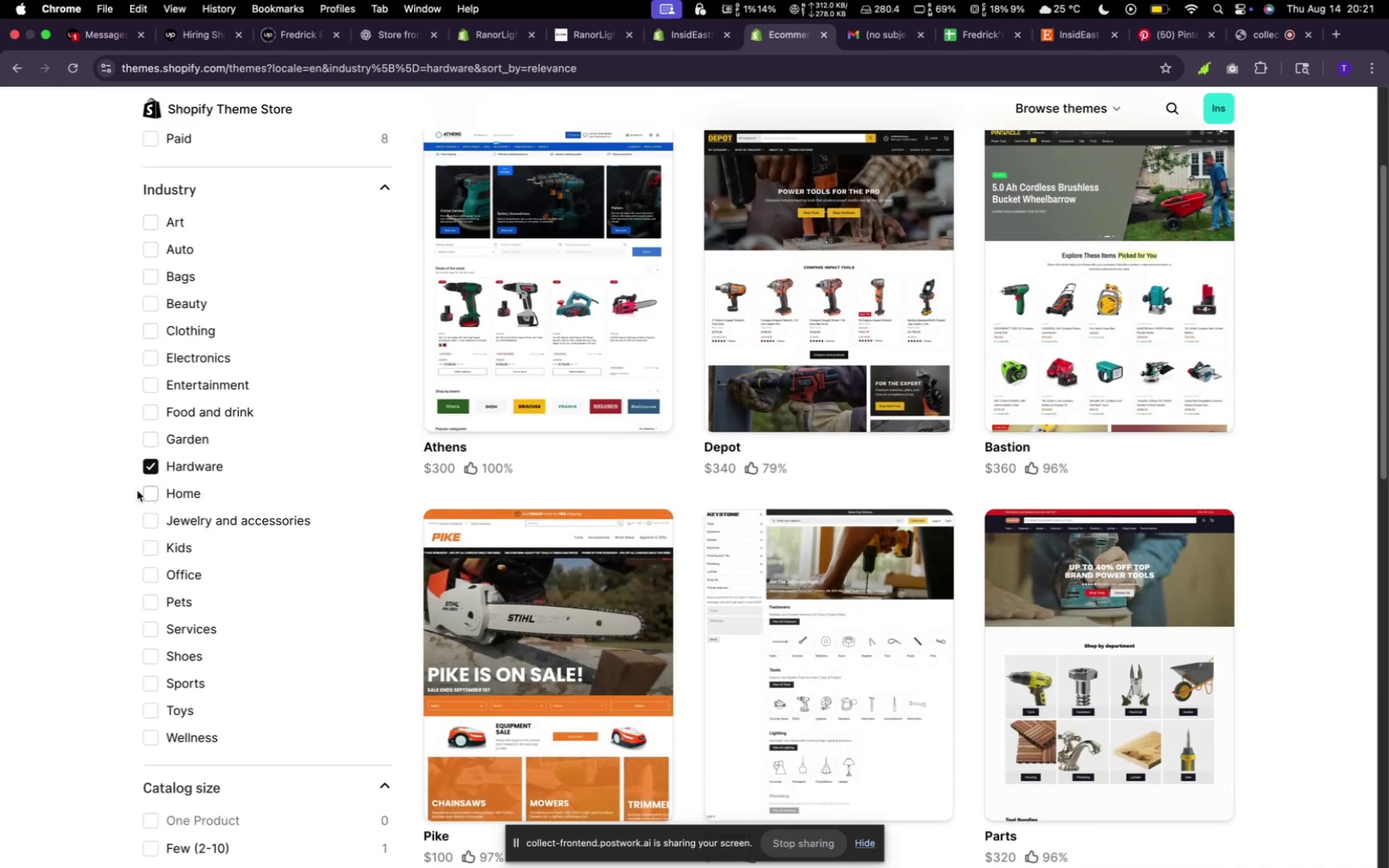 
left_click([156, 464])
 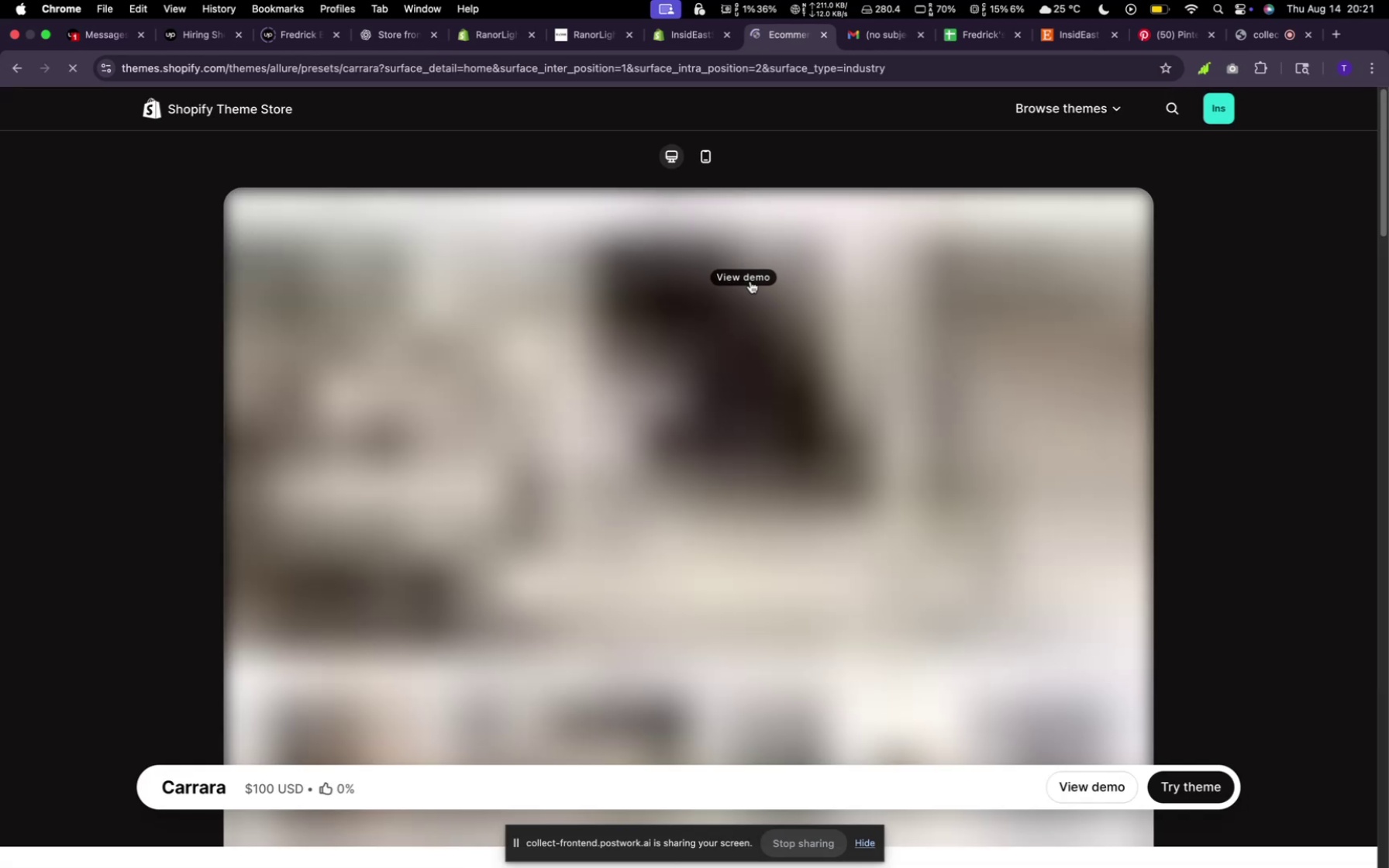 
left_click([772, 345])
 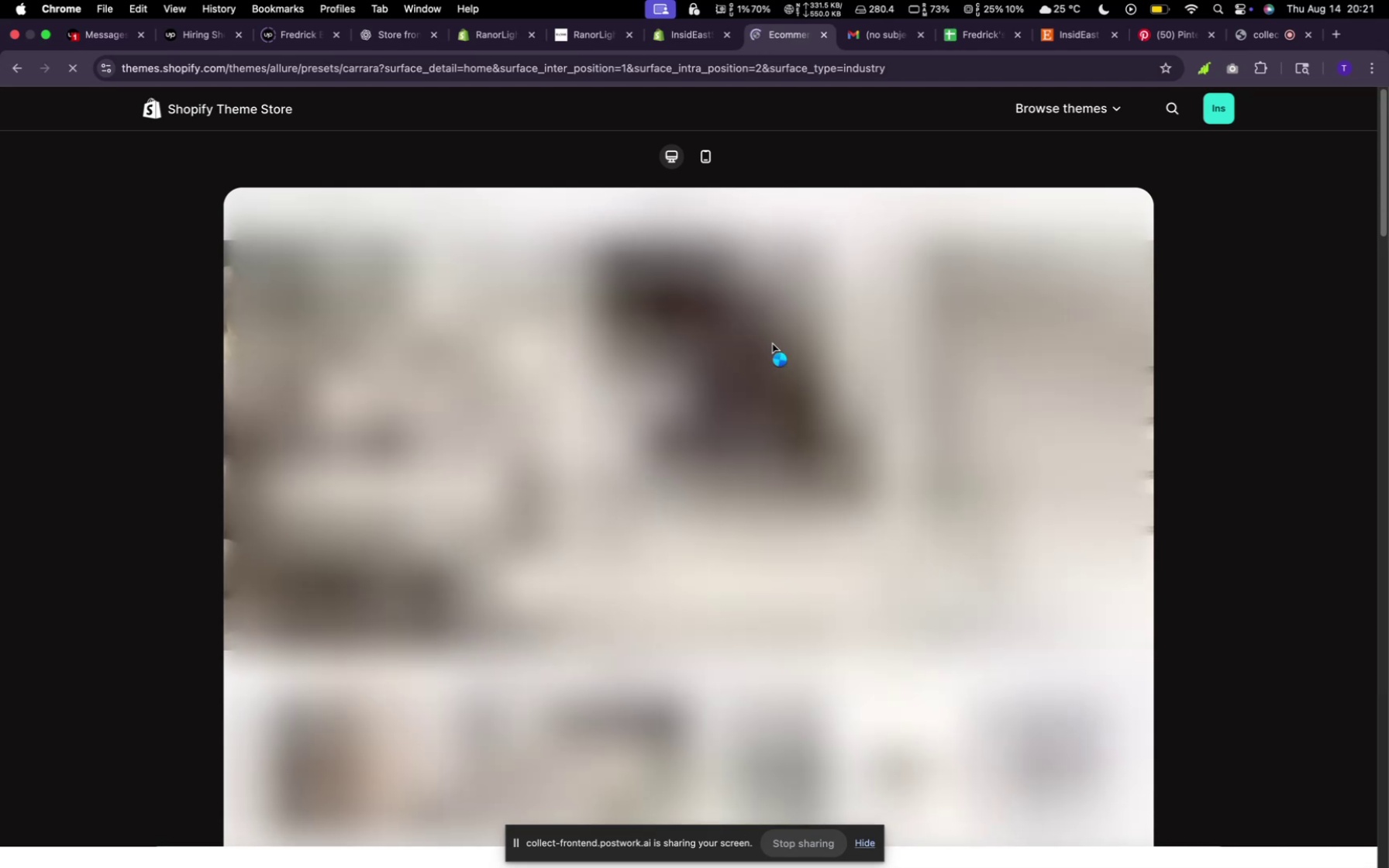 
scroll: coordinate [773, 344], scroll_direction: down, amount: 6.0
 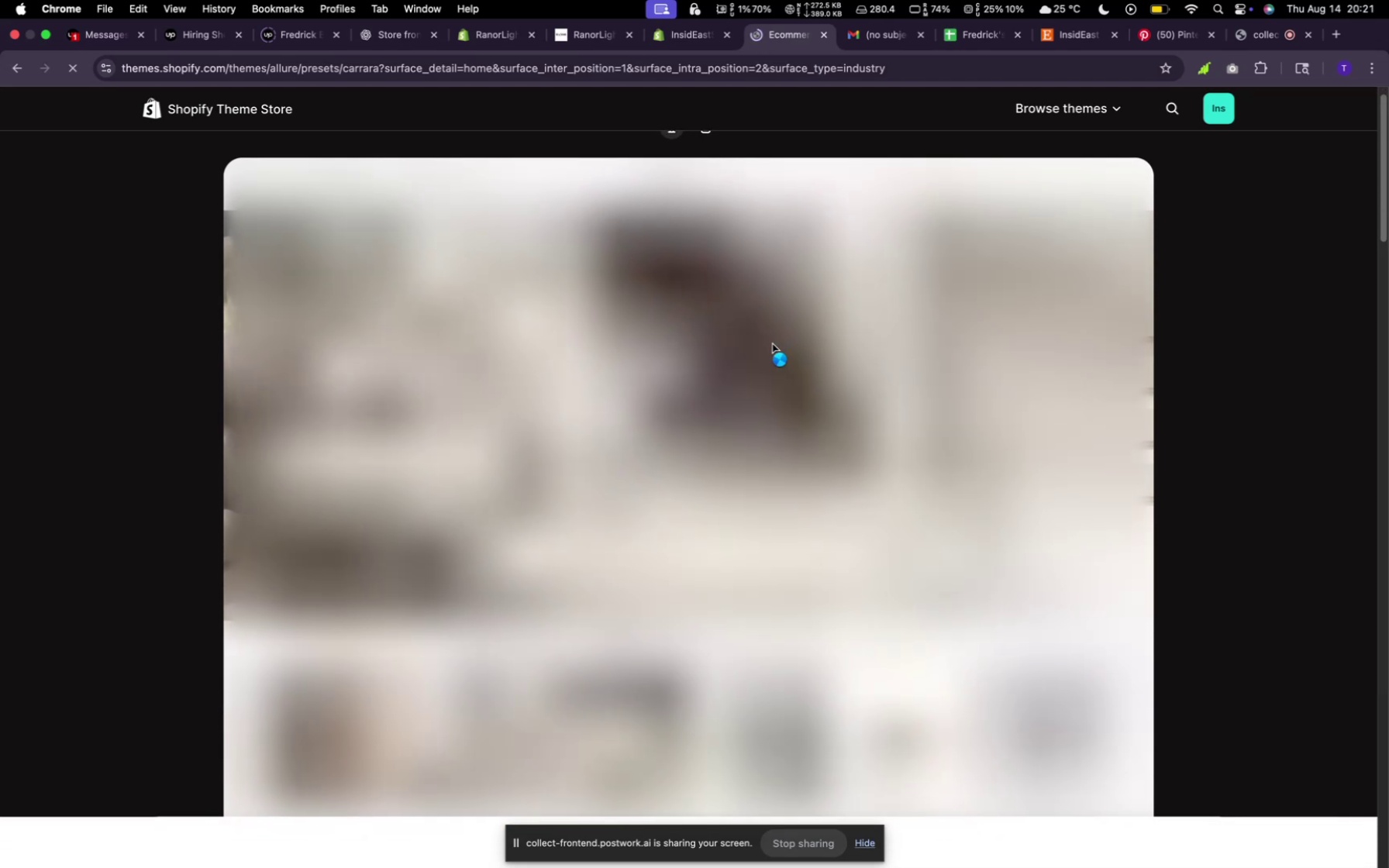 
scroll: coordinate [773, 344], scroll_direction: up, amount: 1.0
 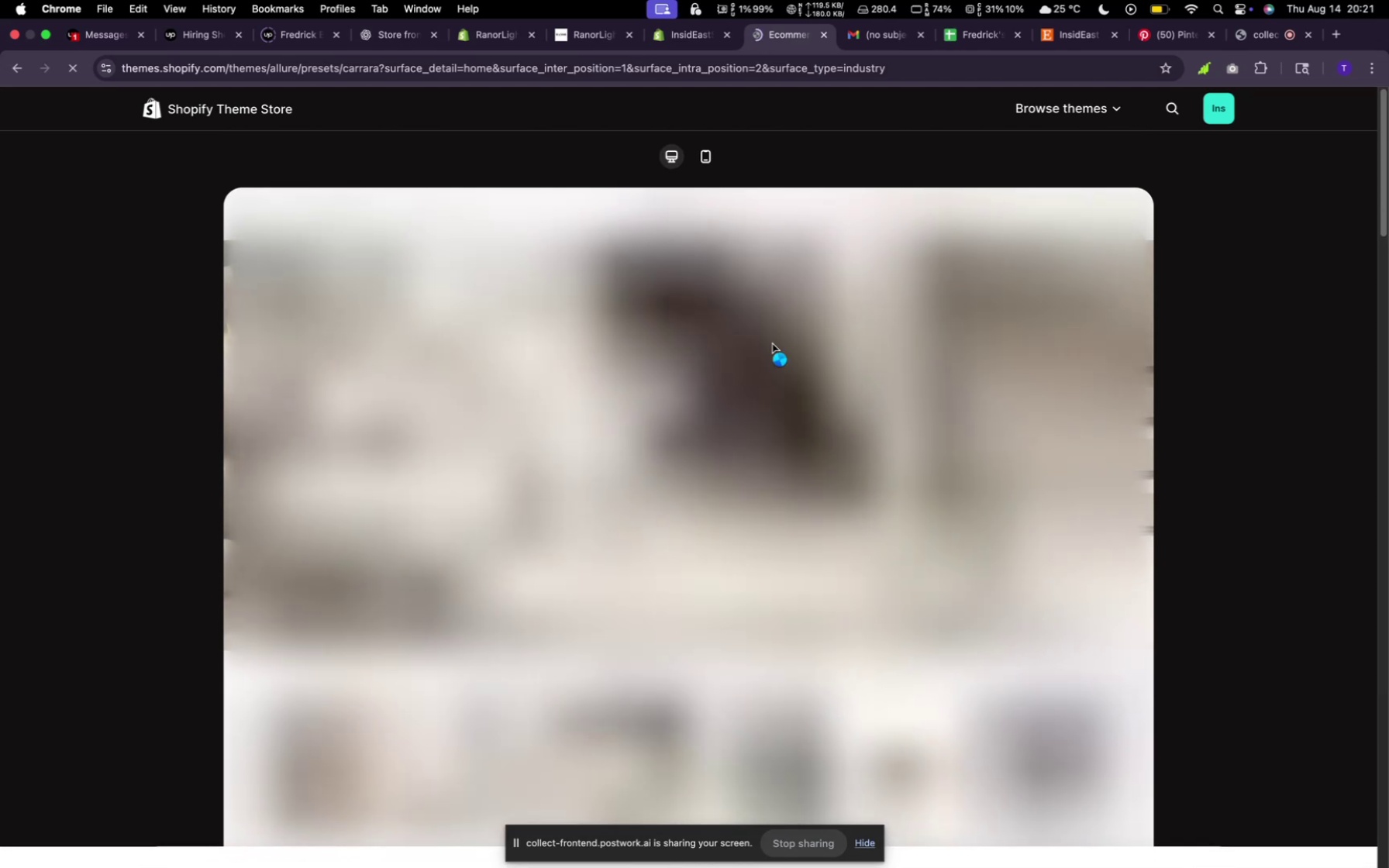 
scroll: coordinate [773, 344], scroll_direction: down, amount: 17.0
 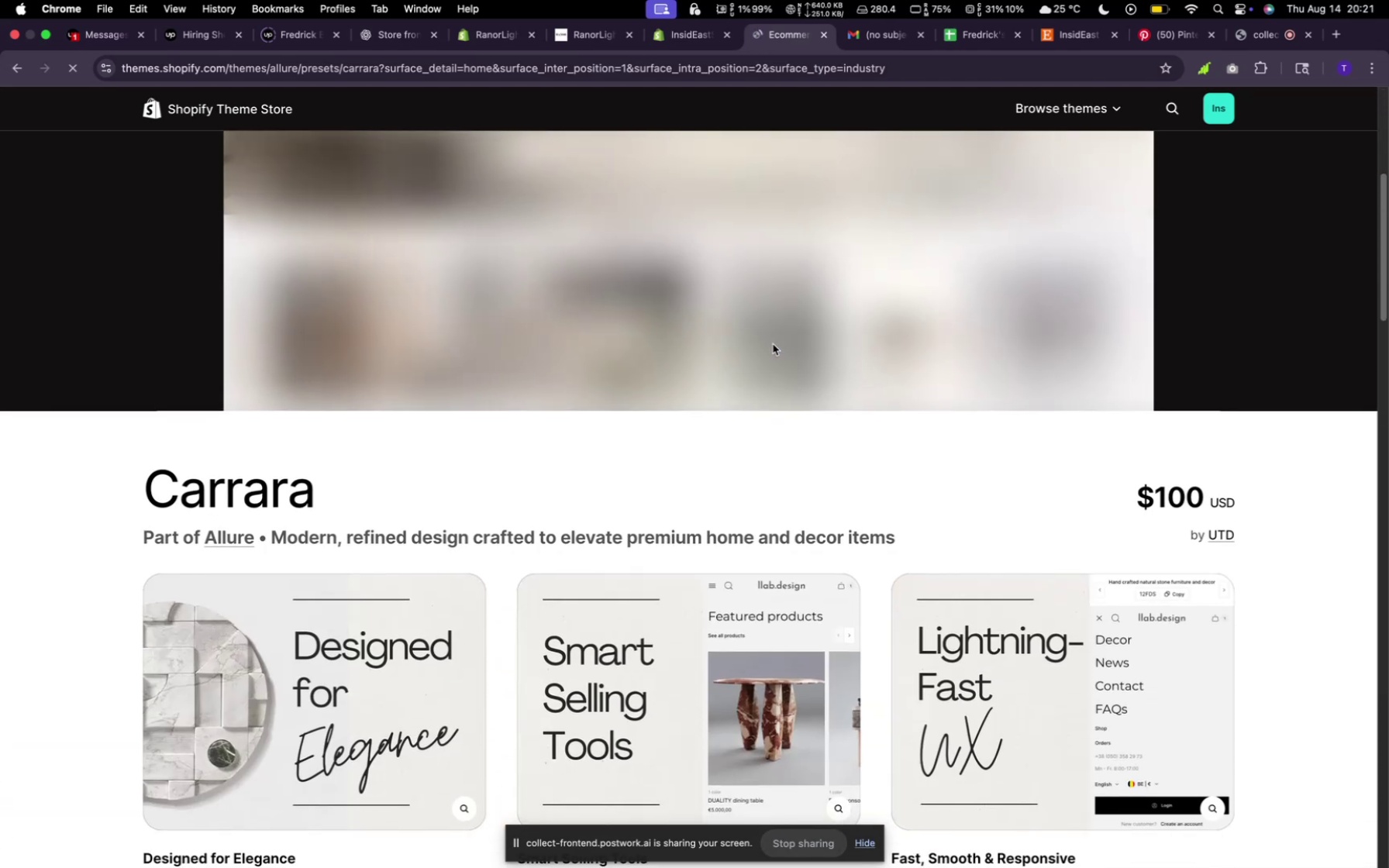 
scroll: coordinate [773, 343], scroll_direction: up, amount: 11.0
 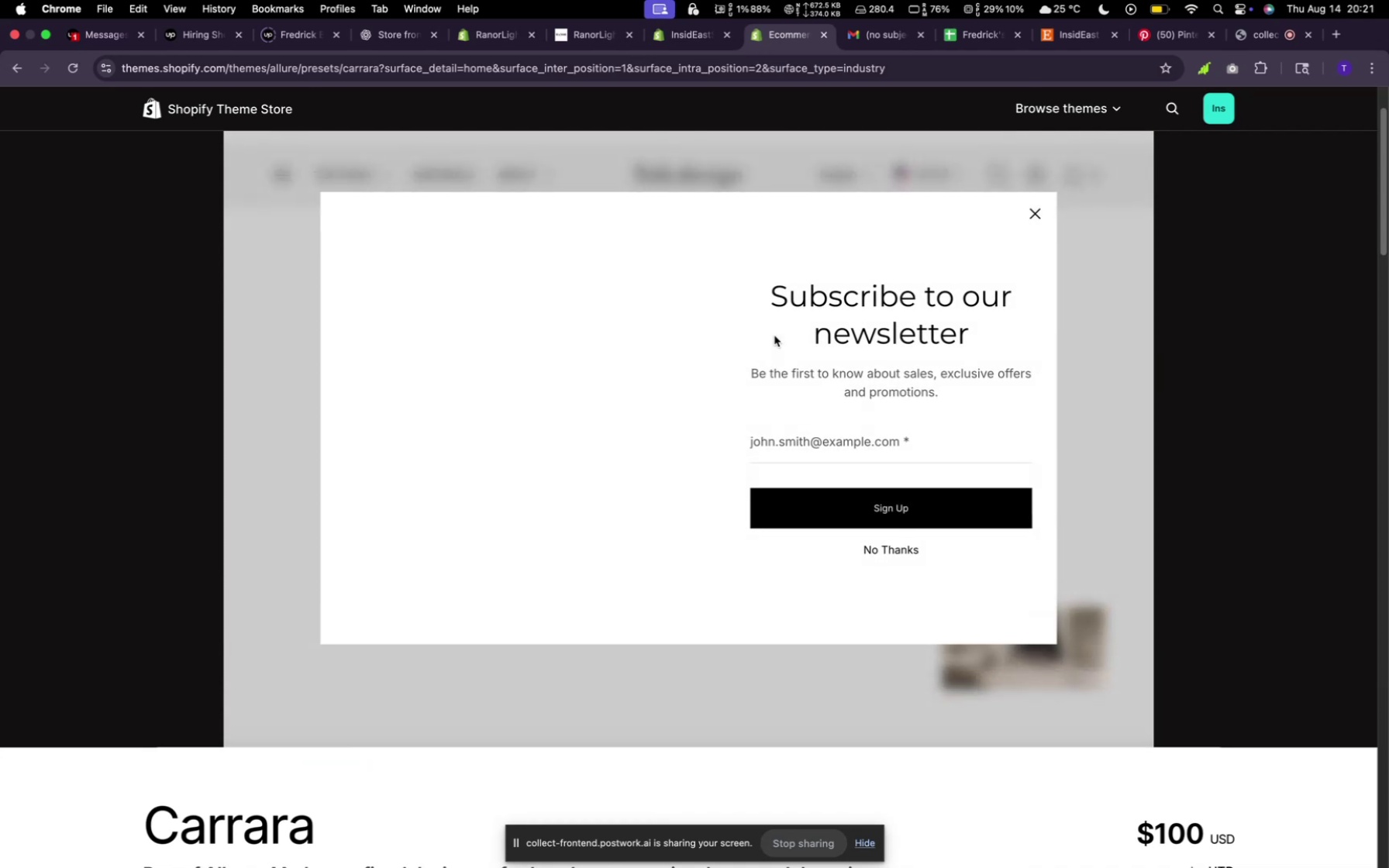 
left_click([1039, 215])
 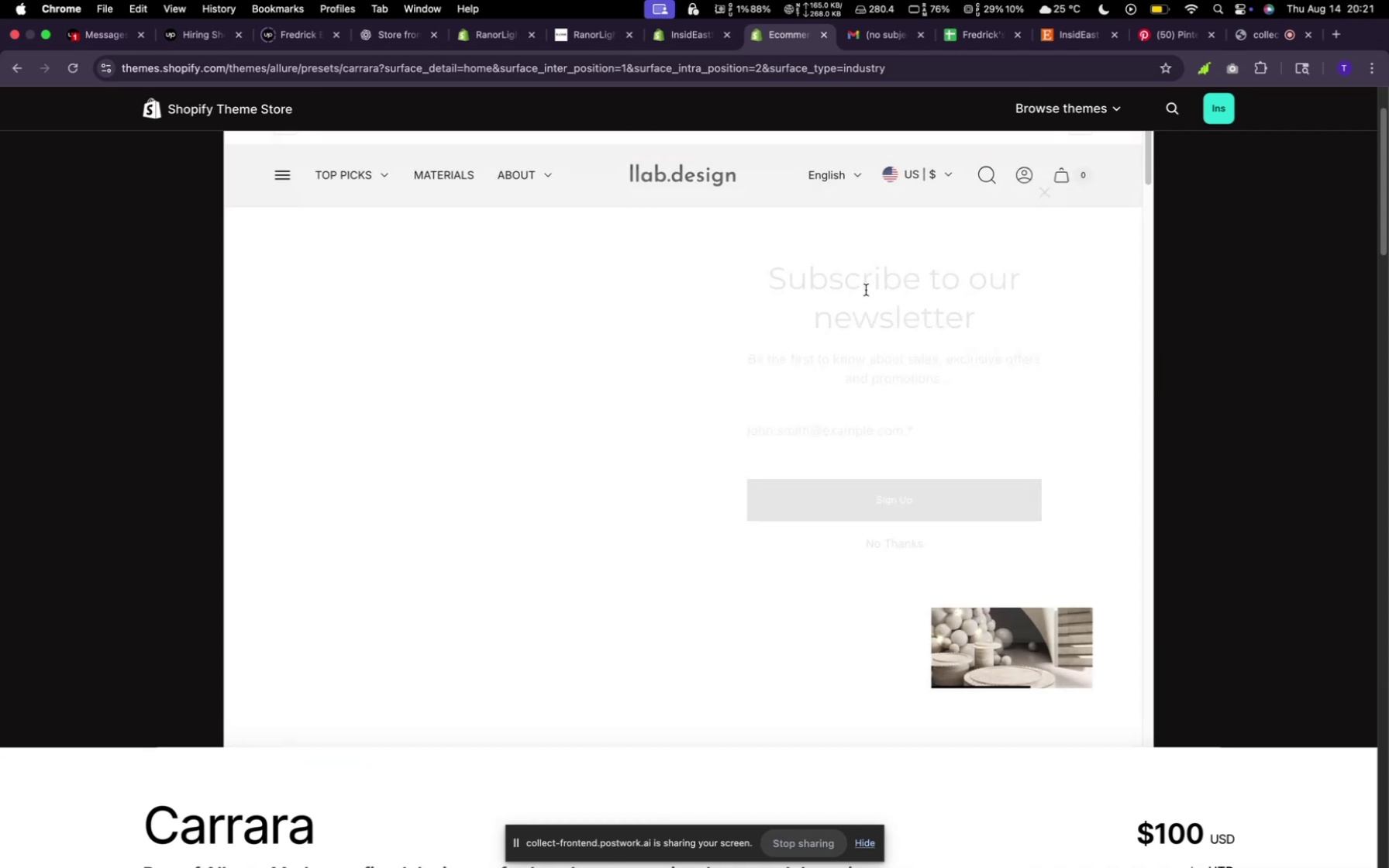 
scroll: coordinate [804, 309], scroll_direction: down, amount: 12.0
 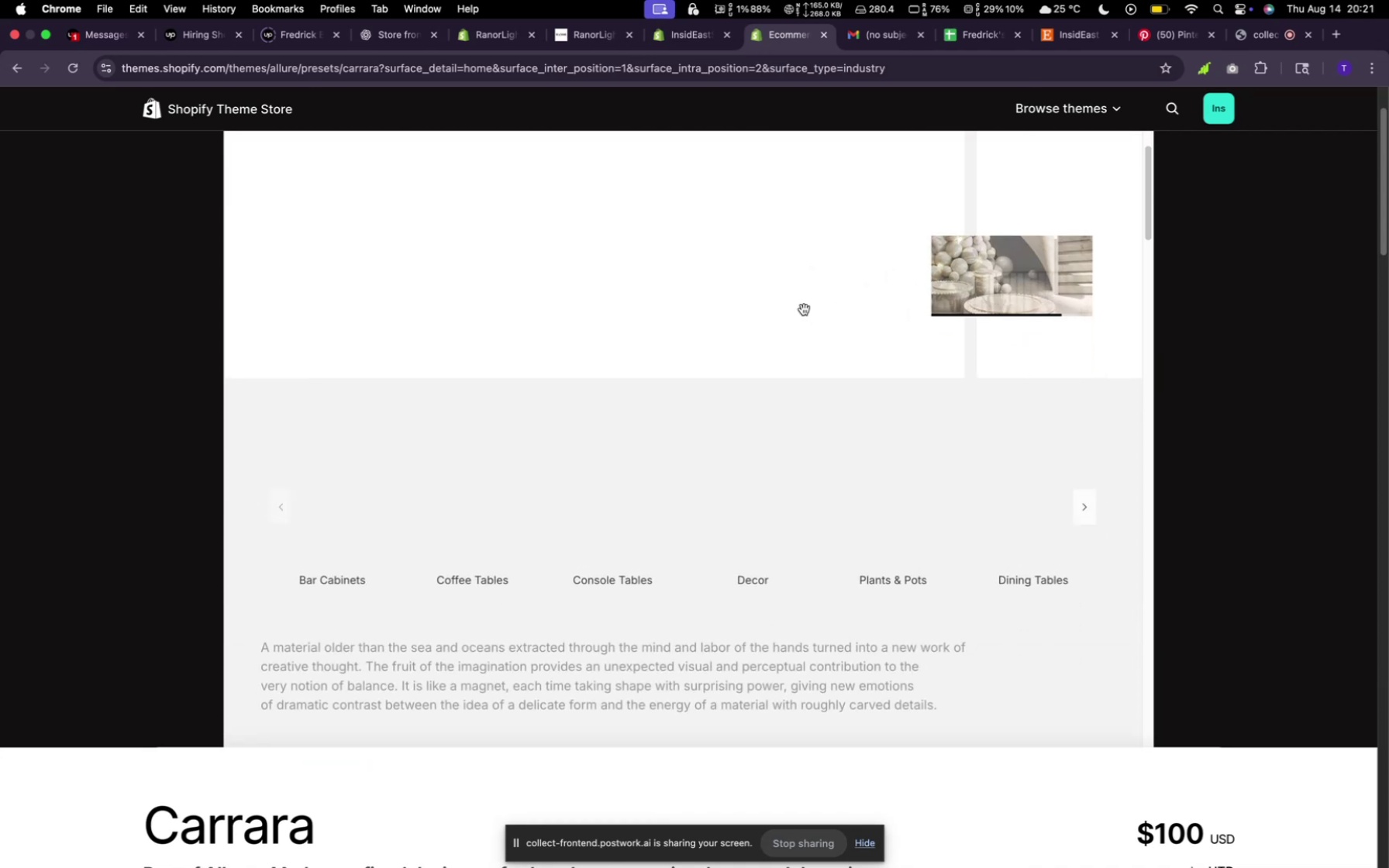 
scroll: coordinate [803, 310], scroll_direction: up, amount: 23.0
 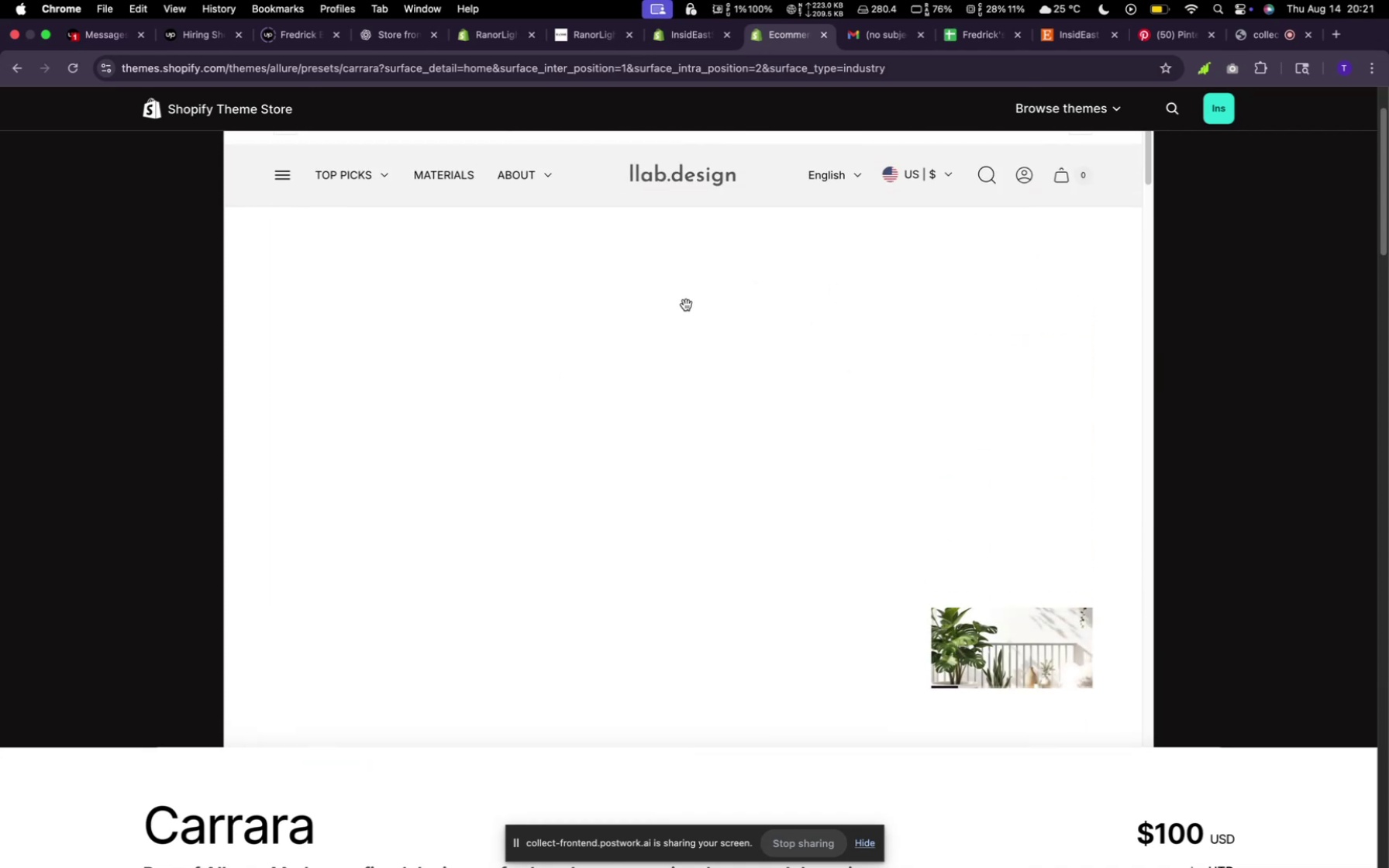 
scroll: coordinate [674, 305], scroll_direction: down, amount: 5.0
 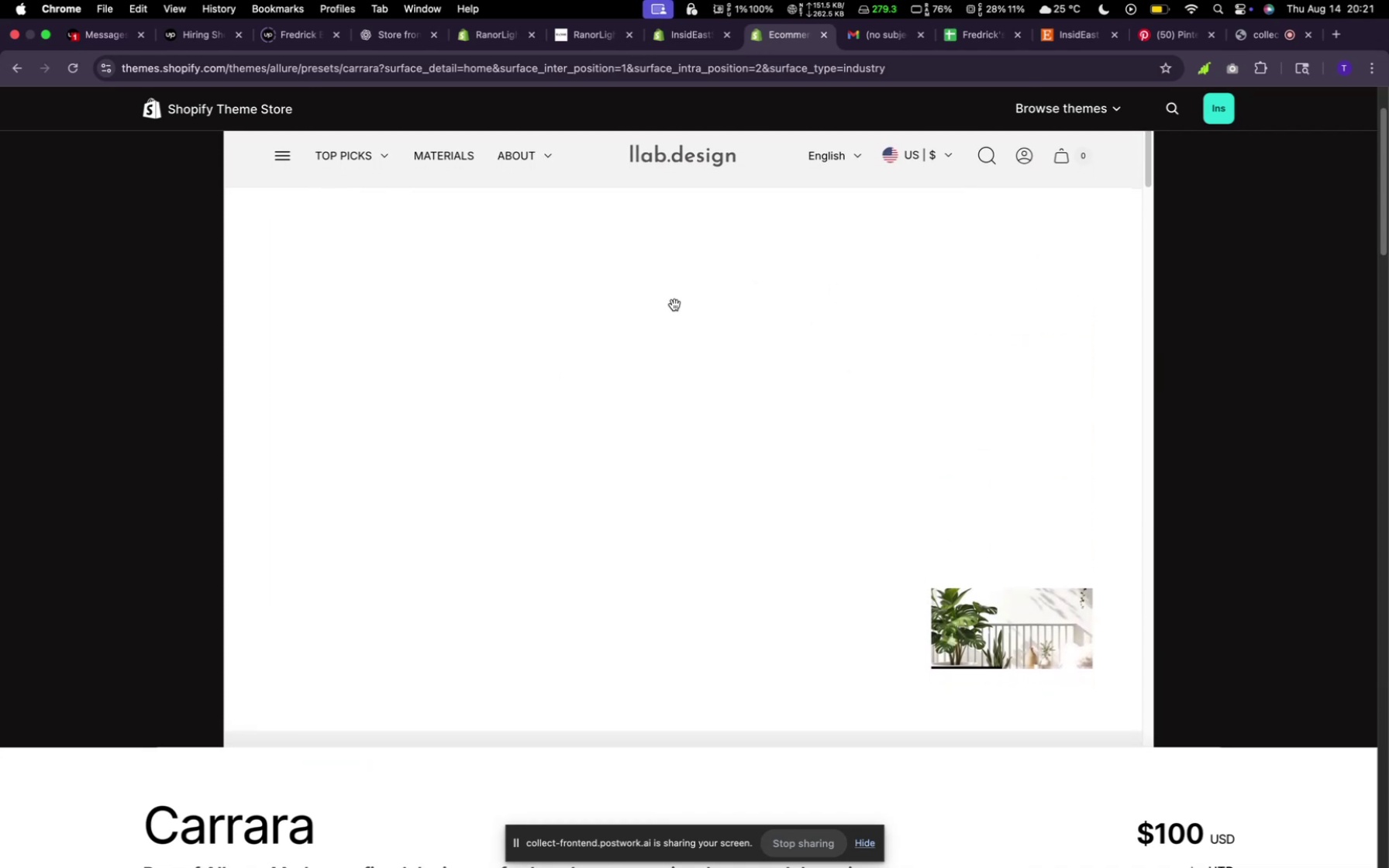 
scroll: coordinate [674, 305], scroll_direction: up, amount: 5.0
 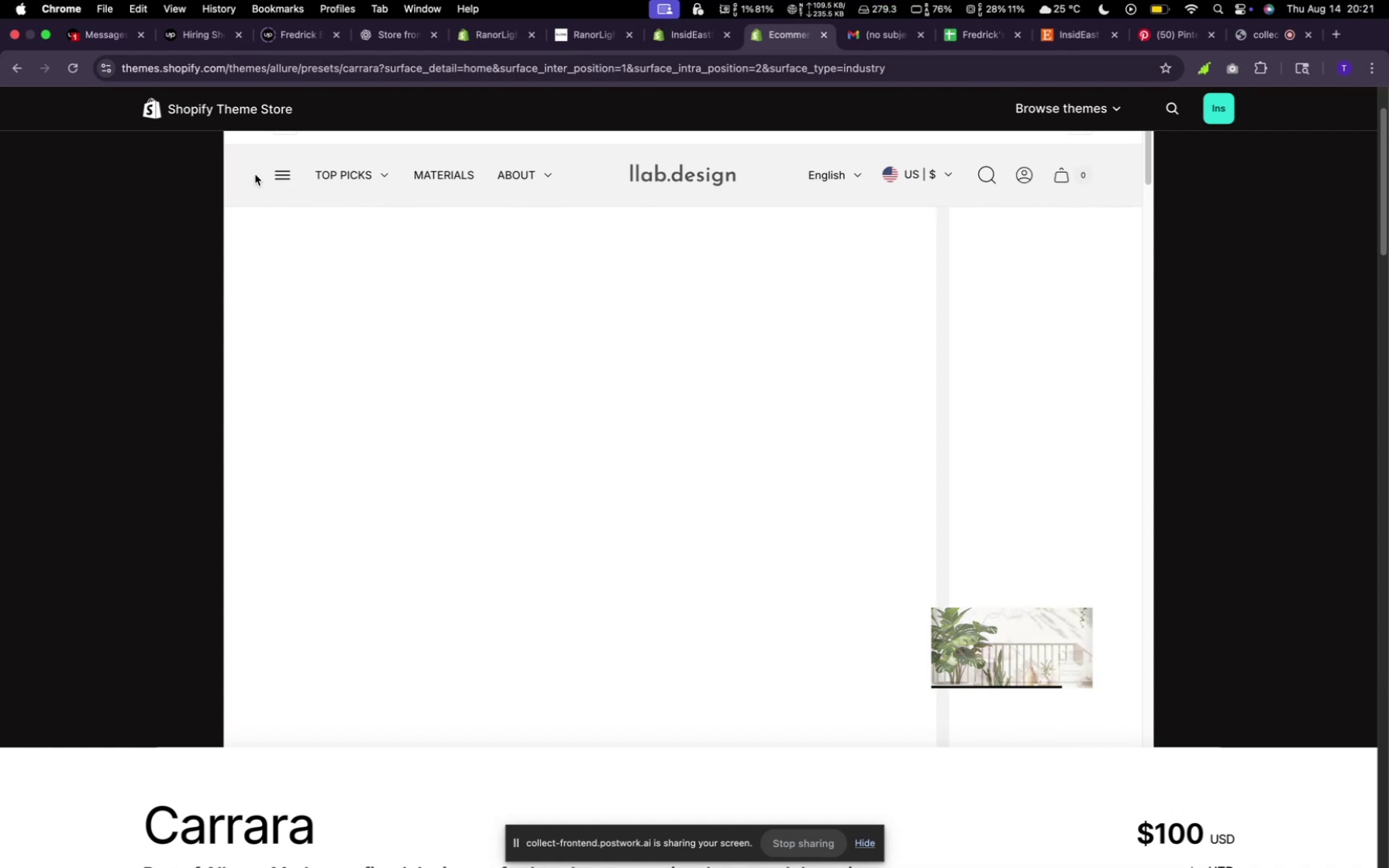 
left_click([283, 175])
 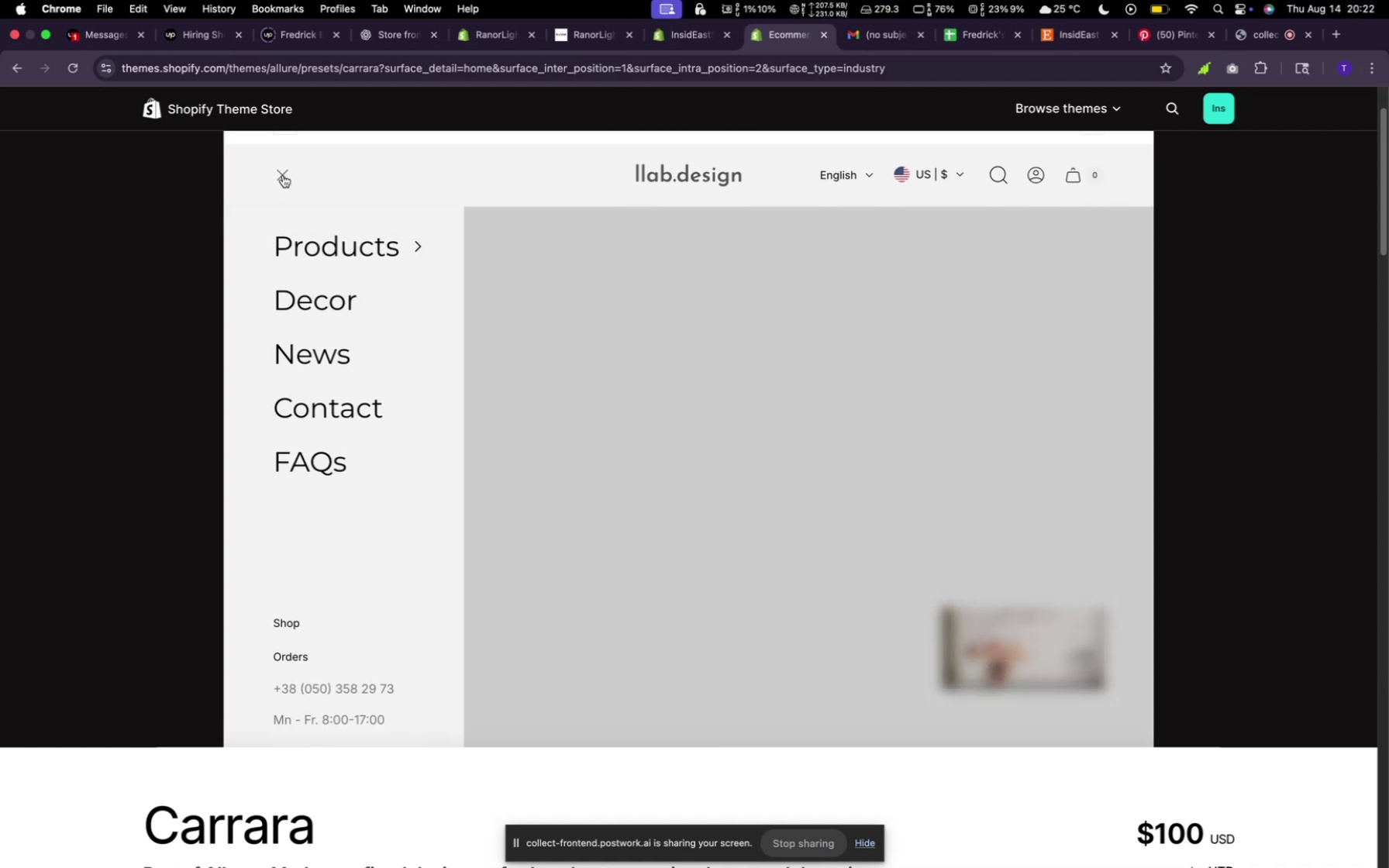 
left_click([283, 175])
 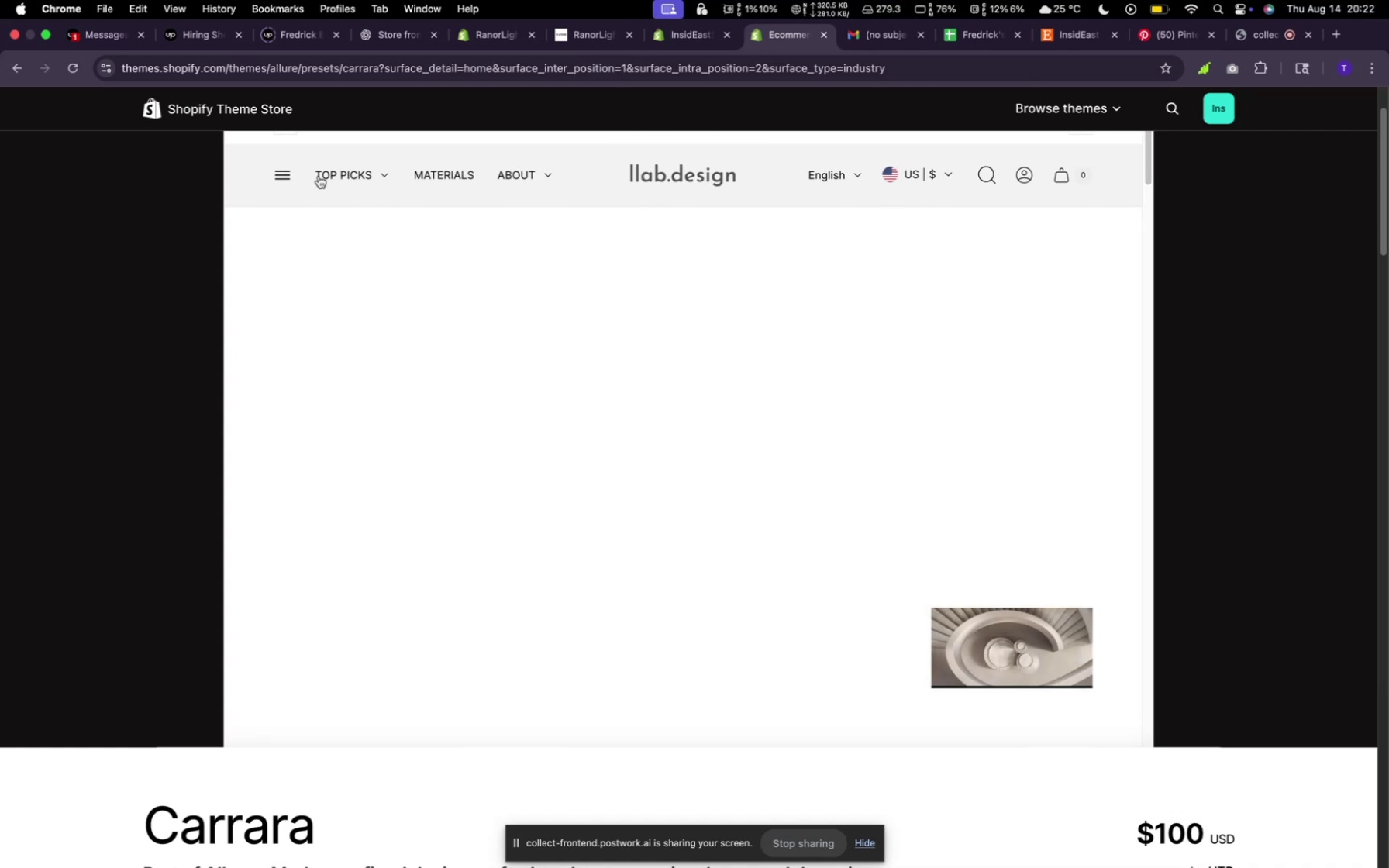 
left_click([357, 191])
 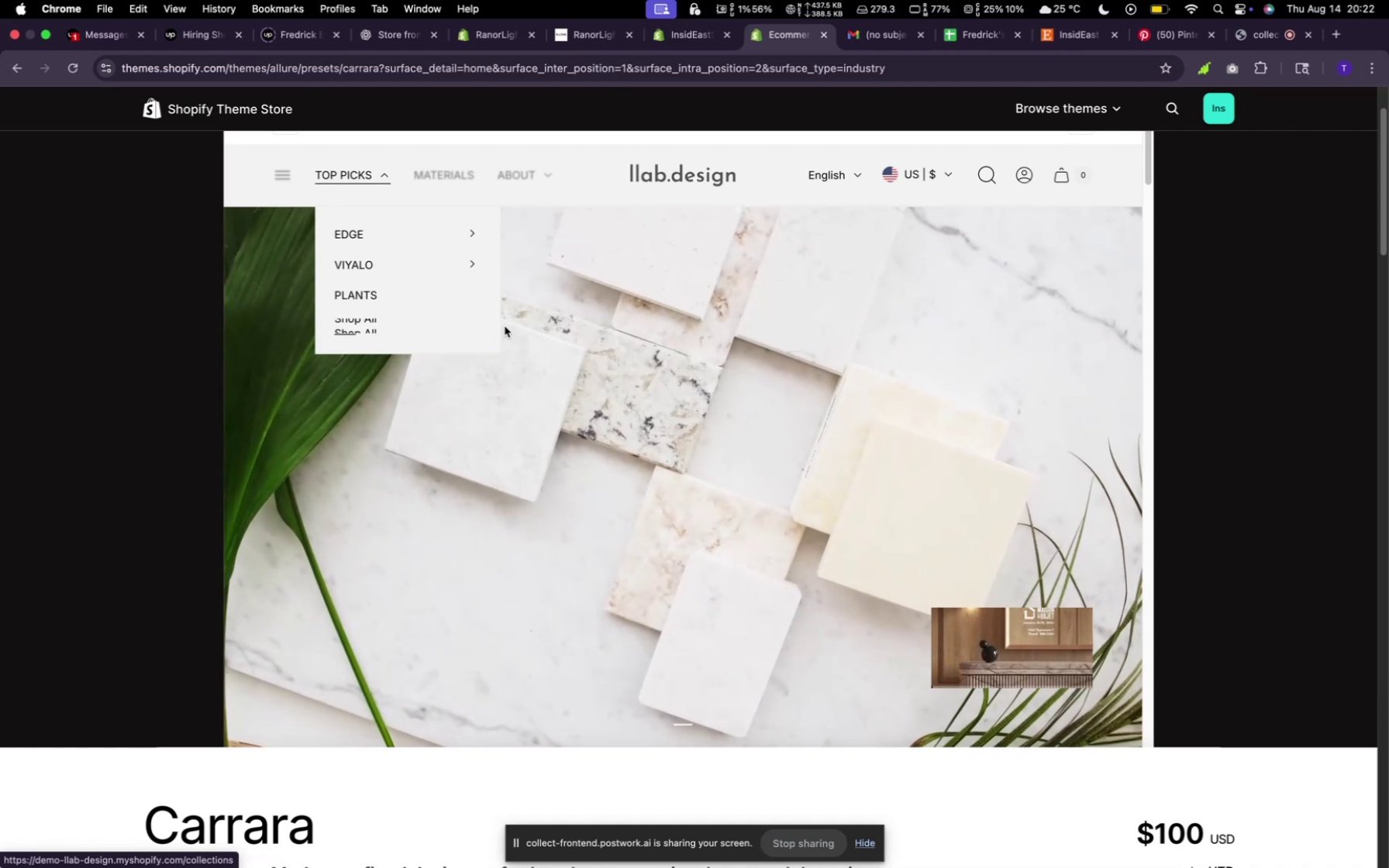 
wait(5.86)
 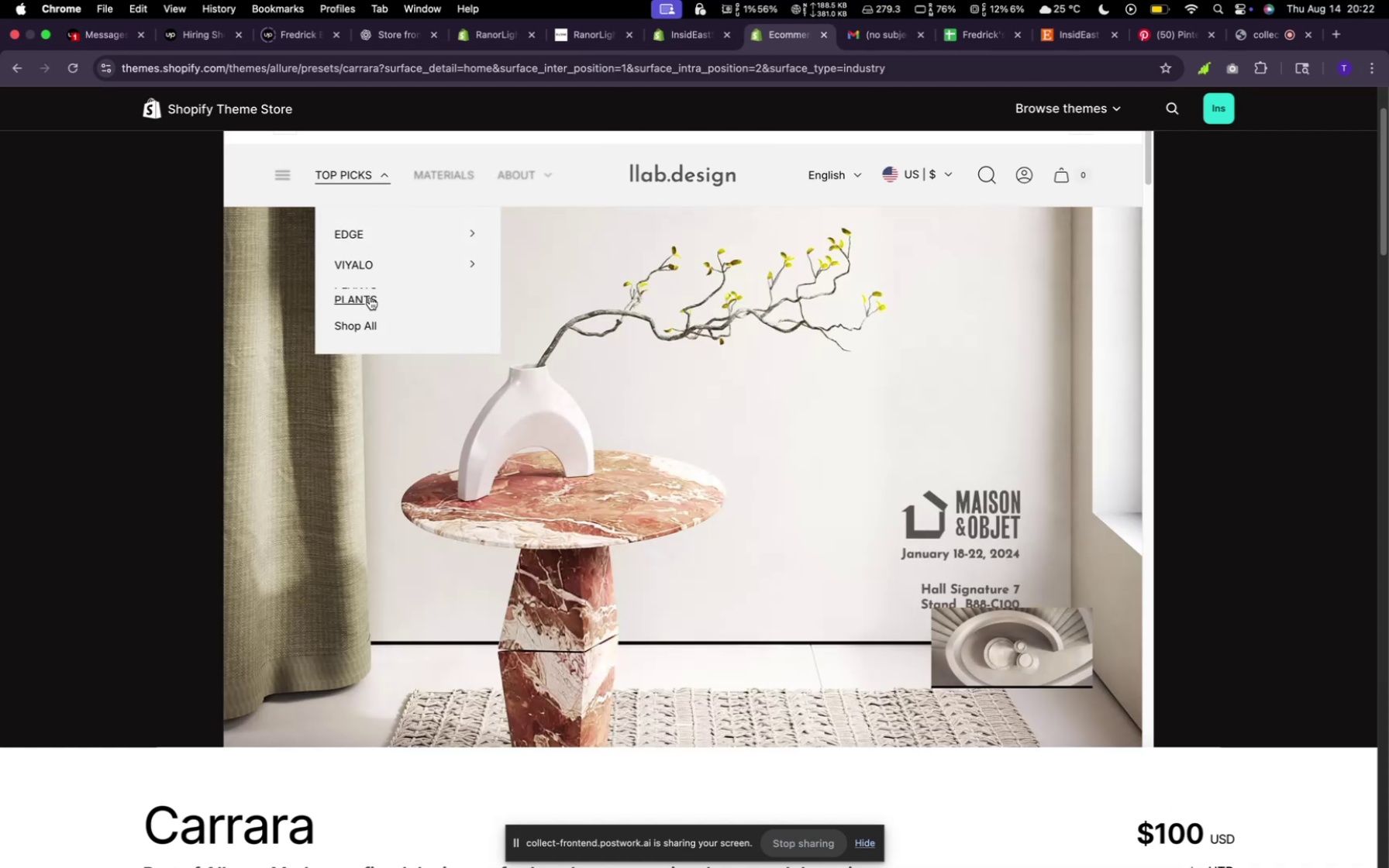 
scroll: coordinate [598, 328], scroll_direction: down, amount: 5.0
 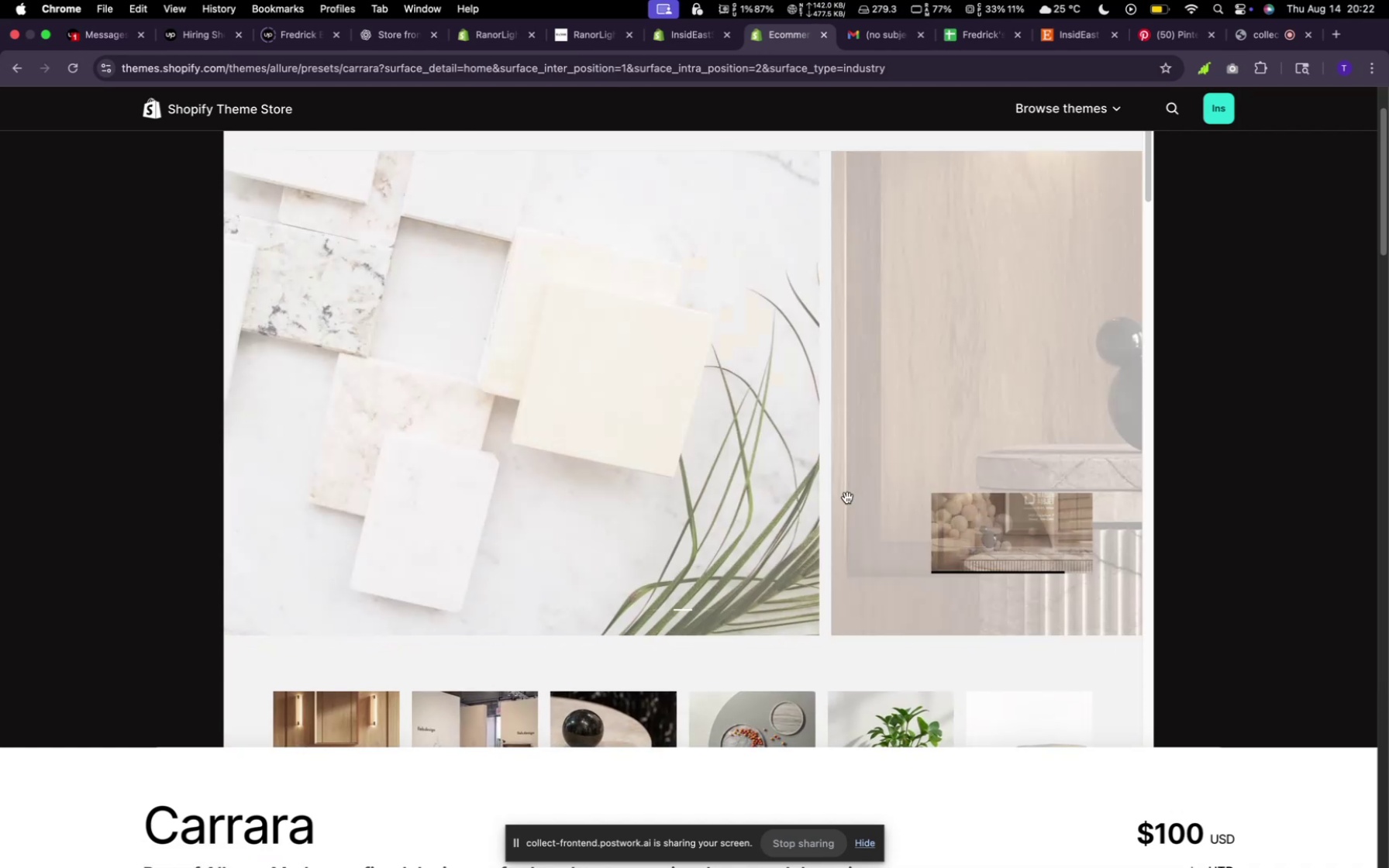 
scroll: coordinate [758, 441], scroll_direction: up, amount: 13.0
 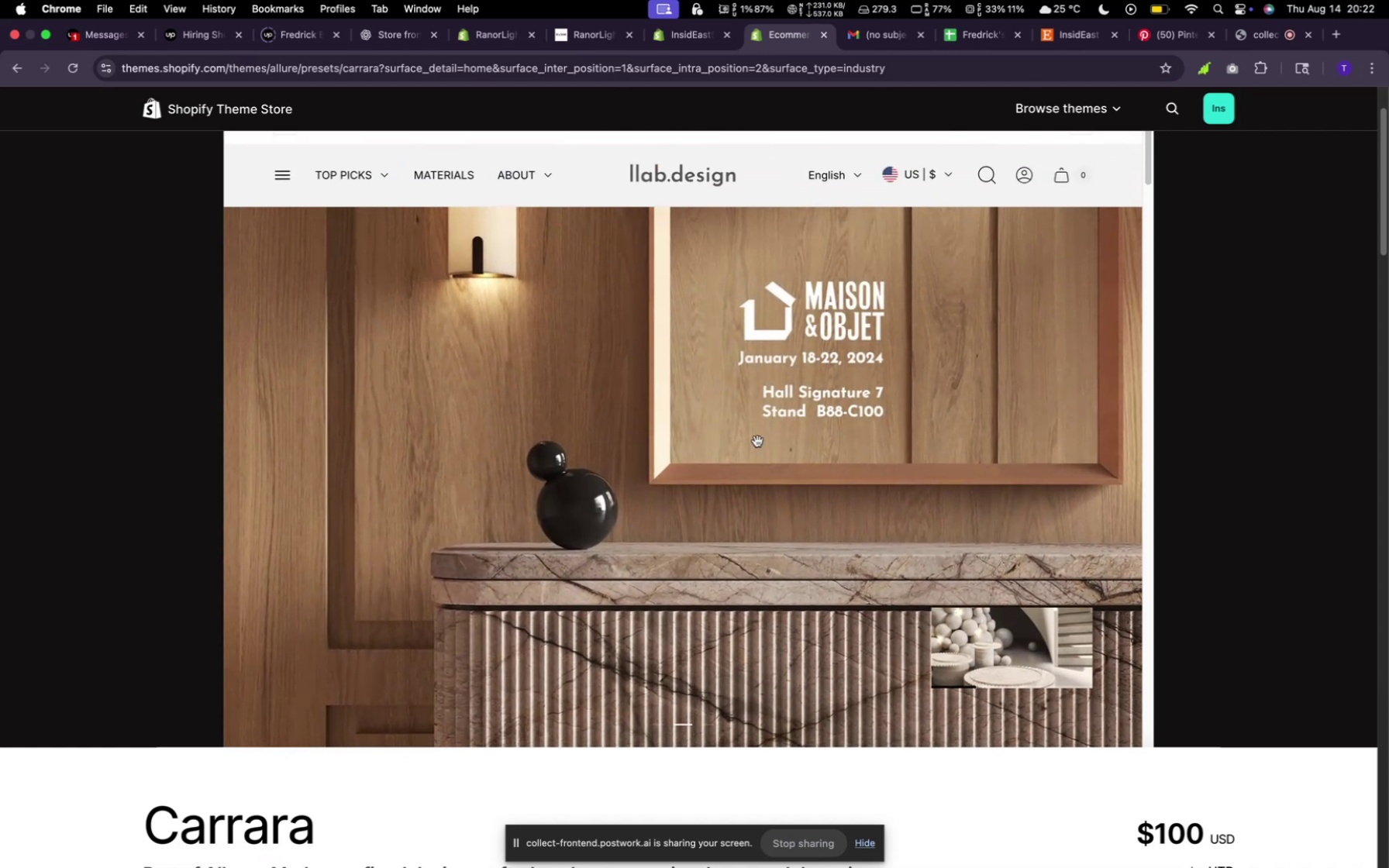 
scroll: coordinate [410, 484], scroll_direction: down, amount: 40.0
 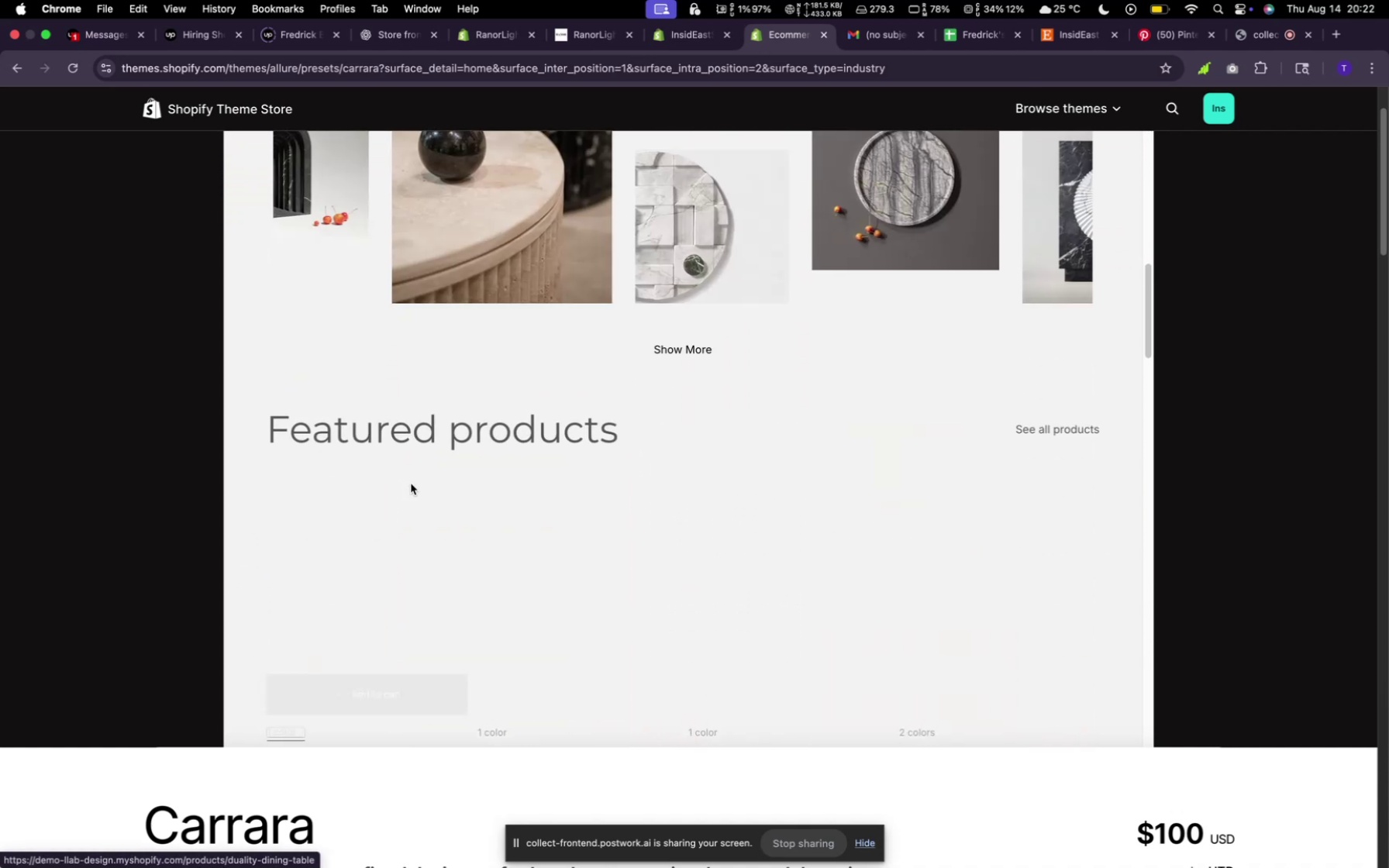 
scroll: coordinate [411, 484], scroll_direction: up, amount: 14.0
 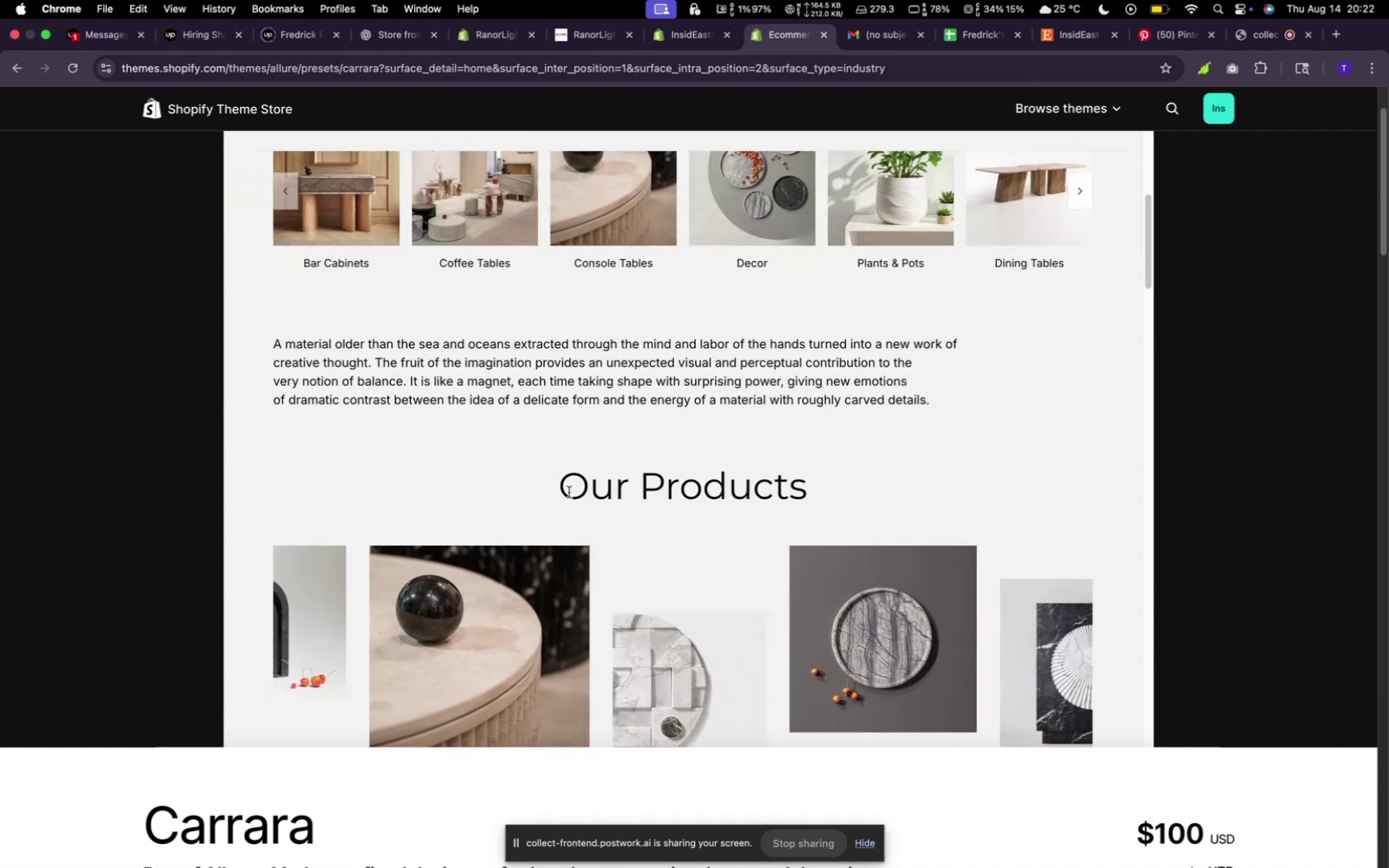 
scroll: coordinate [582, 491], scroll_direction: down, amount: 16.0
 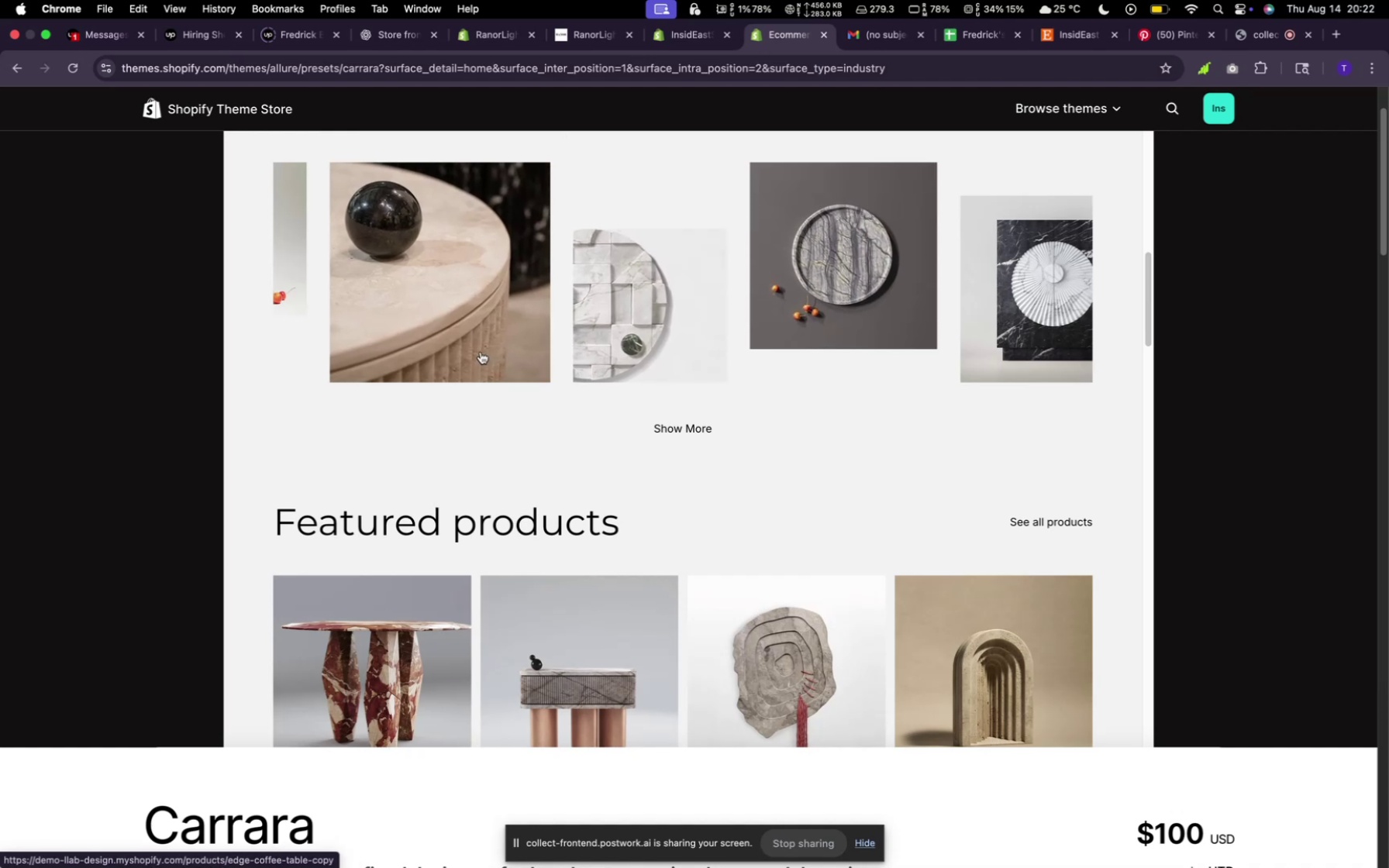 
scroll: coordinate [822, 269], scroll_direction: up, amount: 8.0
 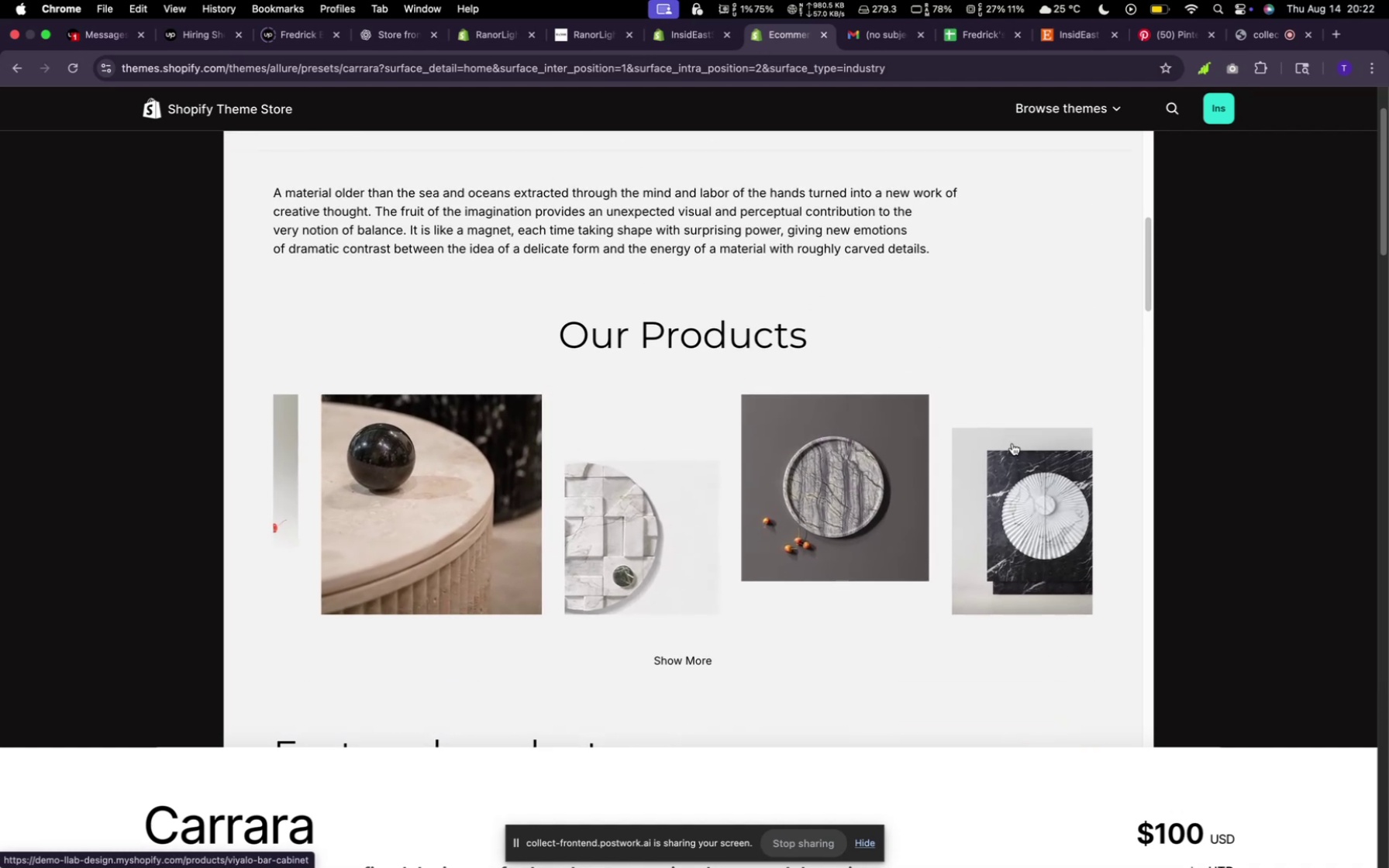 
scroll: coordinate [726, 460], scroll_direction: down, amount: 17.0
 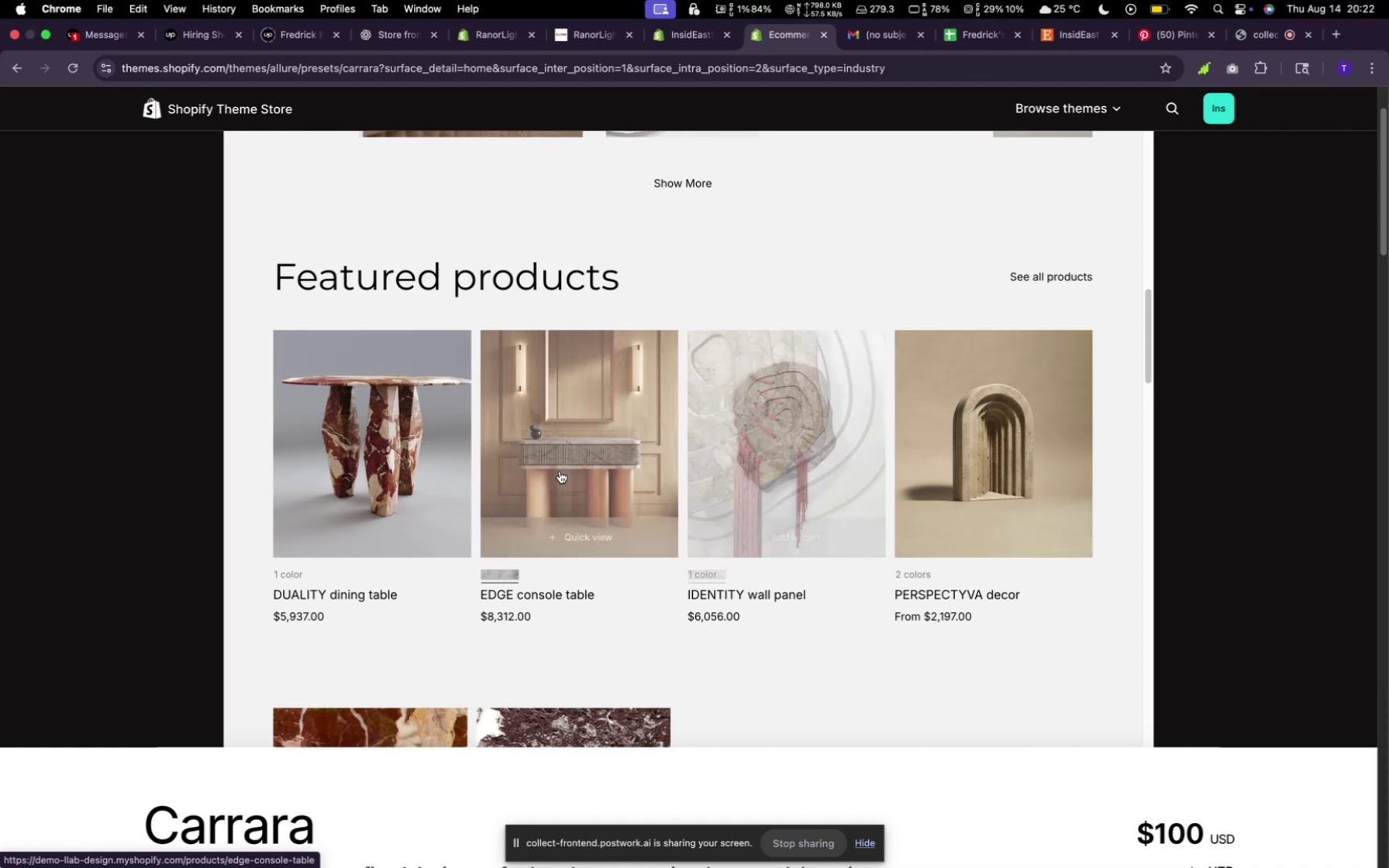 
wait(5.32)
 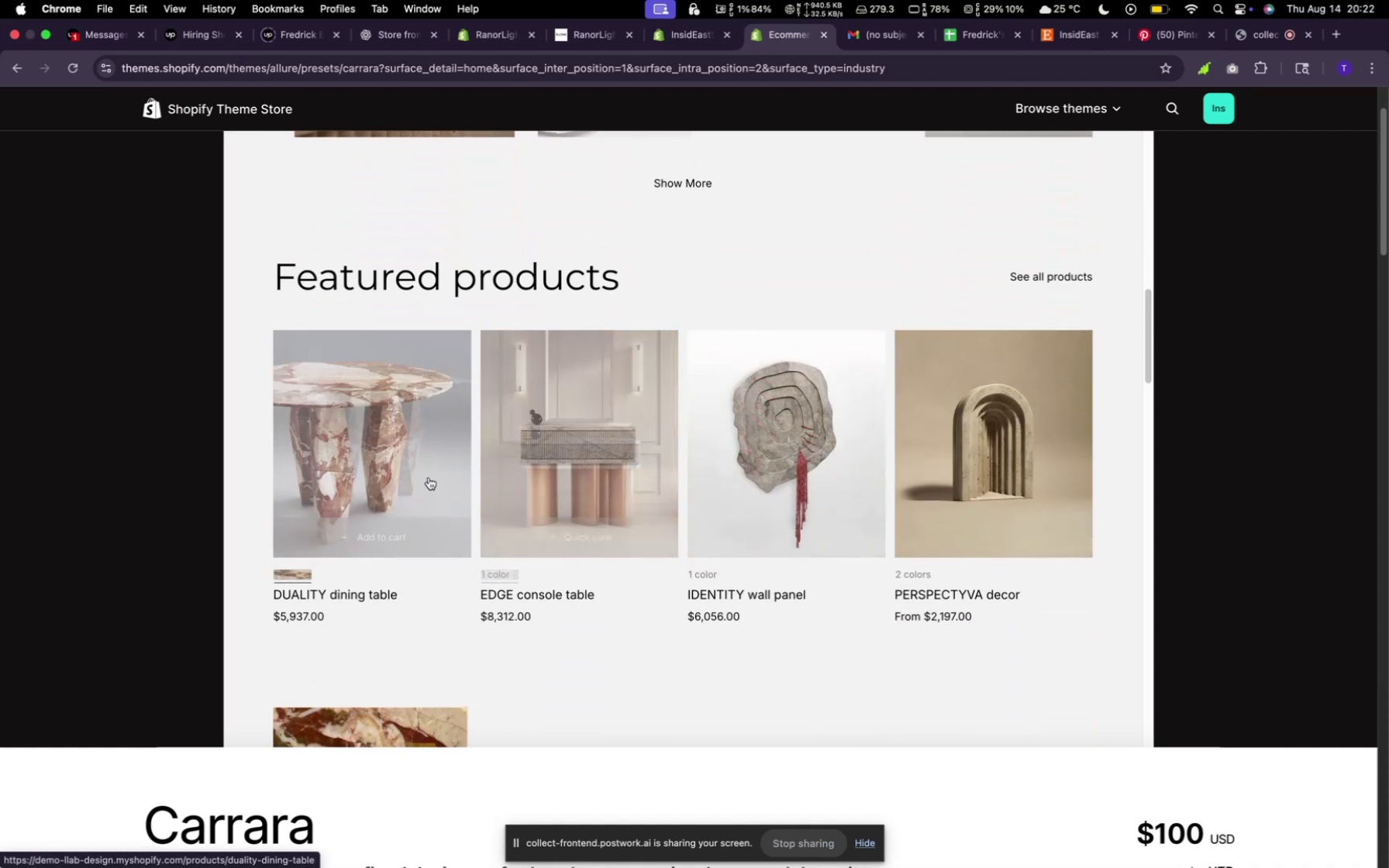 
scroll: coordinate [597, 453], scroll_direction: down, amount: 23.0
 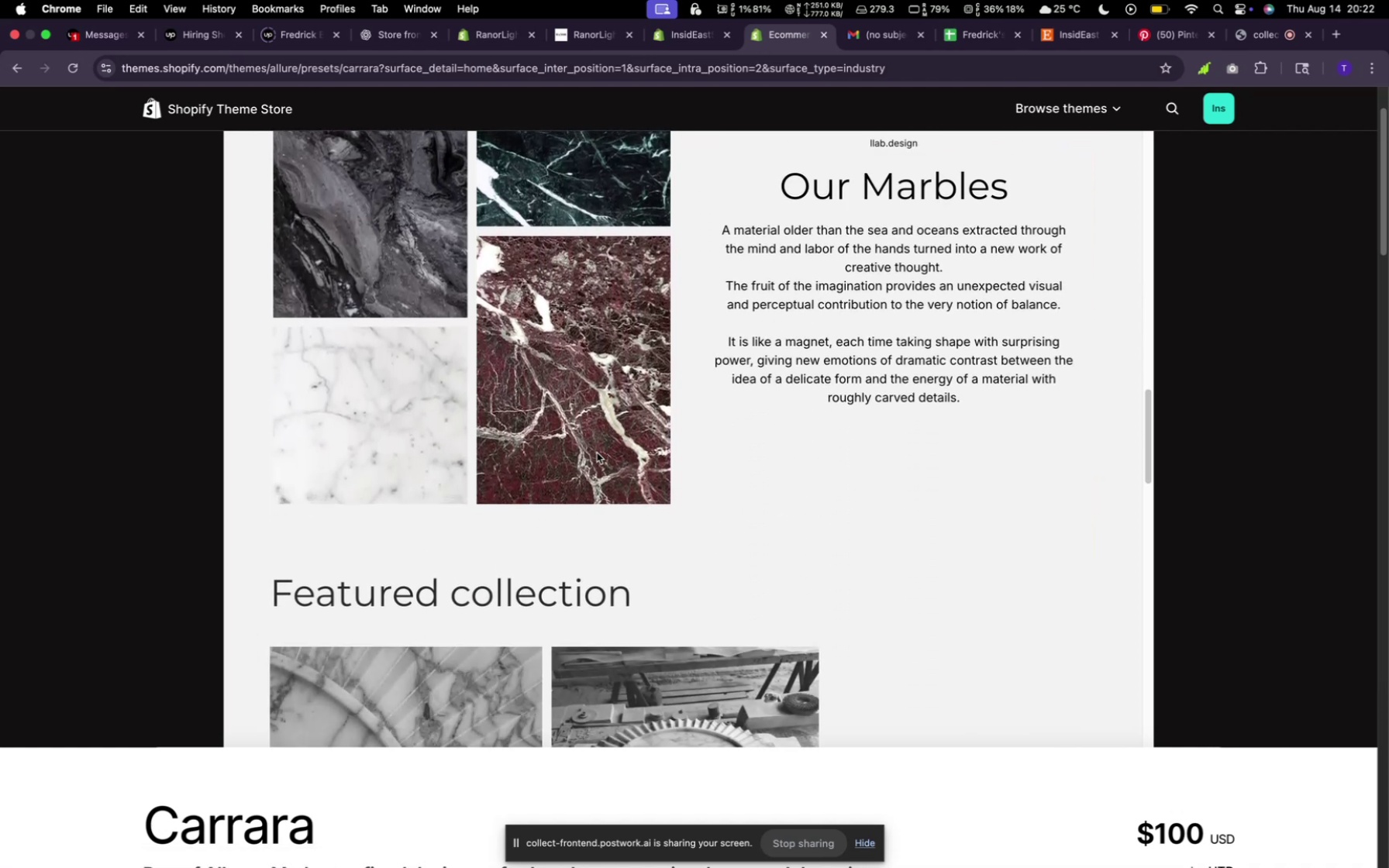 
scroll: coordinate [597, 453], scroll_direction: up, amount: 9.0
 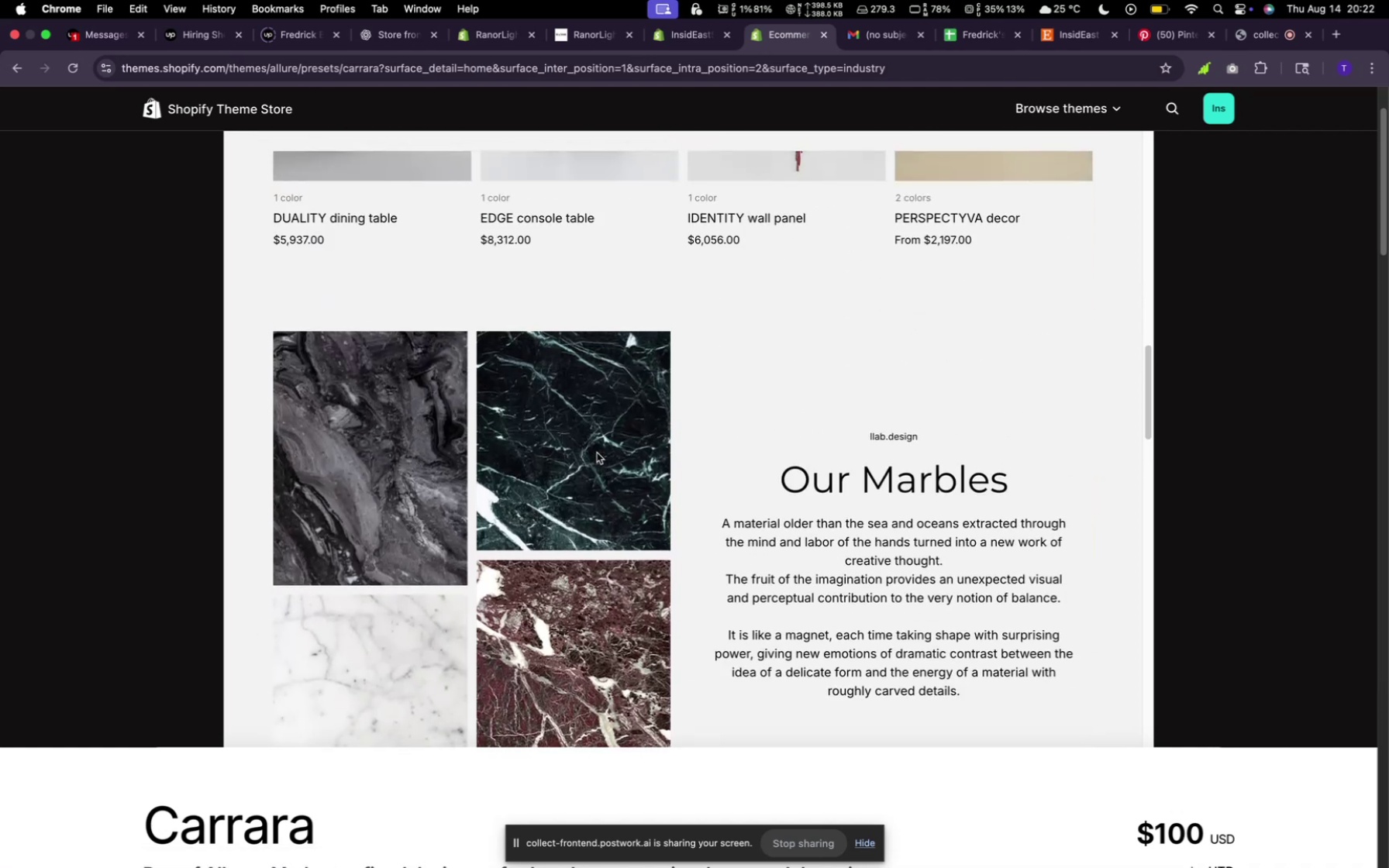 
scroll: coordinate [598, 452], scroll_direction: down, amount: 12.0
 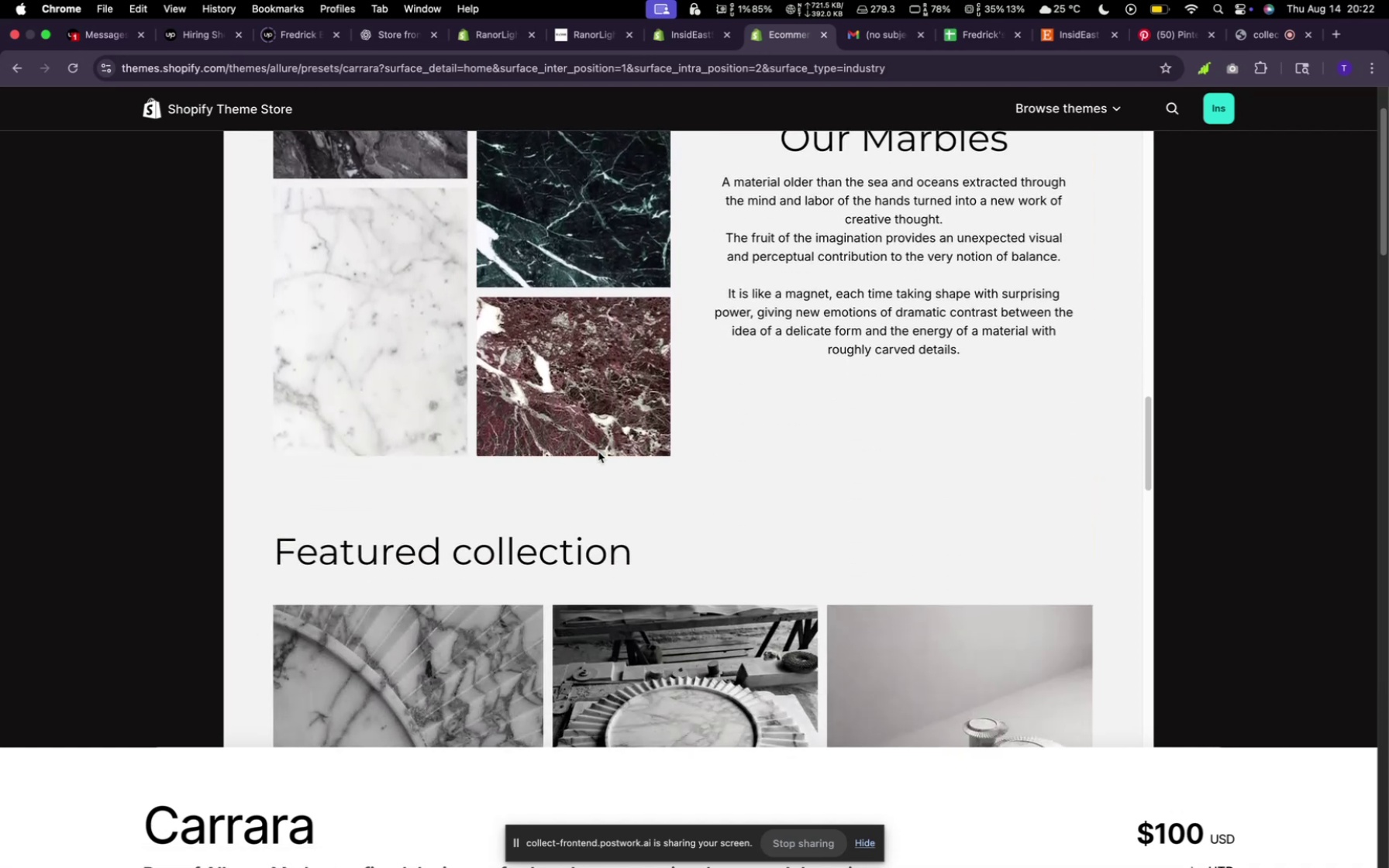 
scroll: coordinate [624, 434], scroll_direction: up, amount: 12.0
 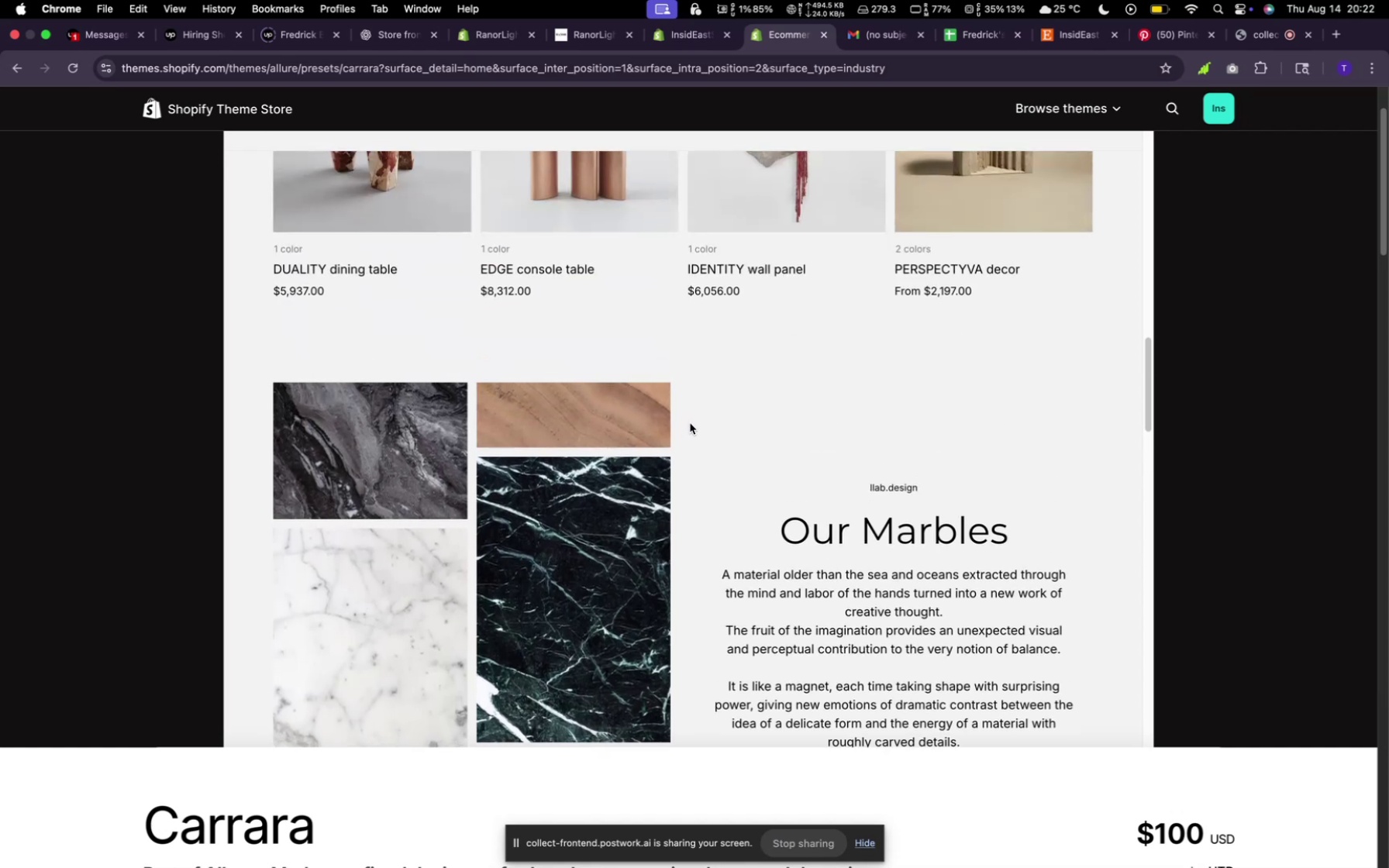 
scroll: coordinate [682, 439], scroll_direction: down, amount: 20.0
 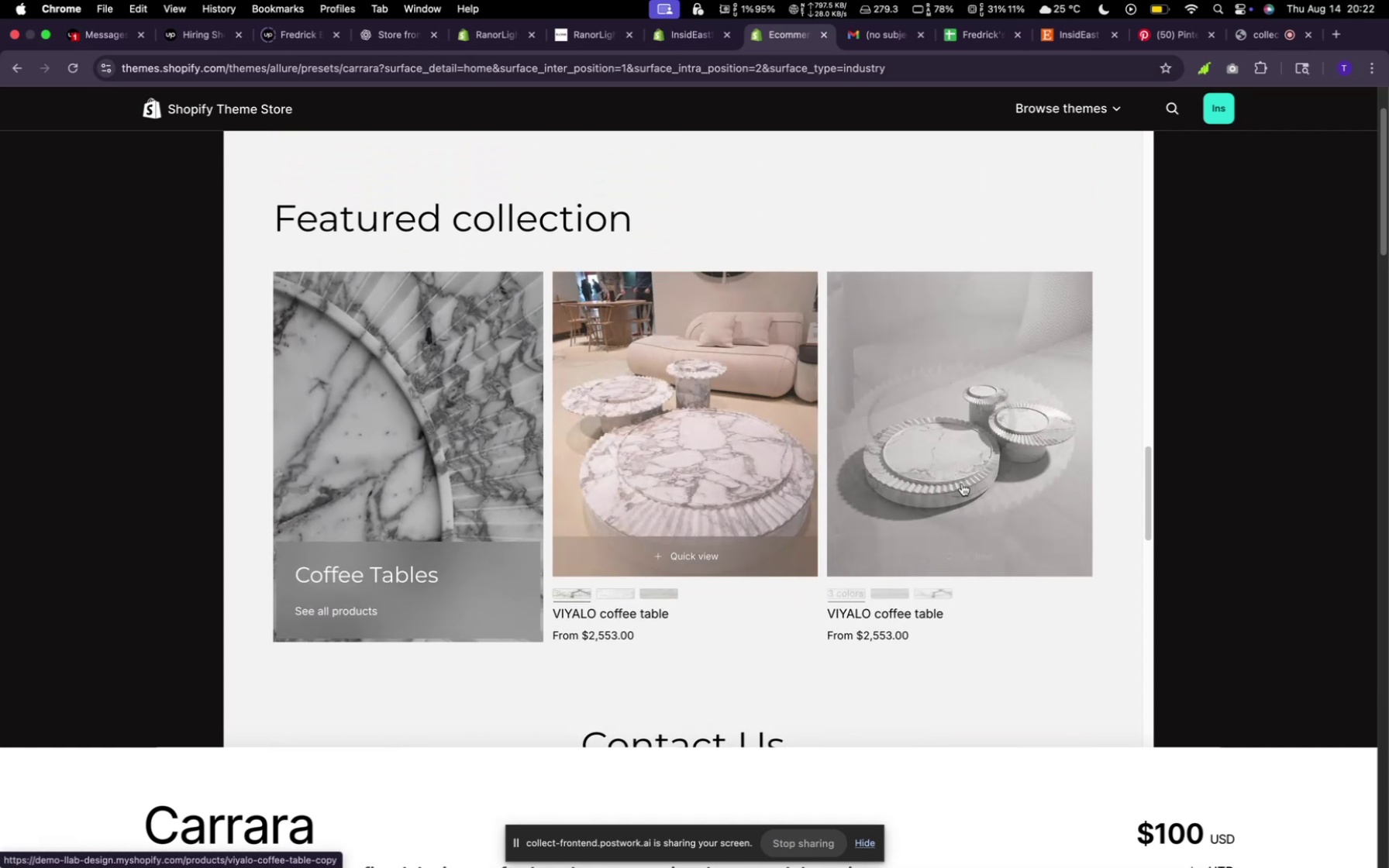 
wait(7.3)
 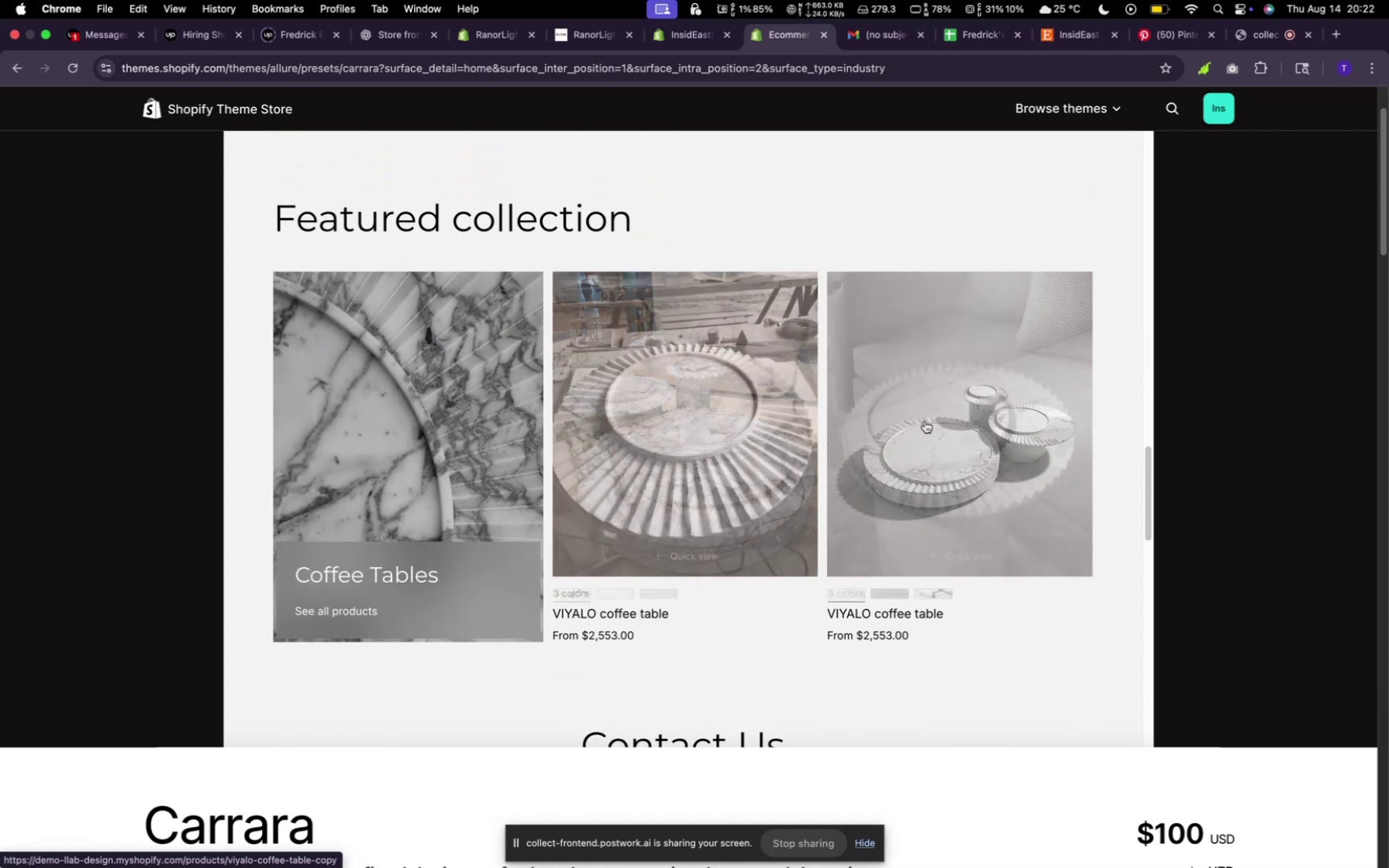 
left_click([672, 545])
 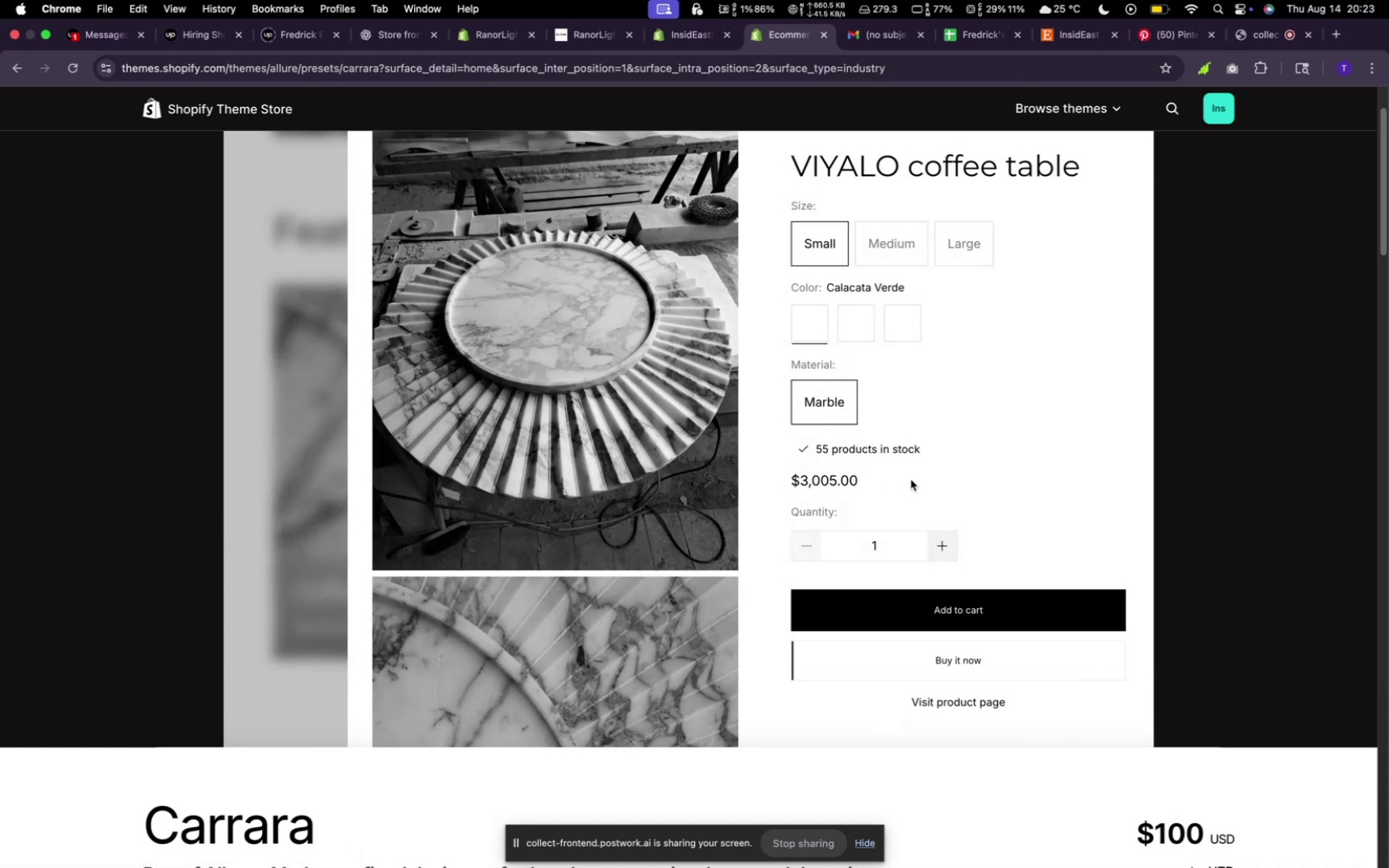 
wait(5.09)
 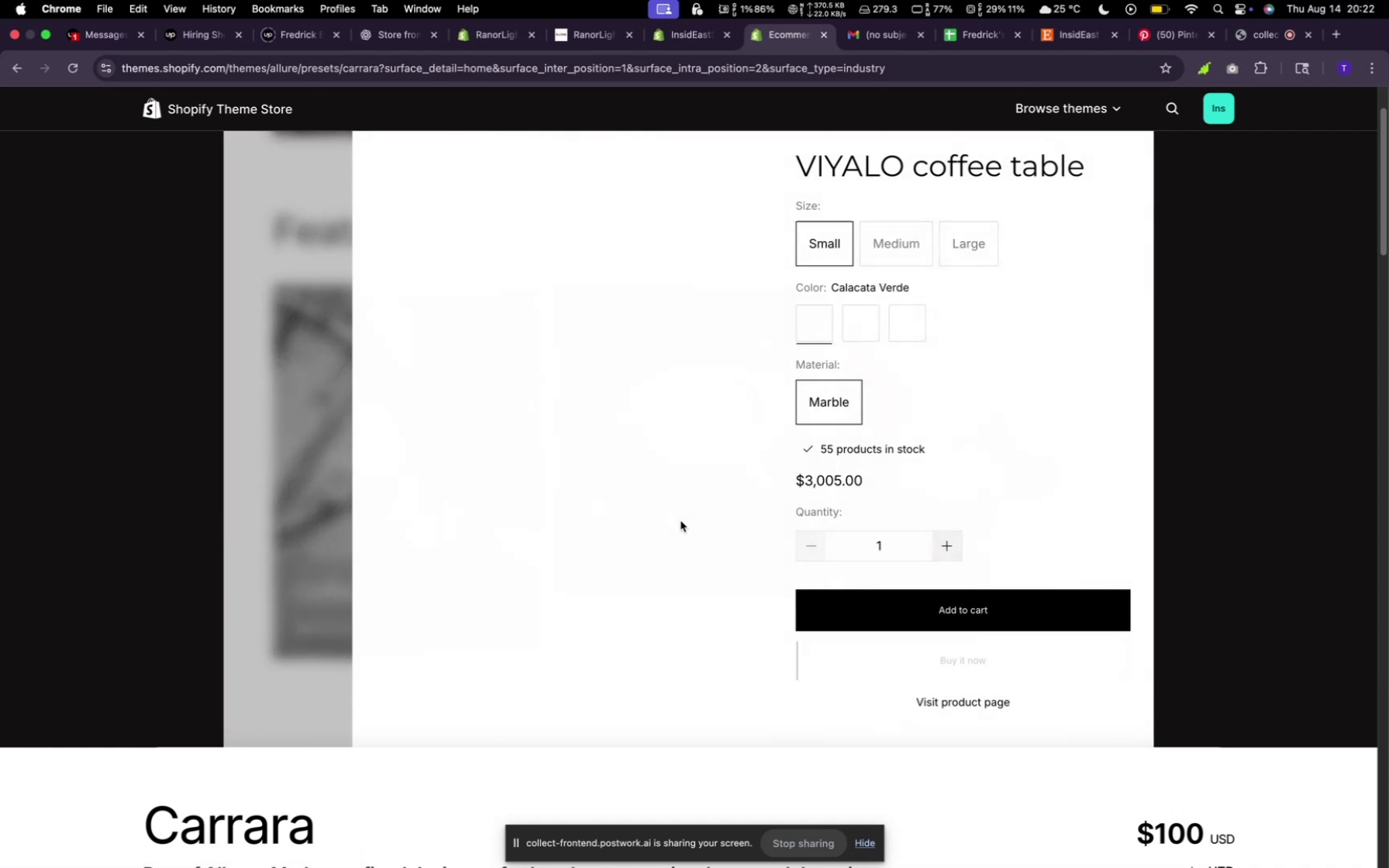 
left_click([923, 243])
 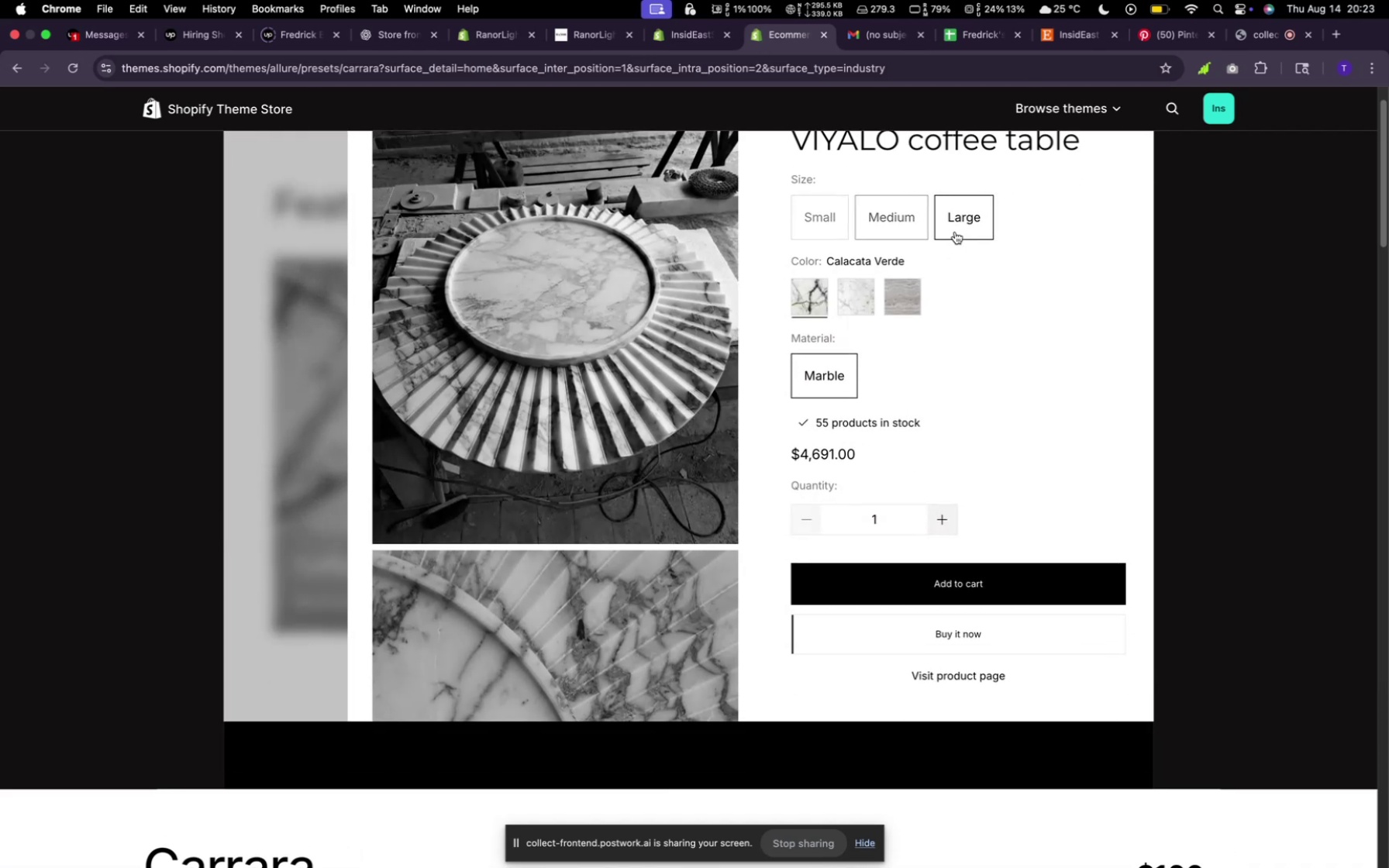 
scroll: coordinate [141, 446], scroll_direction: up, amount: 100.0
 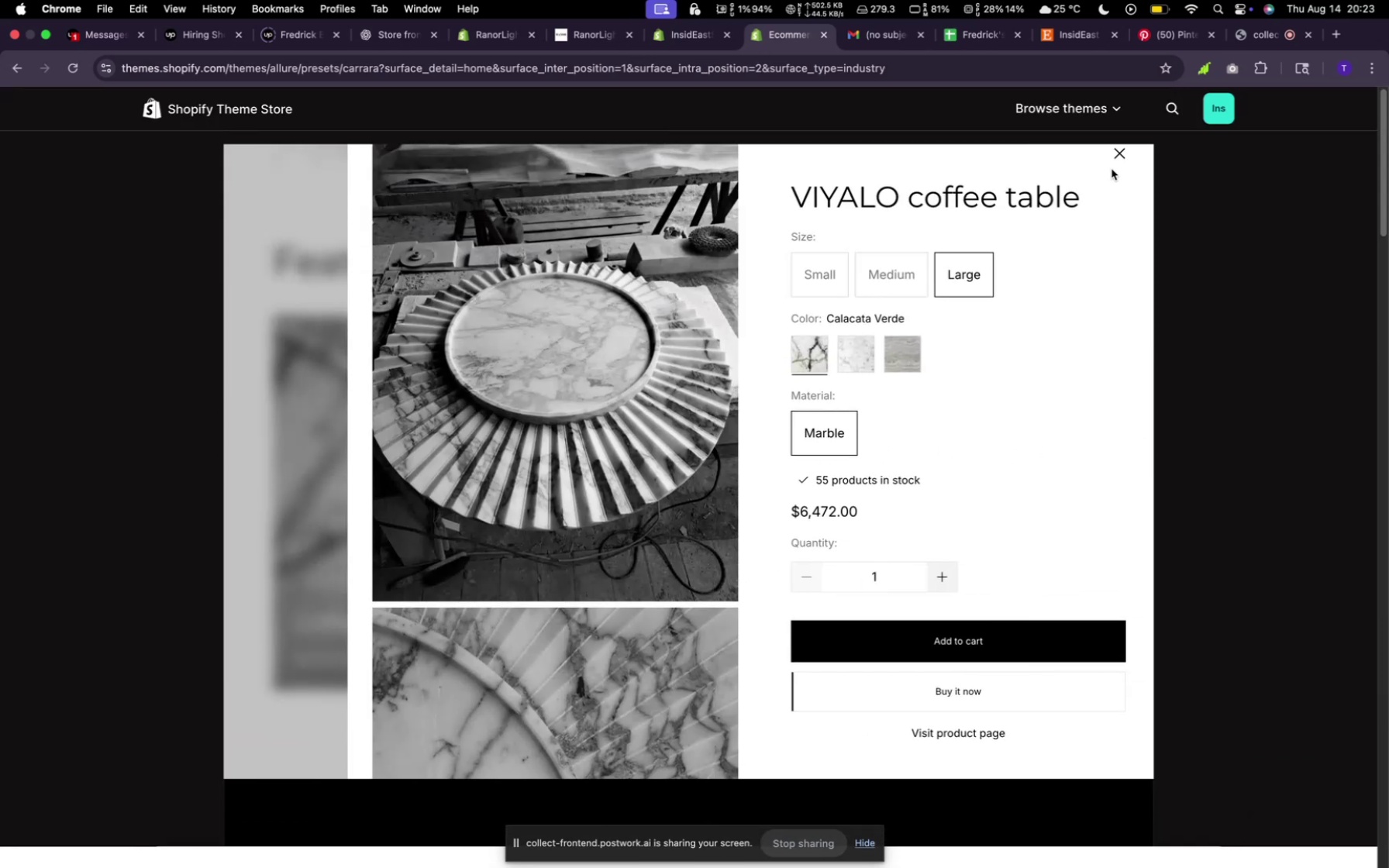 
left_click([1118, 160])
 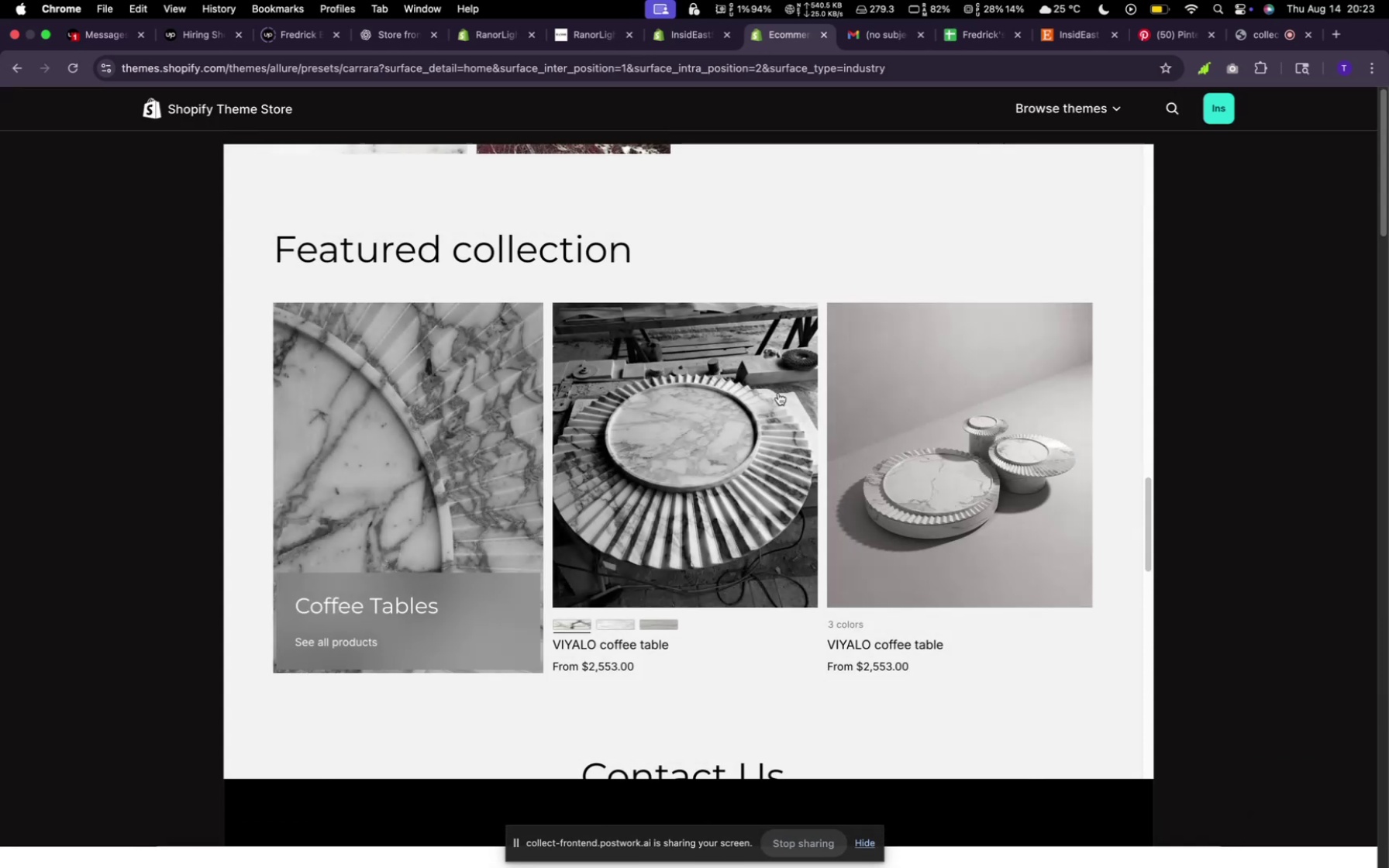 
scroll: coordinate [774, 410], scroll_direction: down, amount: 32.0
 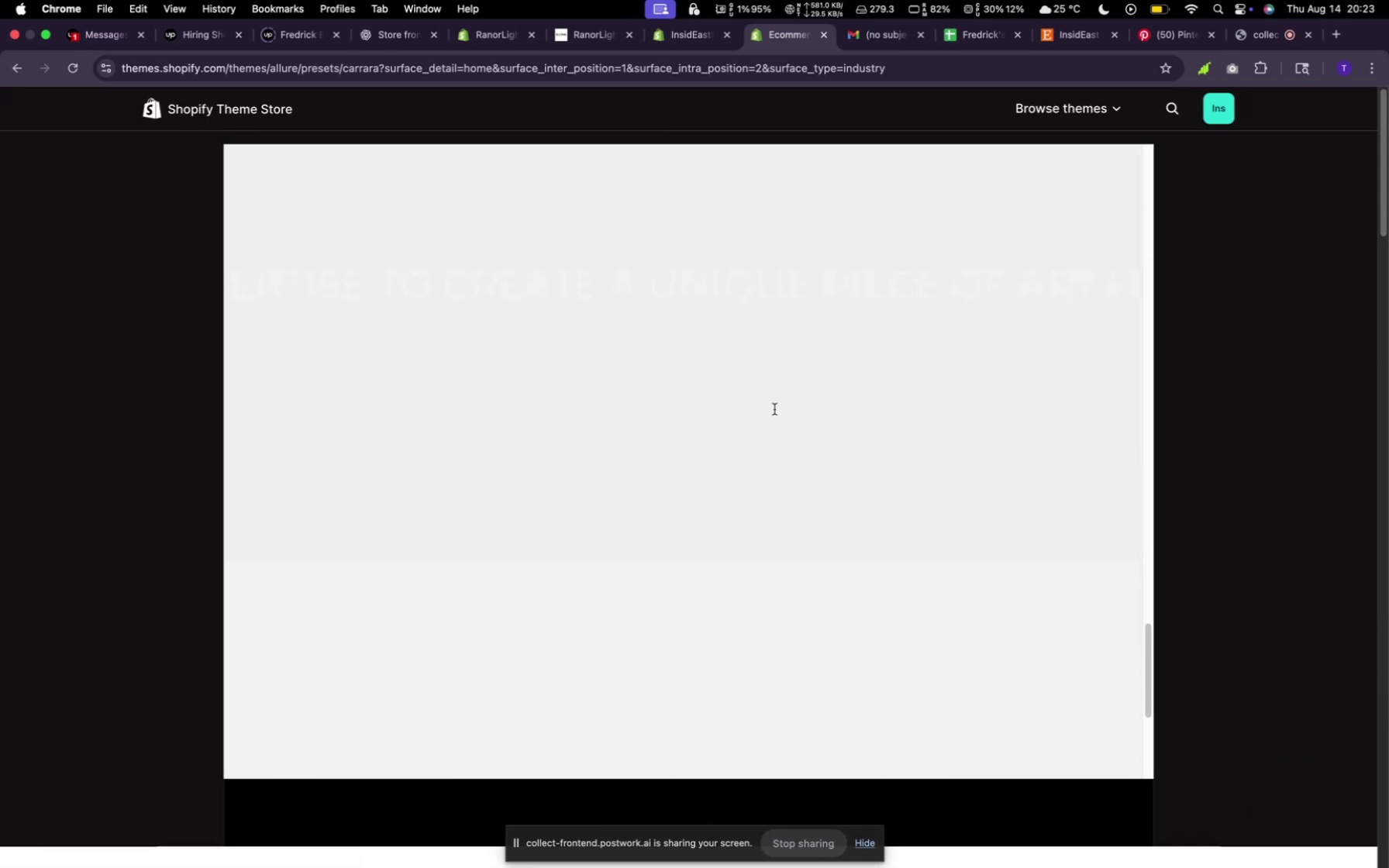 
scroll: coordinate [775, 408], scroll_direction: up, amount: 16.0
 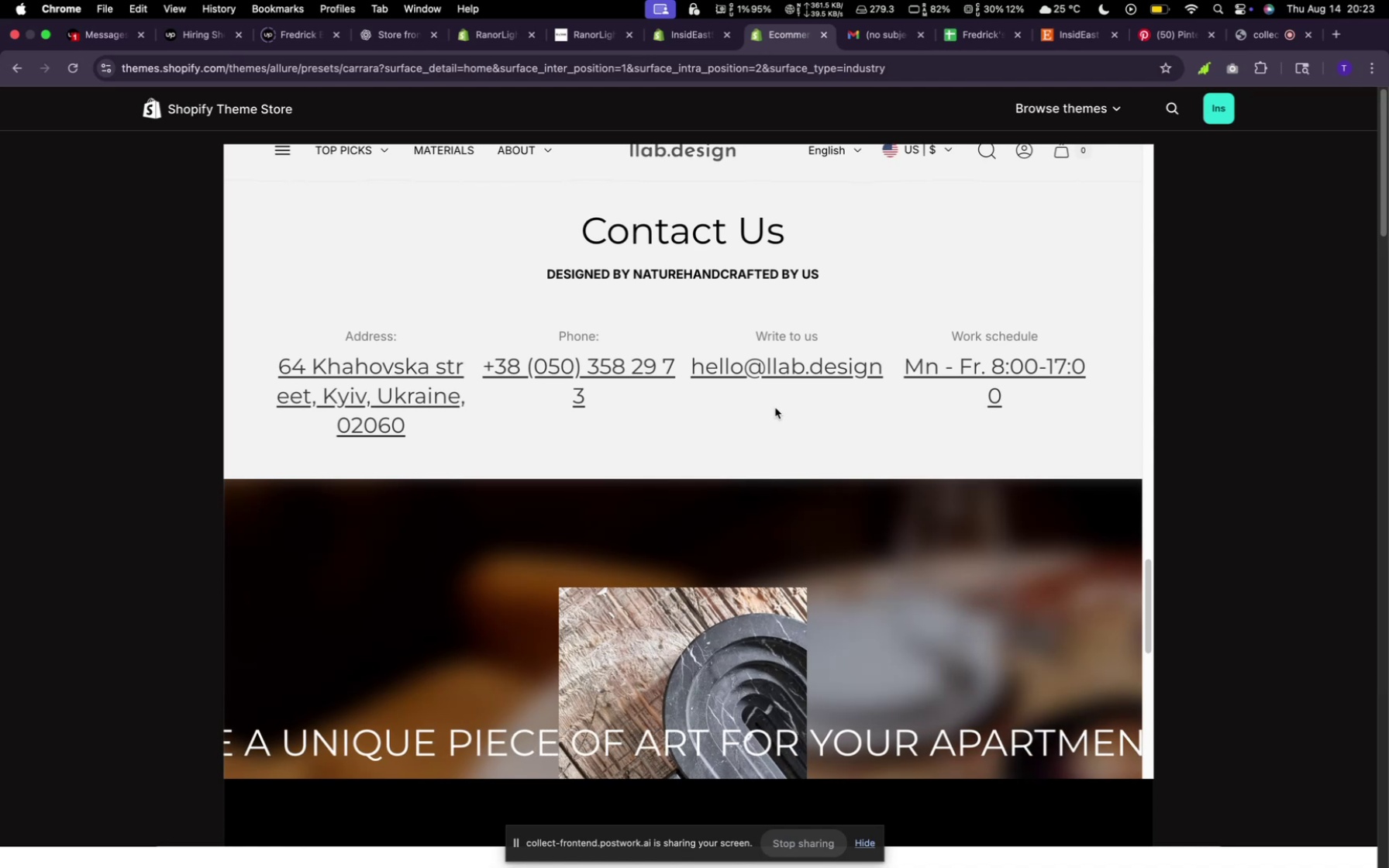 
scroll: coordinate [775, 408], scroll_direction: down, amount: 17.0
 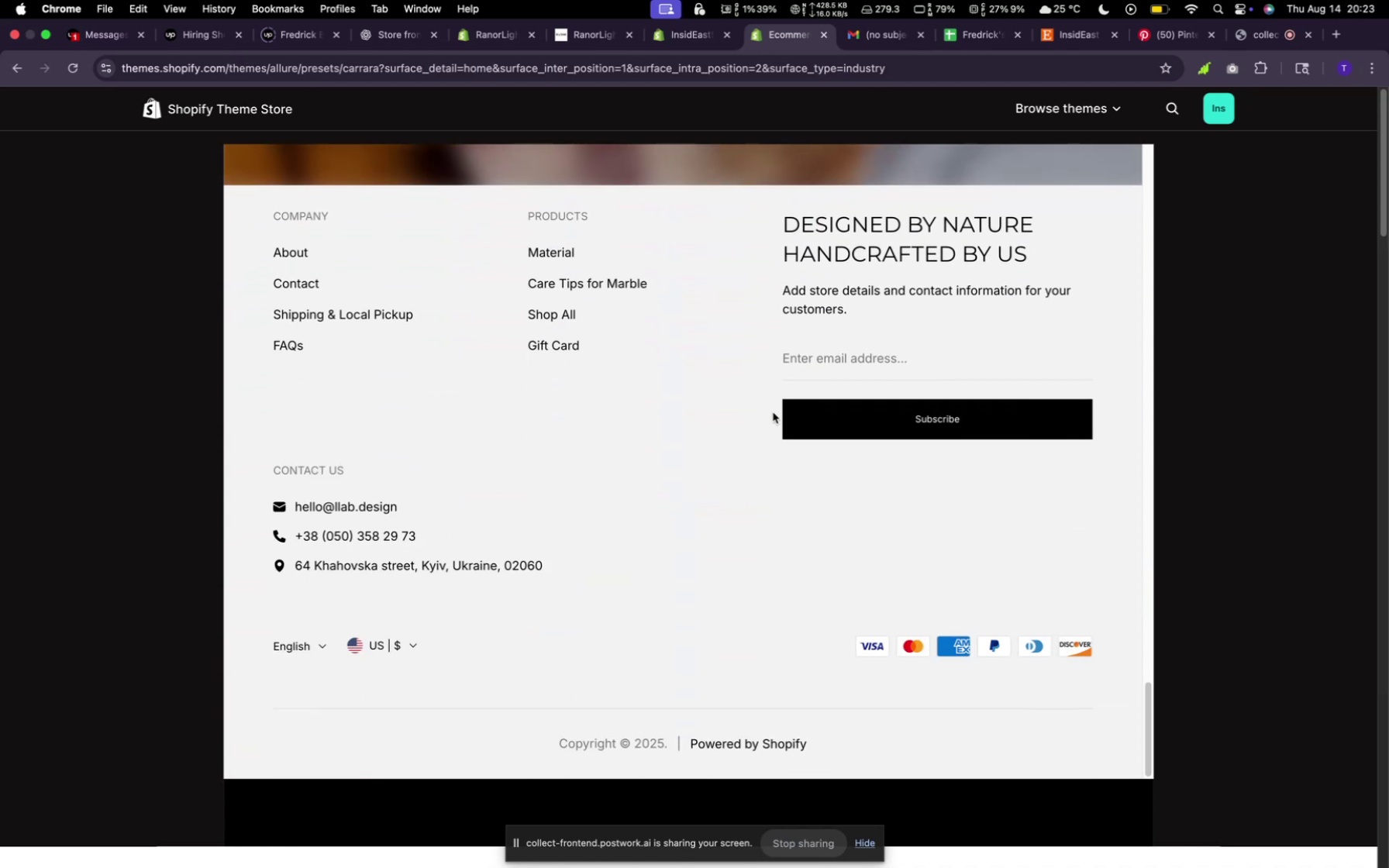 
scroll: coordinate [804, 475], scroll_direction: up, amount: 157.0
 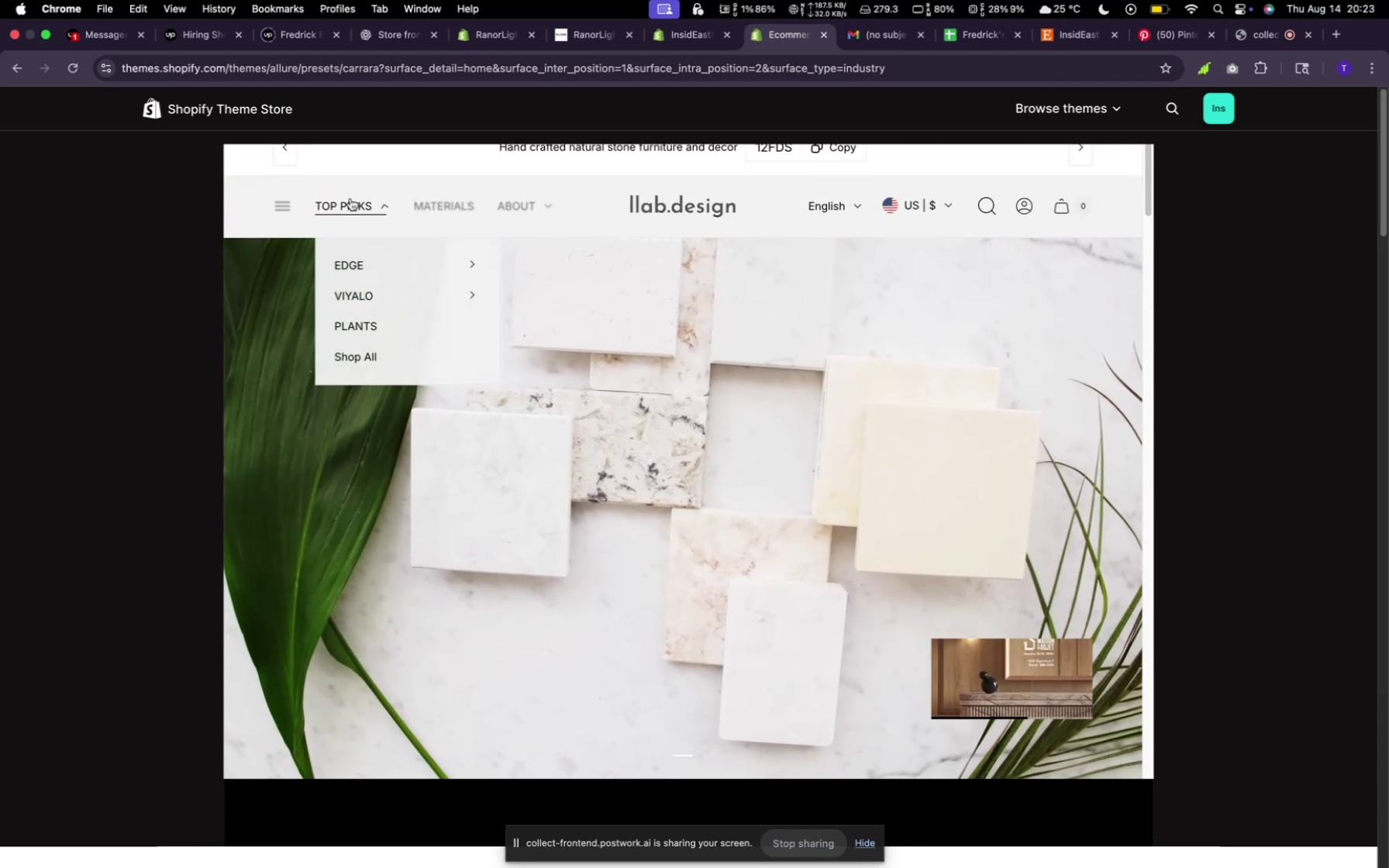 
left_click([353, 260])
 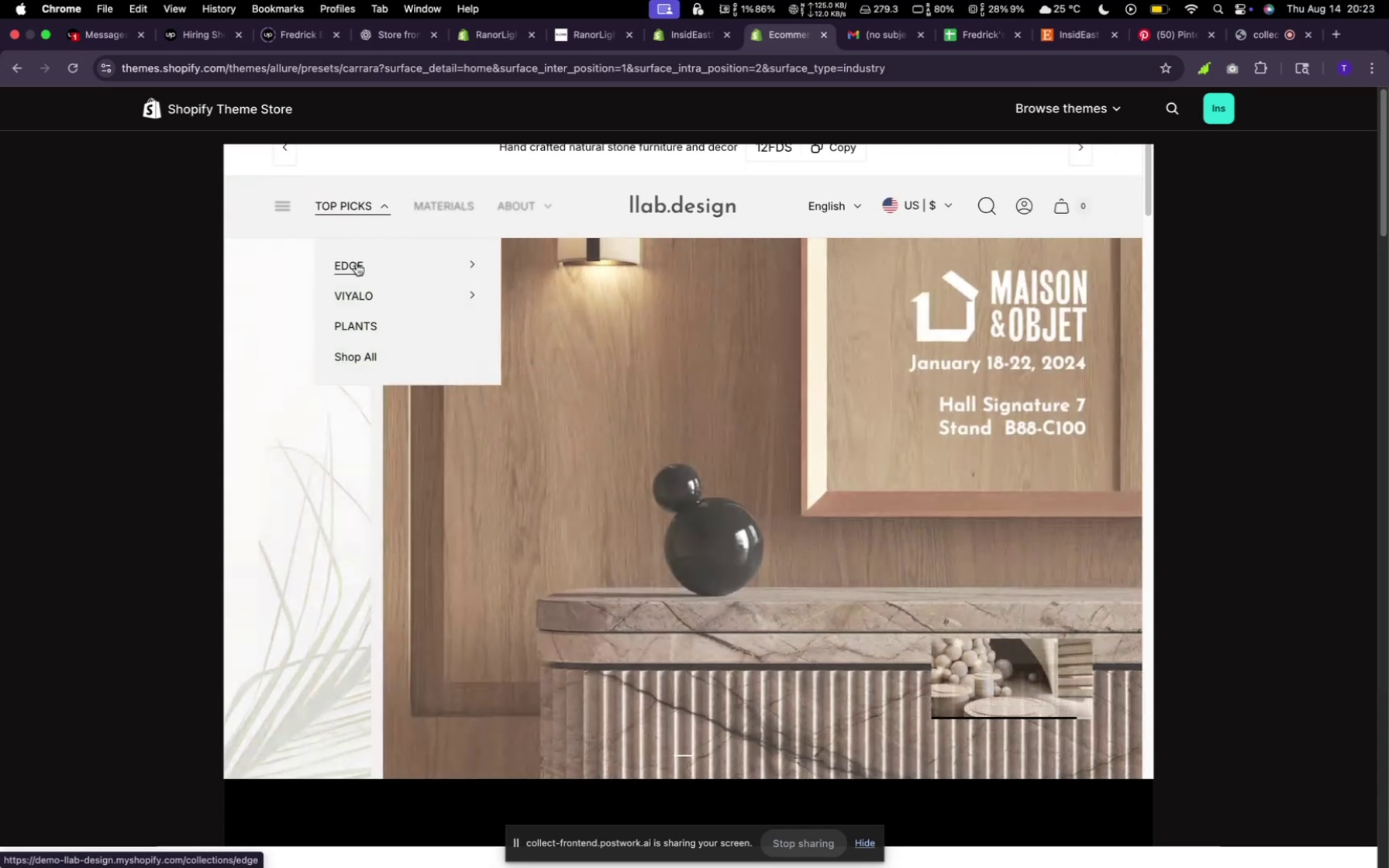 
left_click([360, 267])
 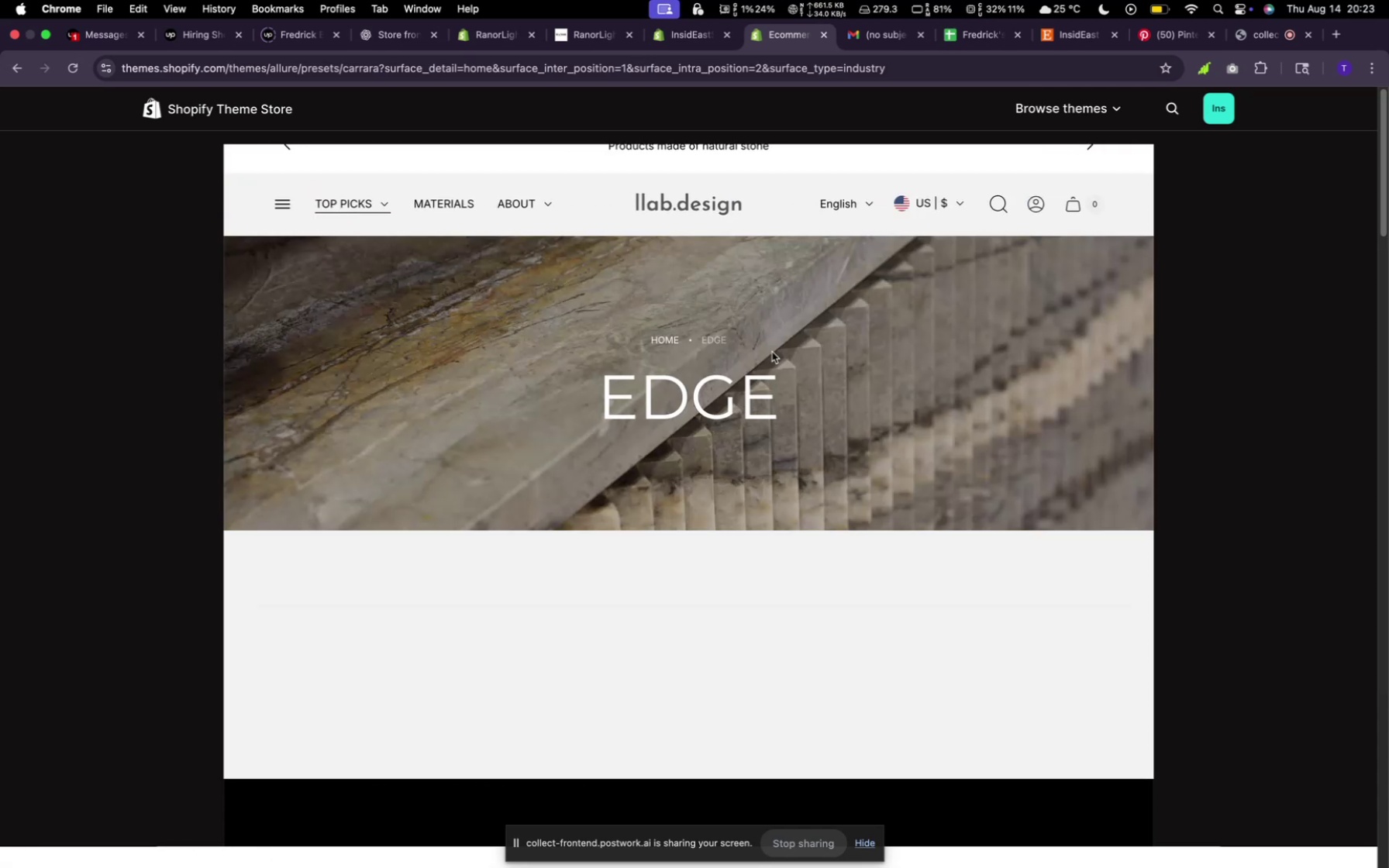 
scroll: coordinate [772, 352], scroll_direction: down, amount: 9.0
 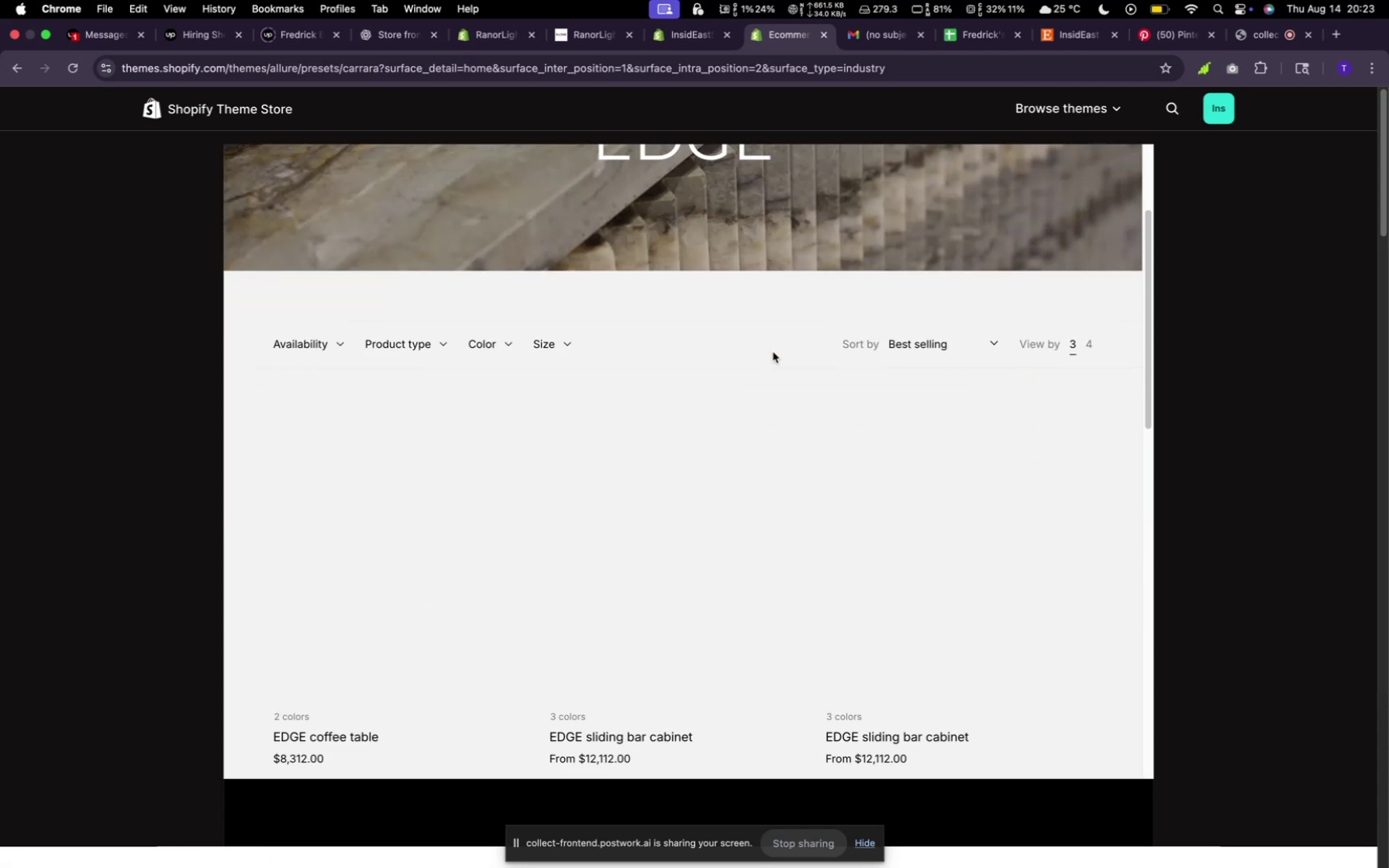 
scroll: coordinate [773, 352], scroll_direction: none, amount: 0.0
 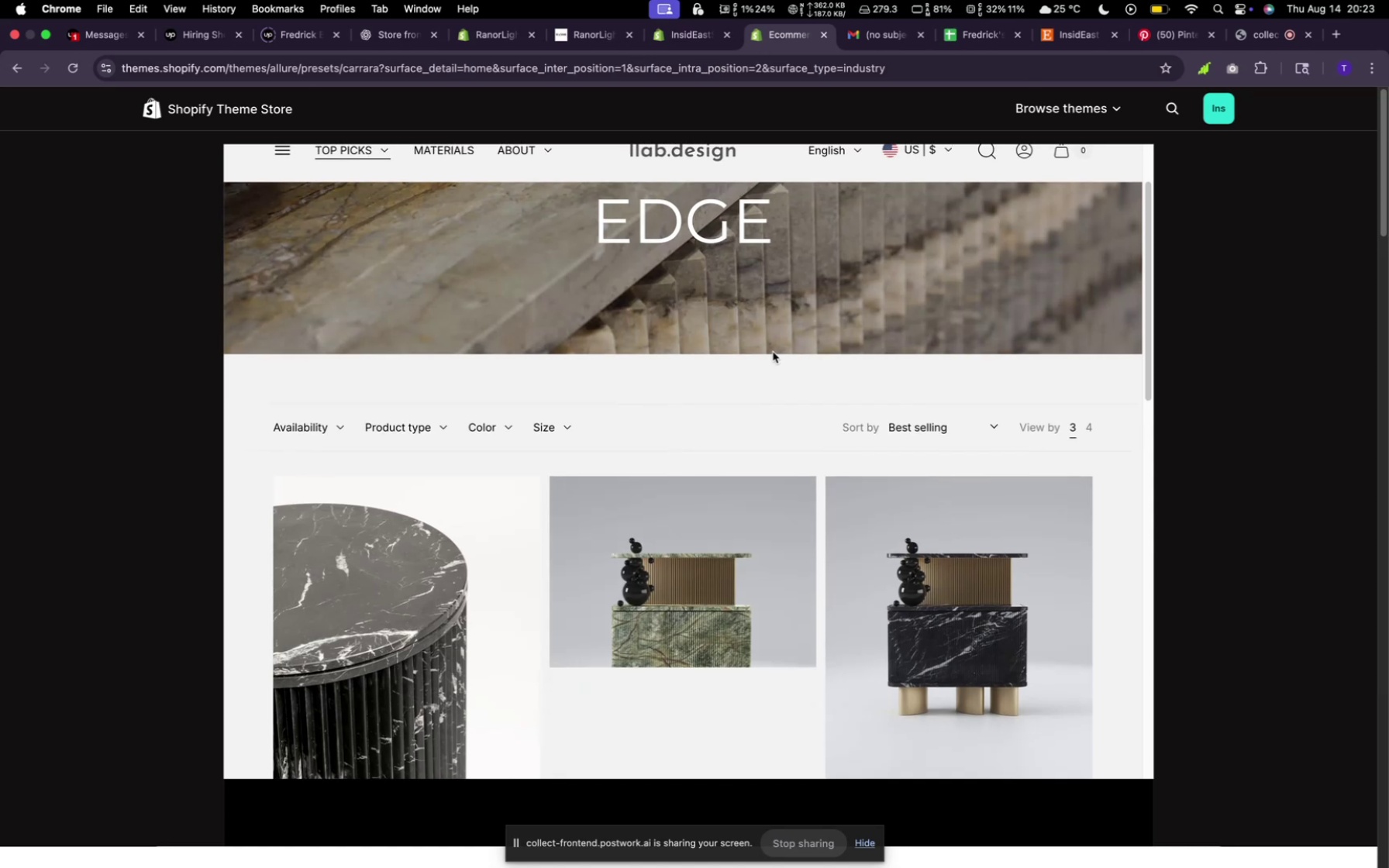 
scroll: coordinate [910, 346], scroll_direction: down, amount: 40.0
 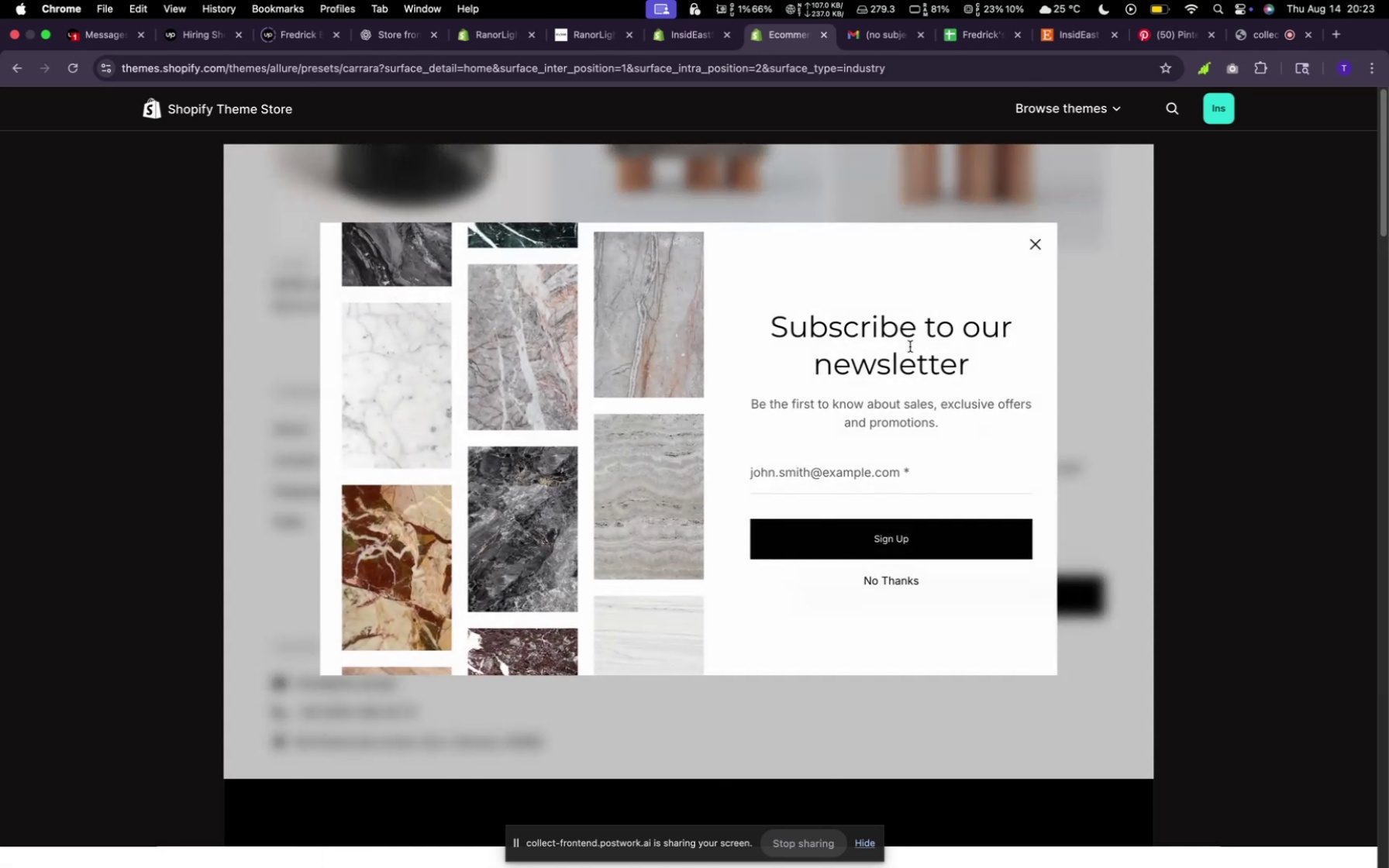 
scroll: coordinate [910, 346], scroll_direction: up, amount: 4.0
 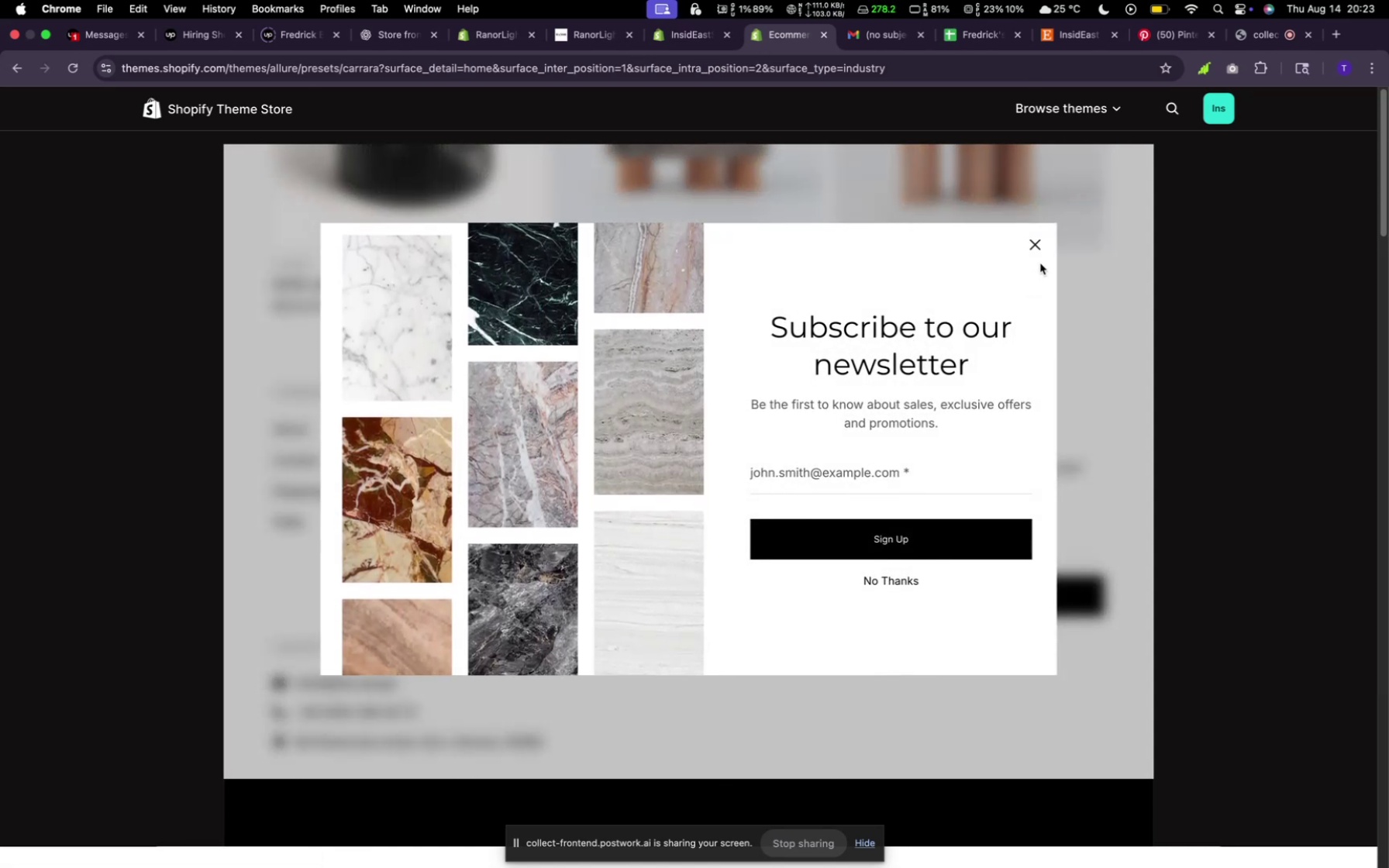 
left_click([1041, 249])
 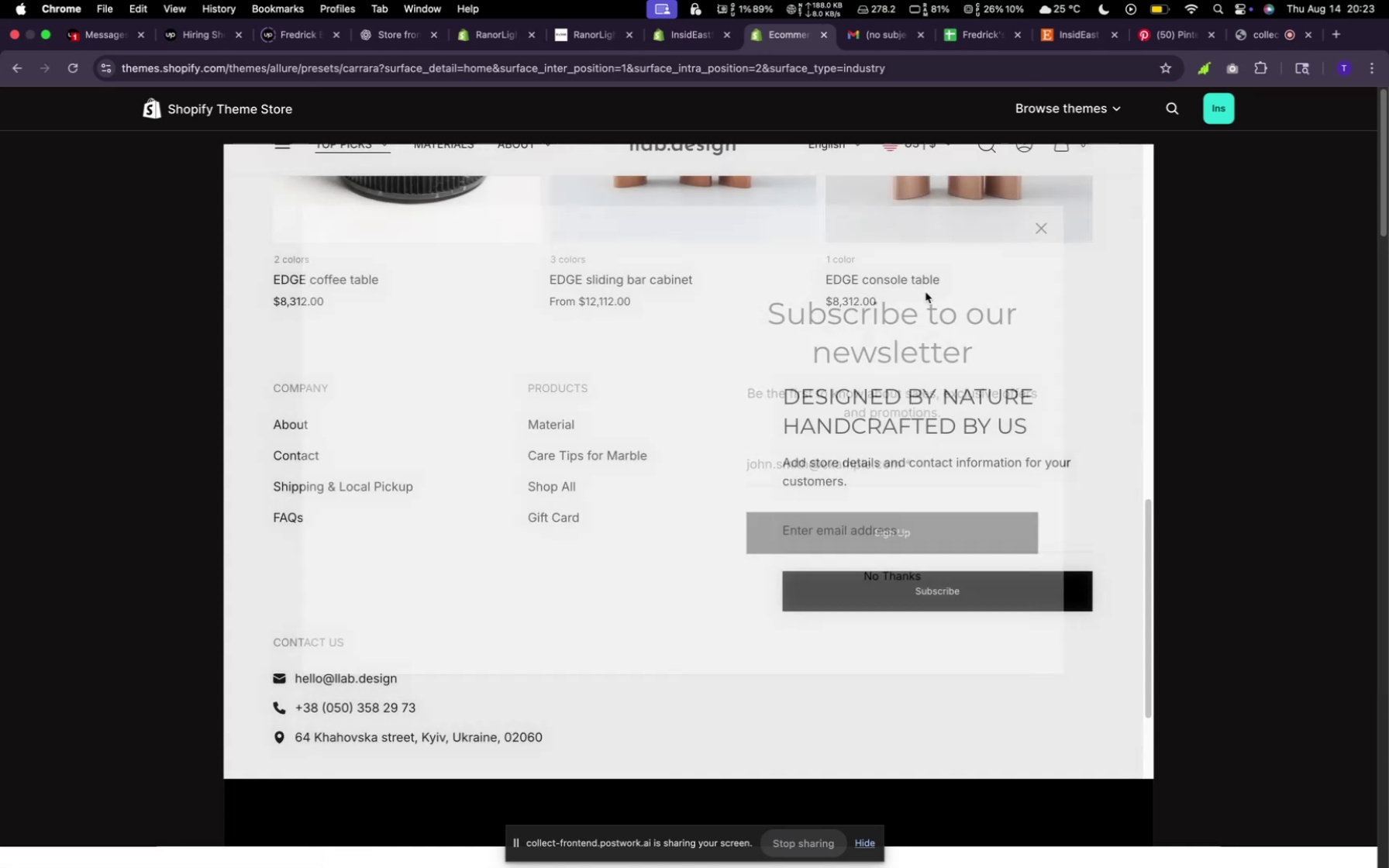 
scroll: coordinate [921, 297], scroll_direction: up, amount: 41.0
 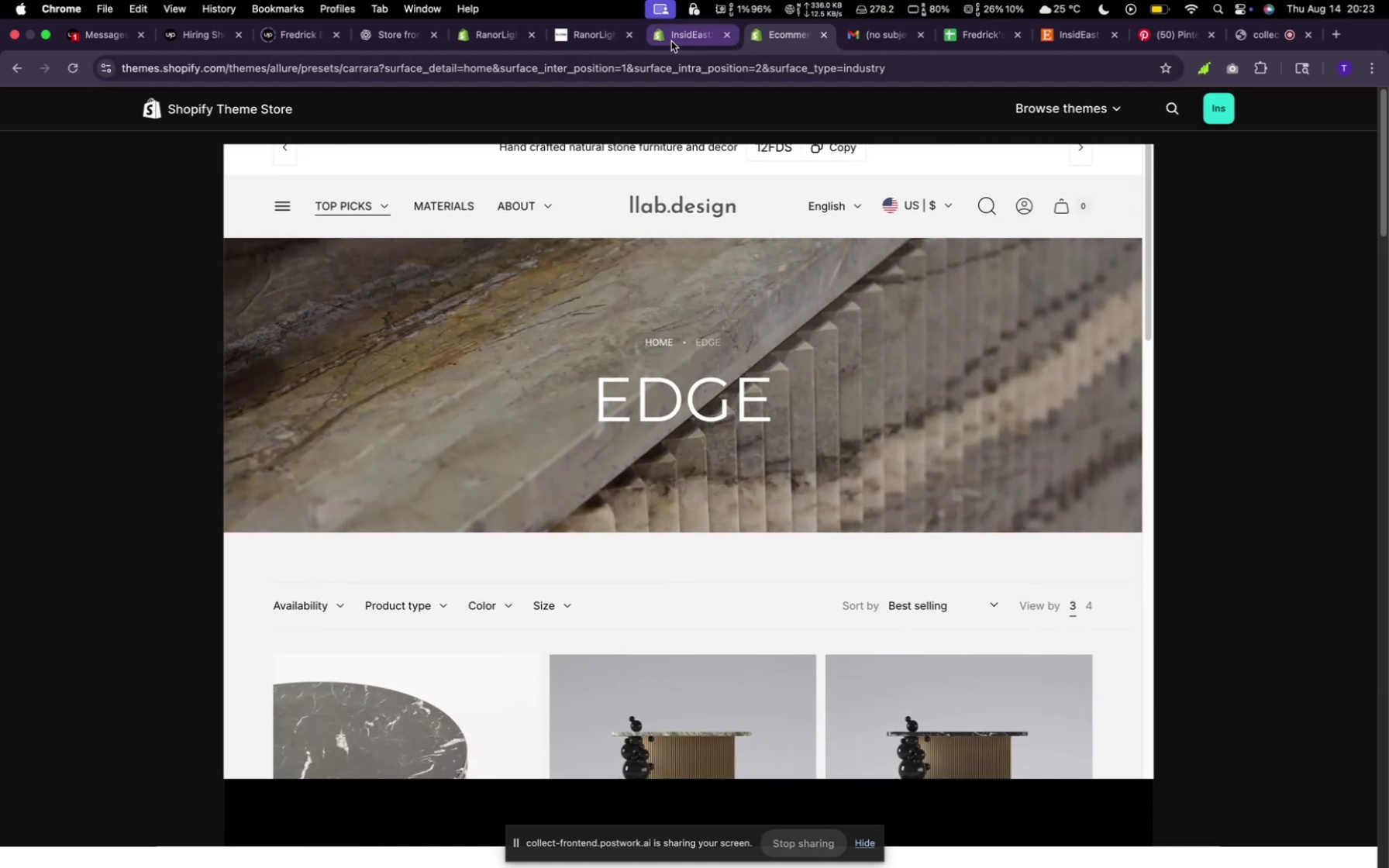 
left_click([672, 38])
 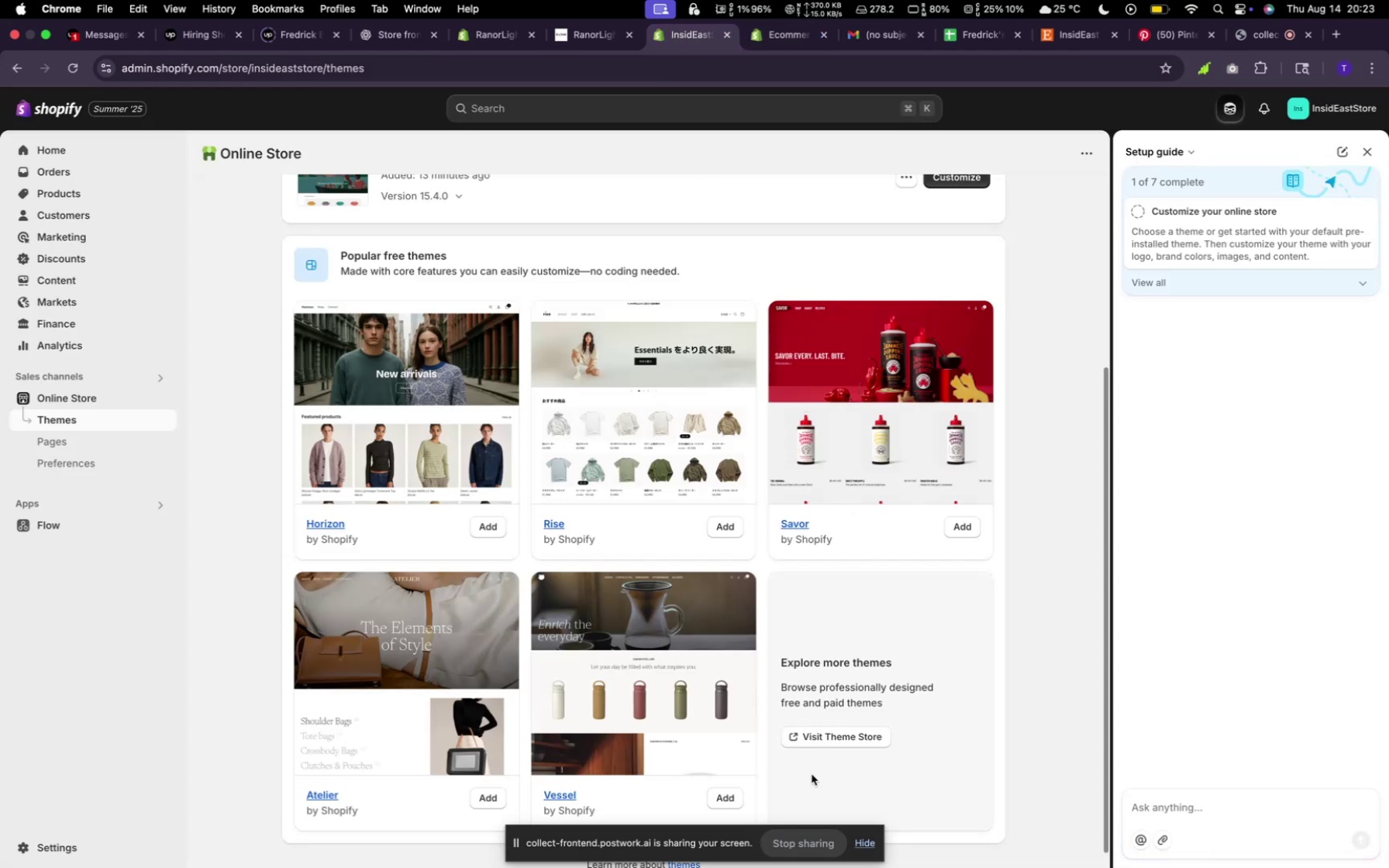 
left_click([815, 732])
 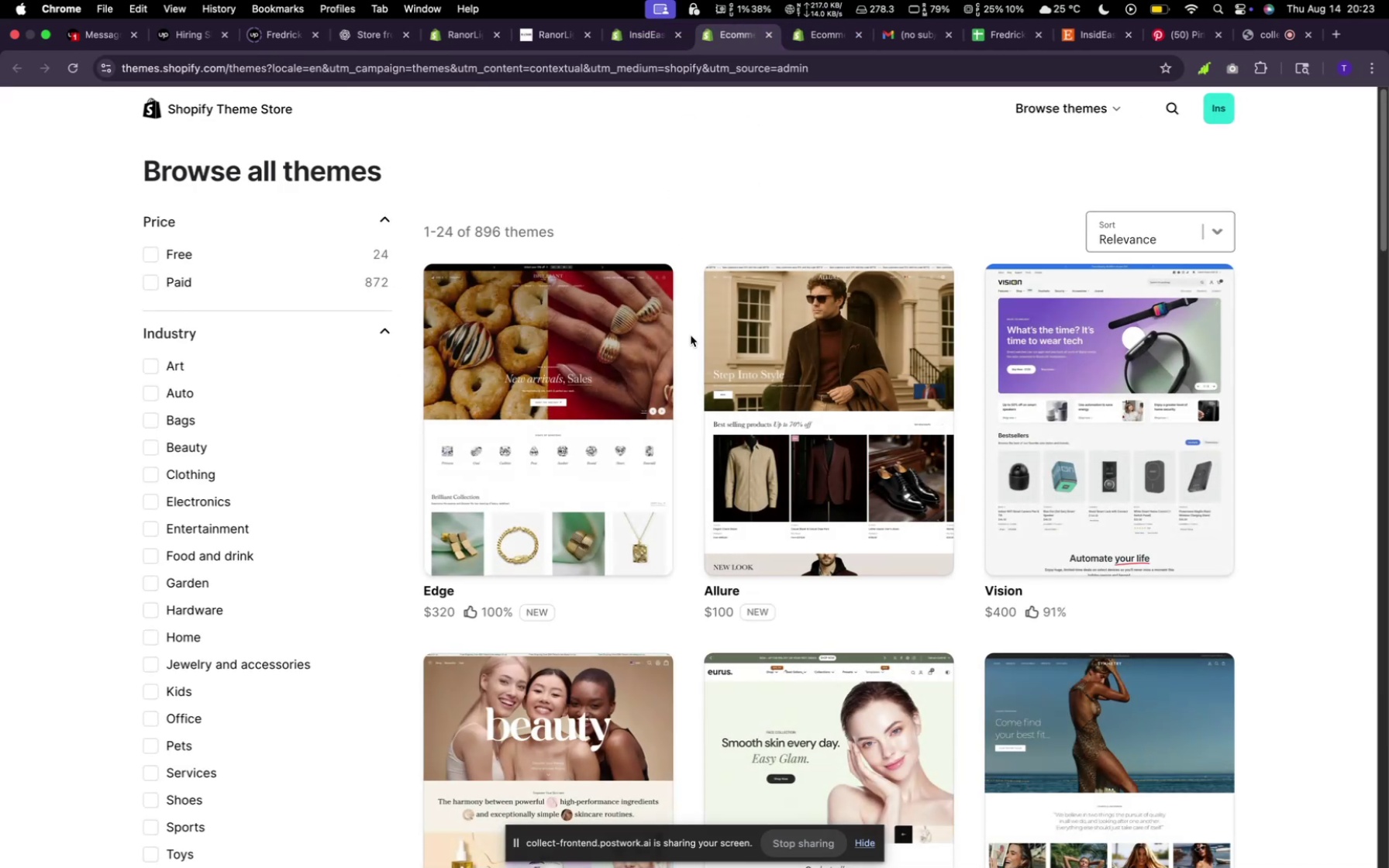 
left_click([230, 253])
 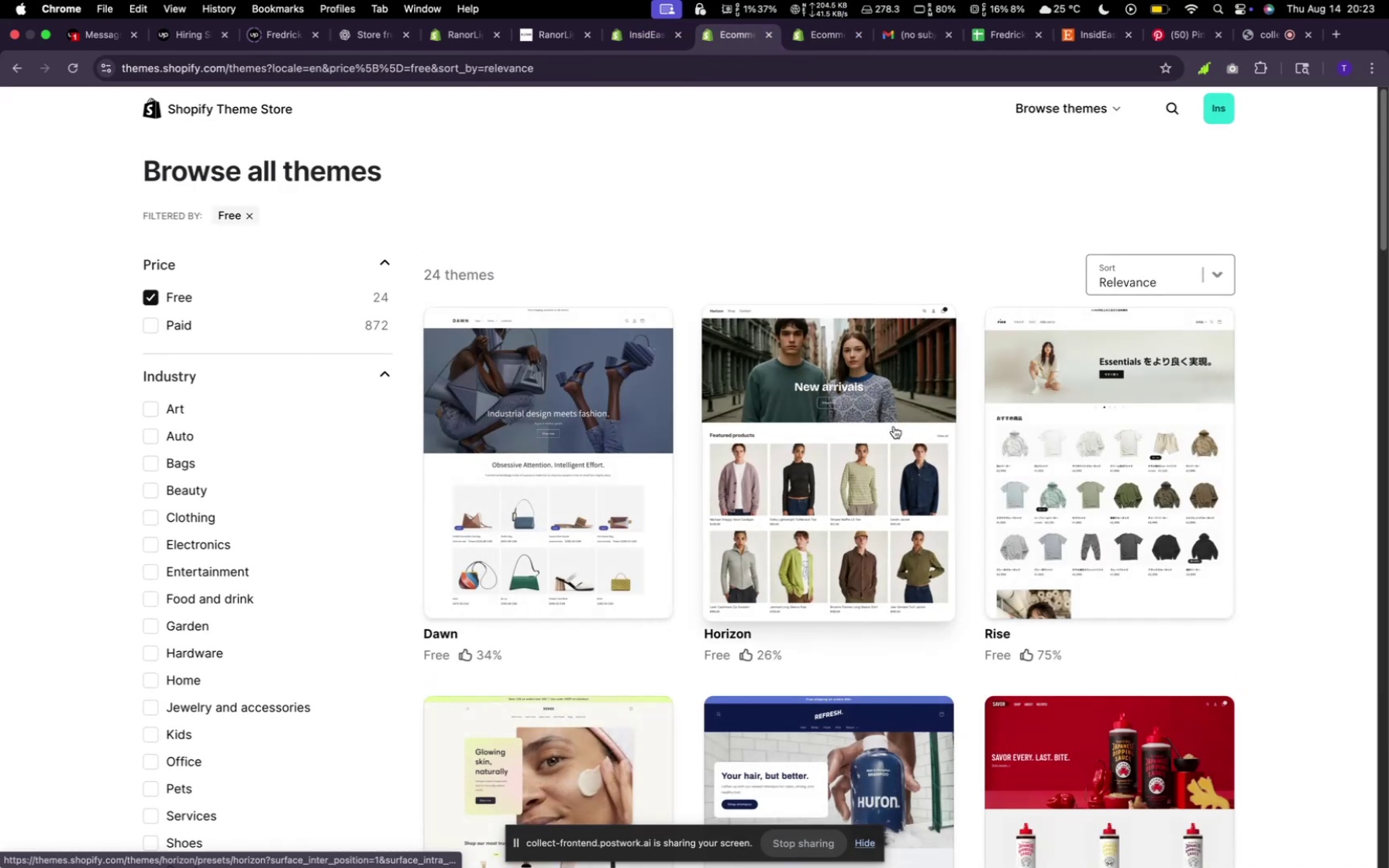 
scroll: coordinate [1141, 477], scroll_direction: down, amount: 25.0
 